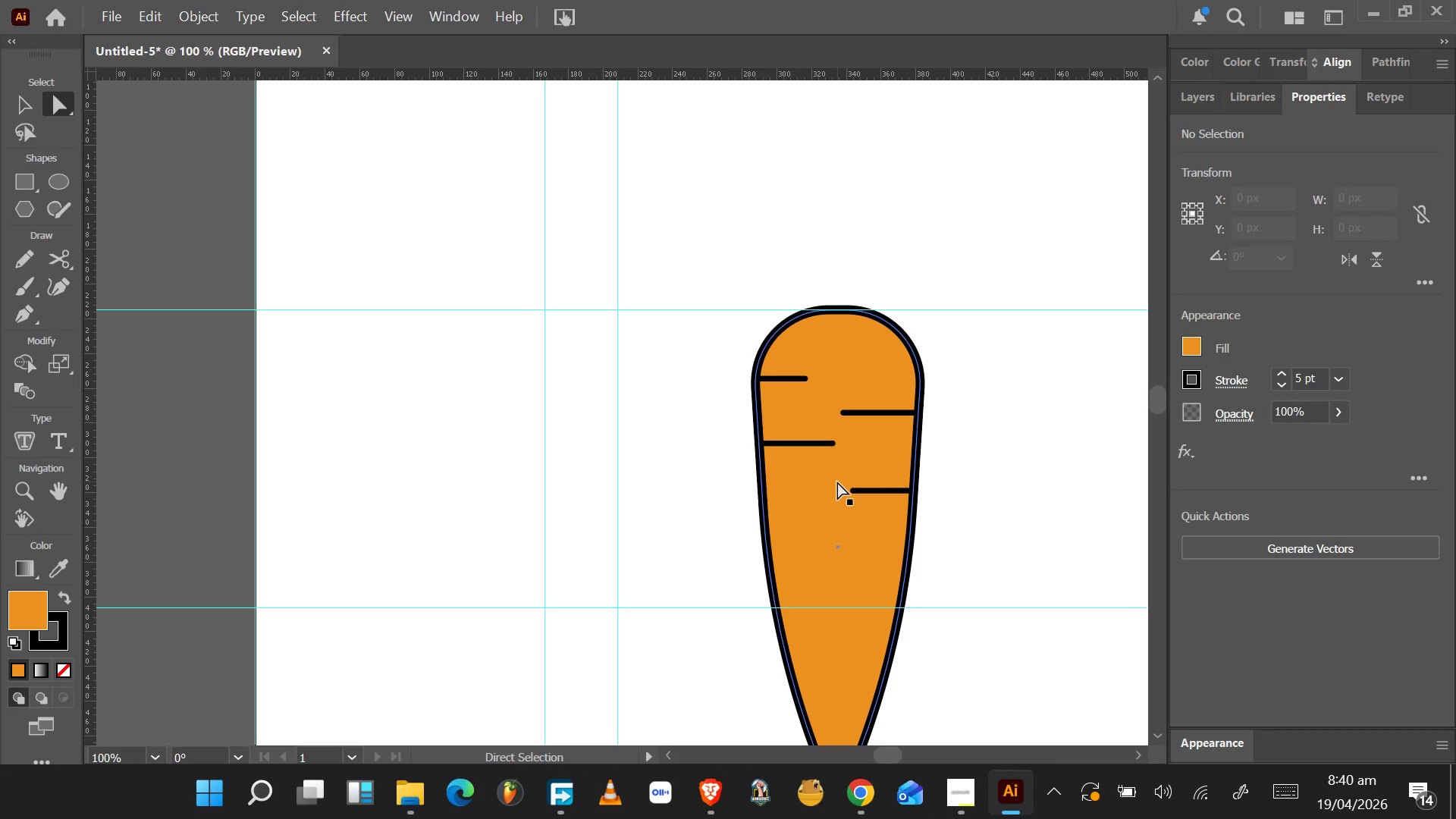 
wait(13.3)
 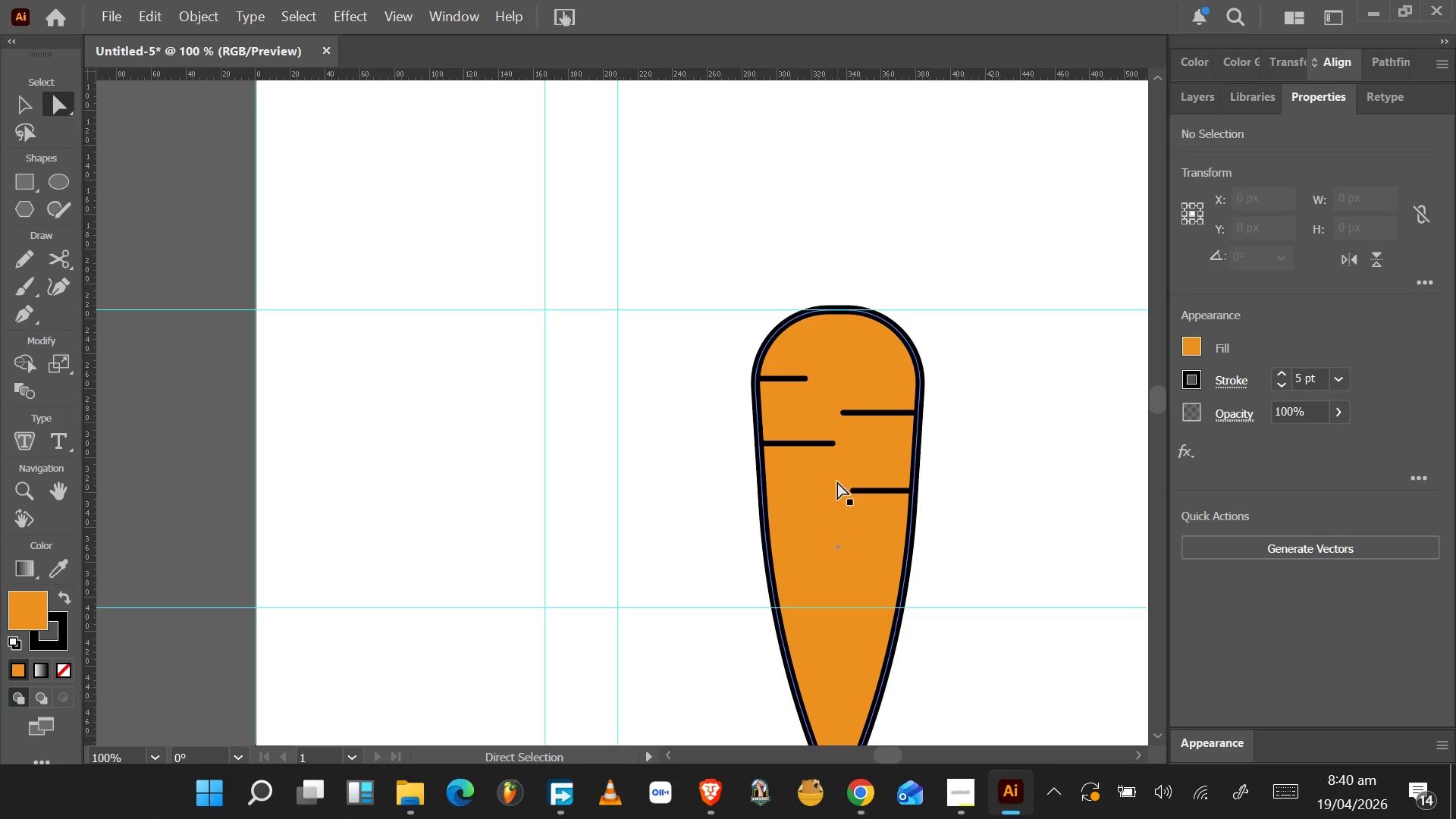 
scroll: coordinate [858, 497], scroll_direction: down, amount: 1.0
 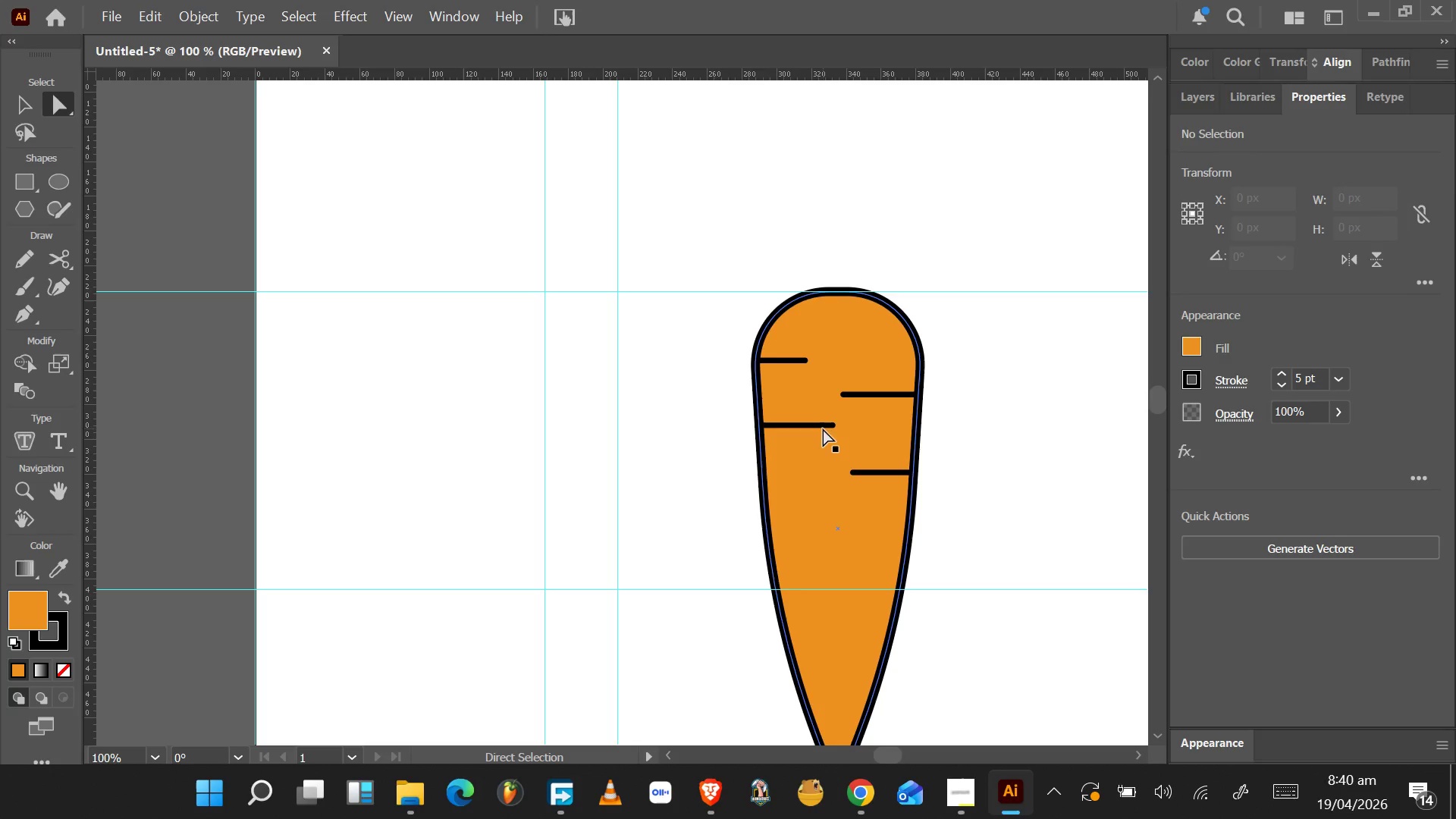 
left_click_drag(start_coordinate=[822, 427], to_coordinate=[827, 450])
 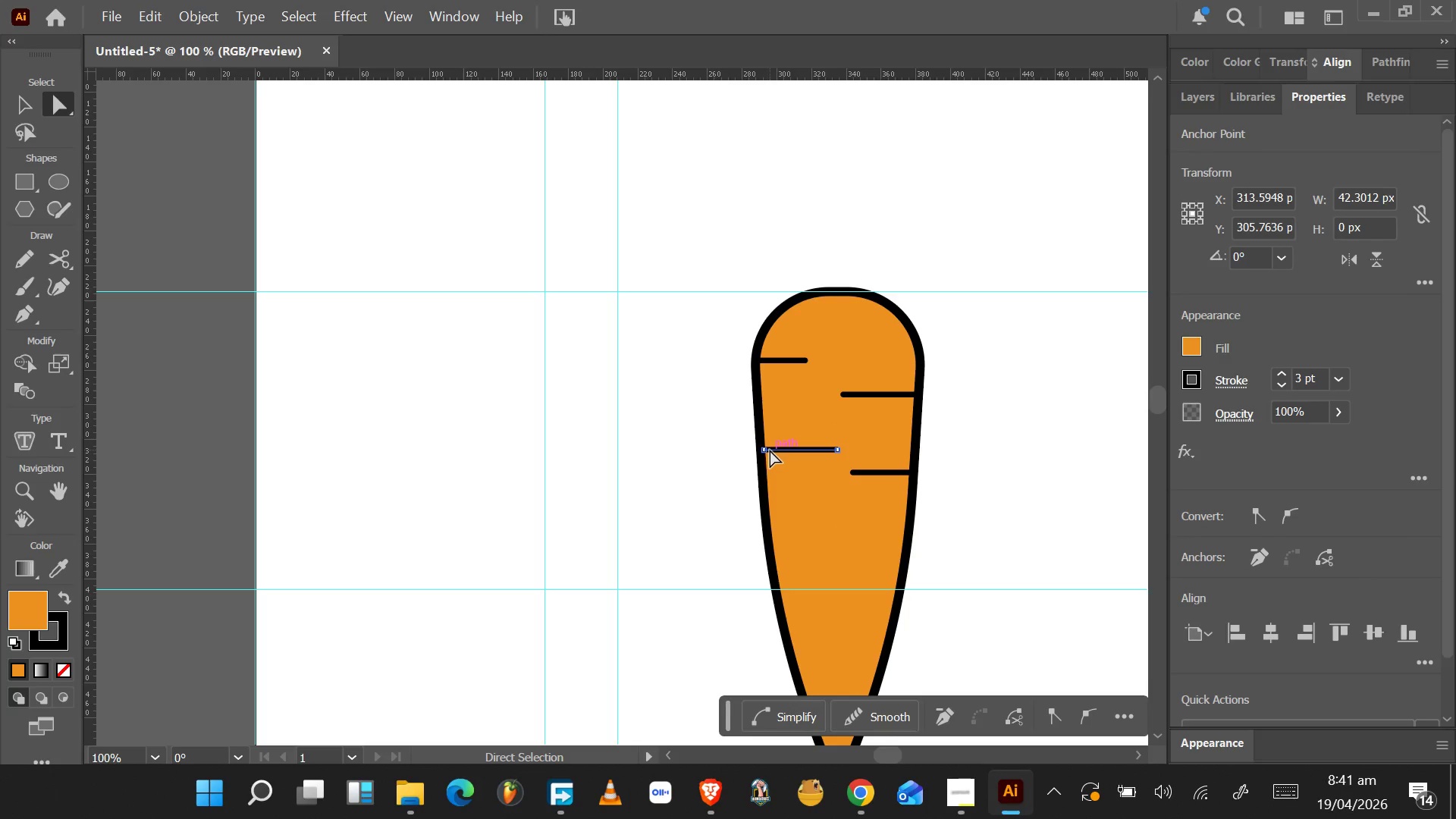 
hold_key(key=AltLeft, duration=0.58)
scroll: coordinate [767, 448], scroll_direction: up, amount: 5.0
 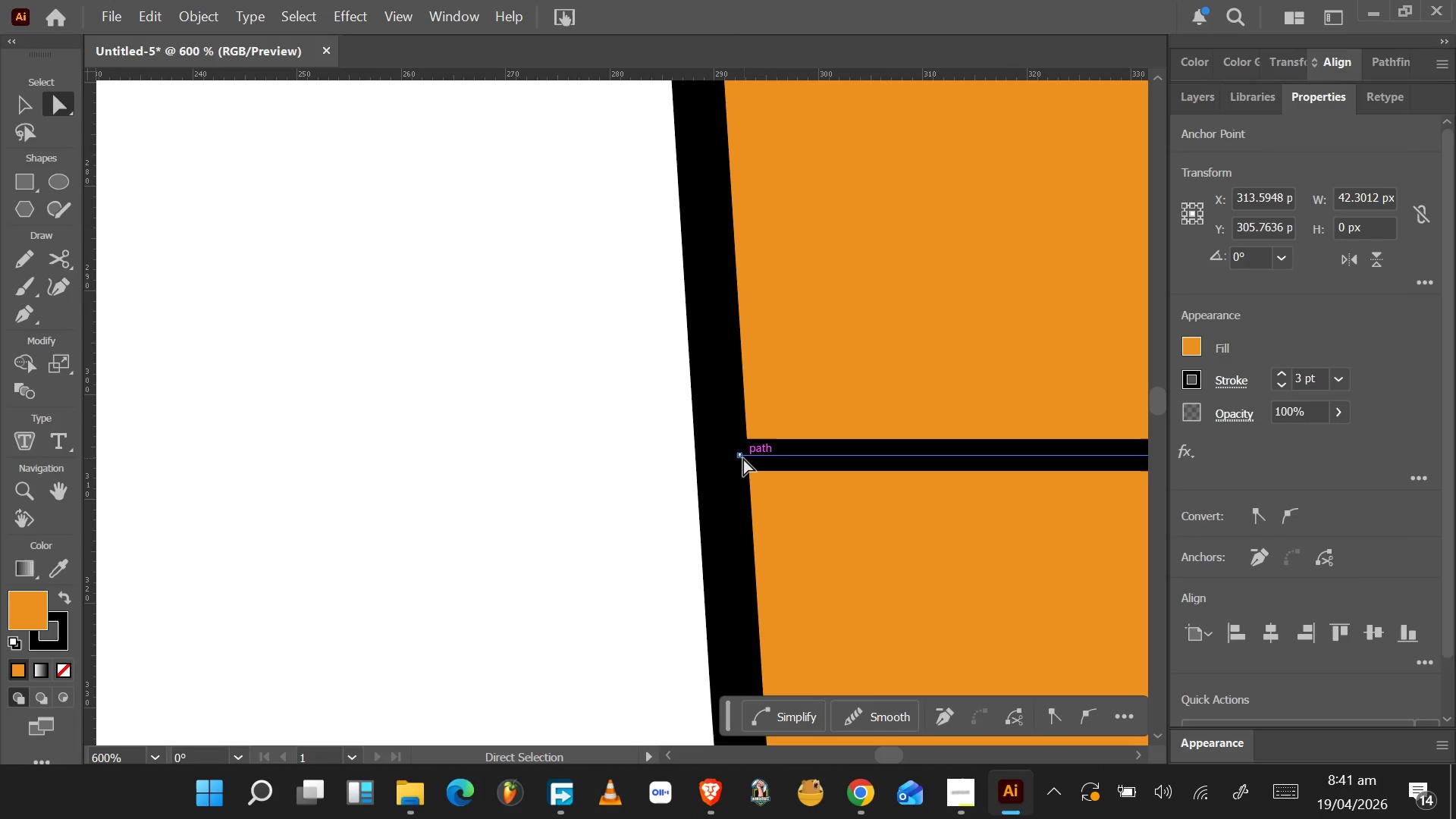 
left_click_drag(start_coordinate=[740, 457], to_coordinate=[721, 457])
 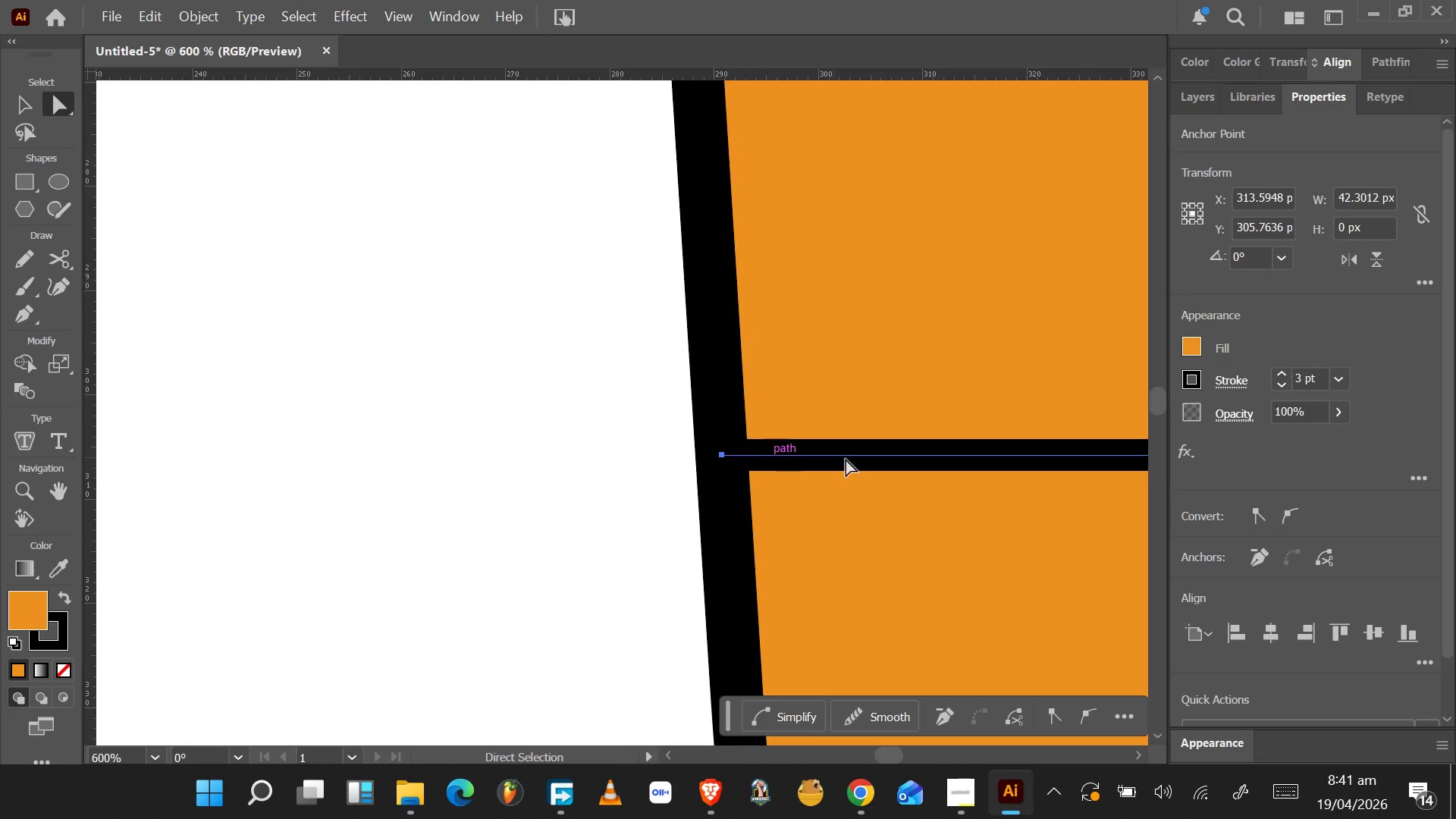 
hold_key(key=AltLeft, duration=1.16)
scroll: coordinate [864, 459], scroll_direction: down, amount: 5.0
 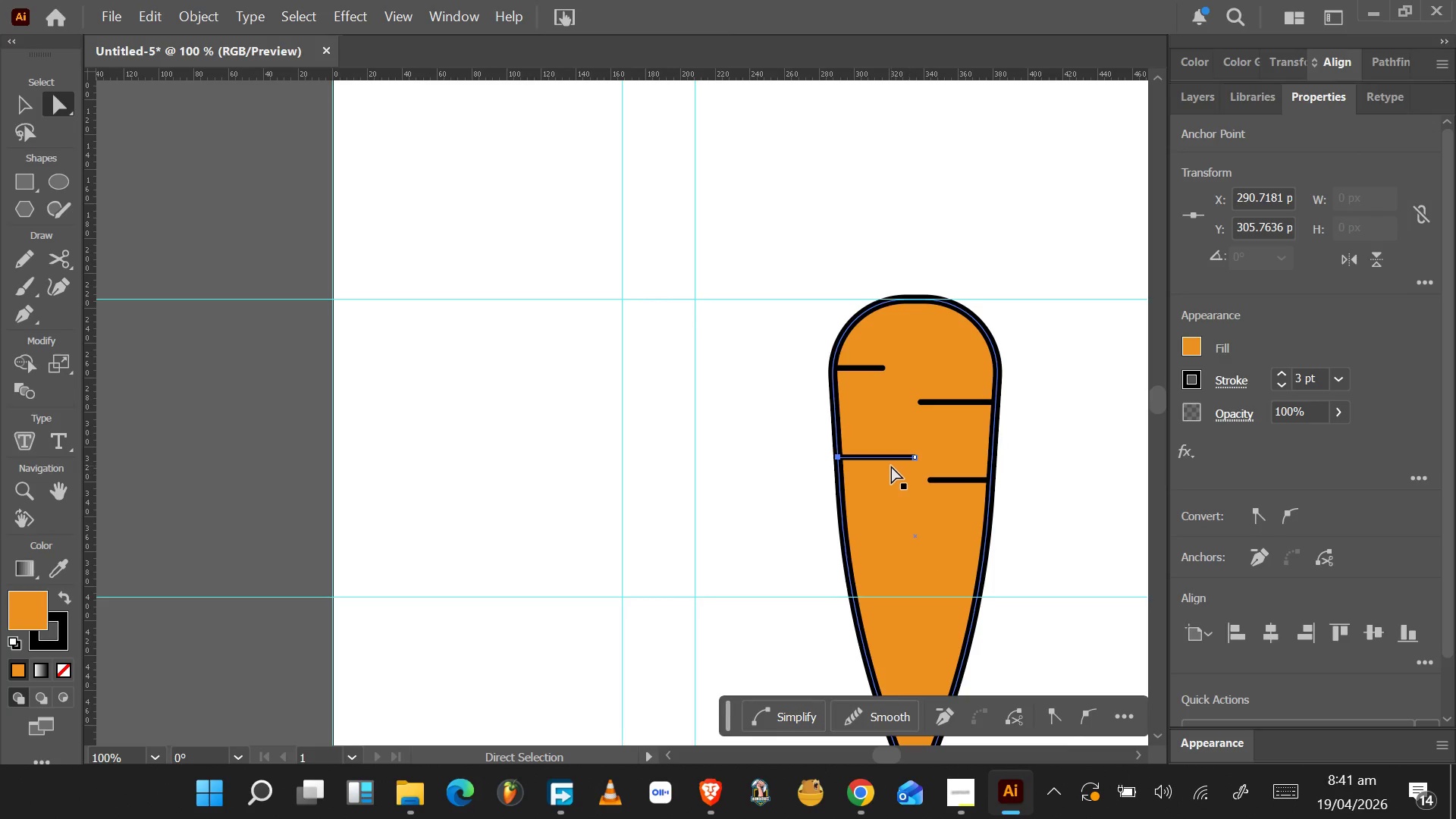 
hold_key(key=AltLeft, duration=0.5)
scroll: coordinate [835, 453], scroll_direction: up, amount: 4.0
 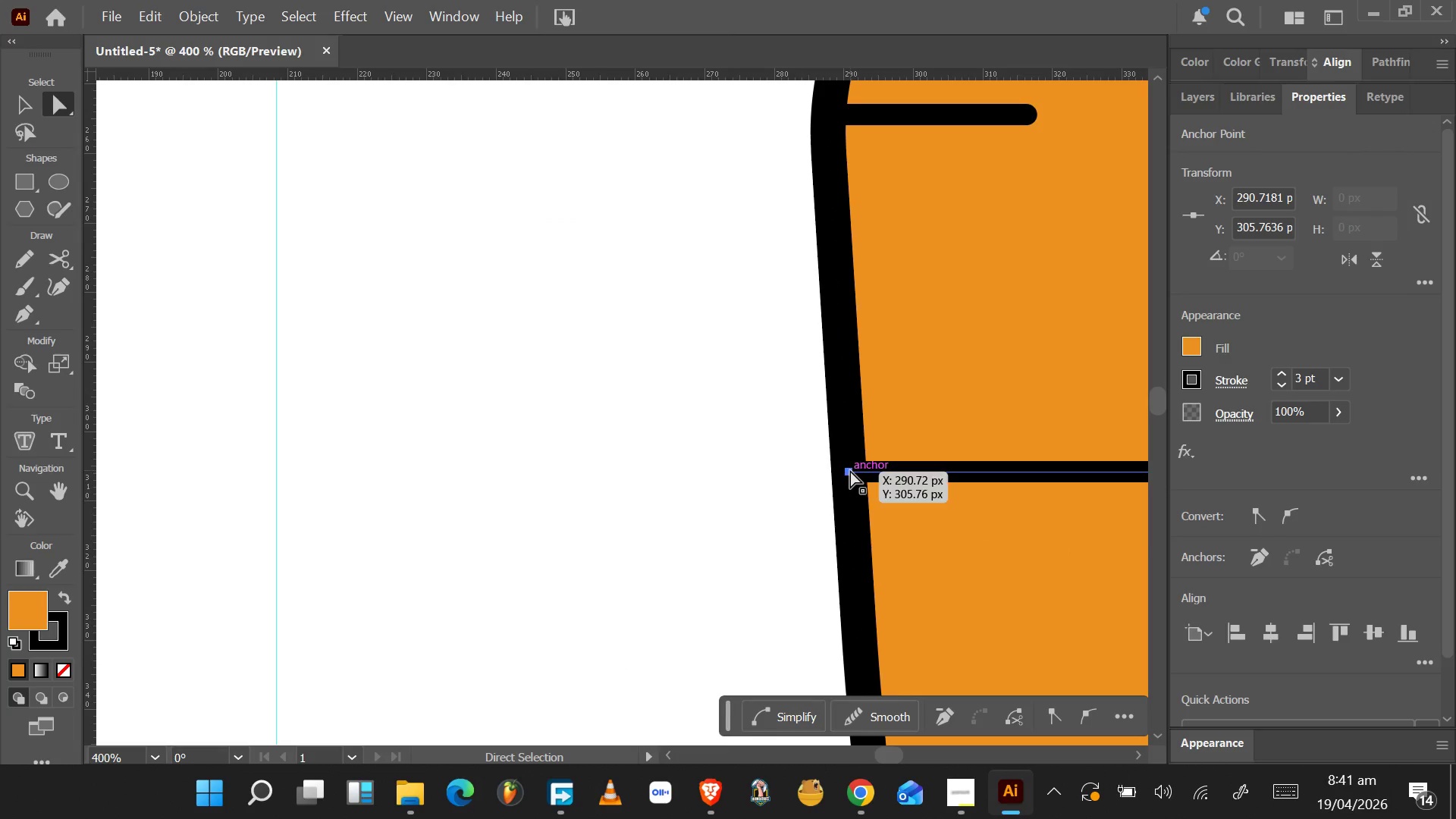 
left_click_drag(start_coordinate=[850, 470], to_coordinate=[851, 440])
 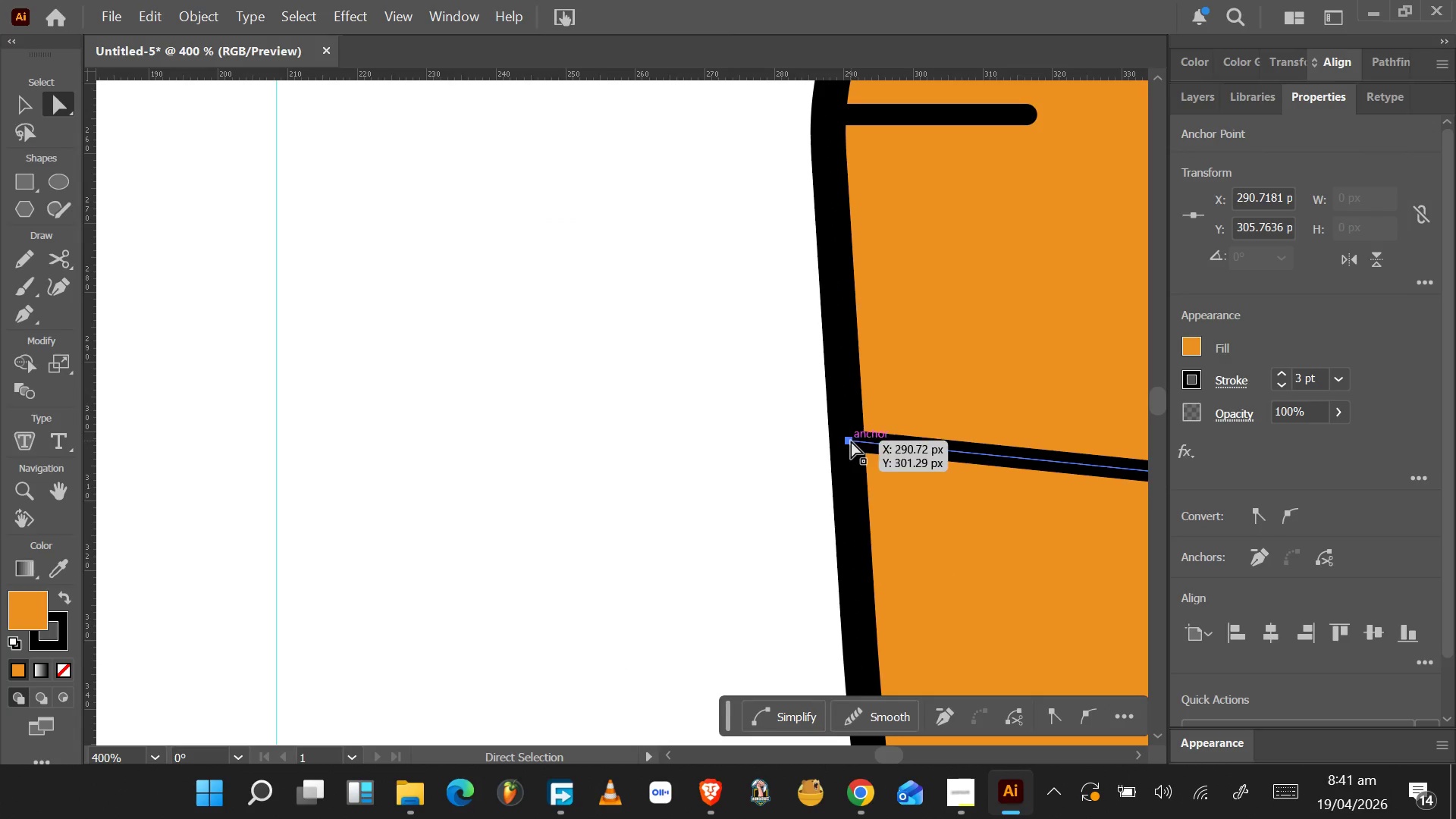 
key(Control+Z)
 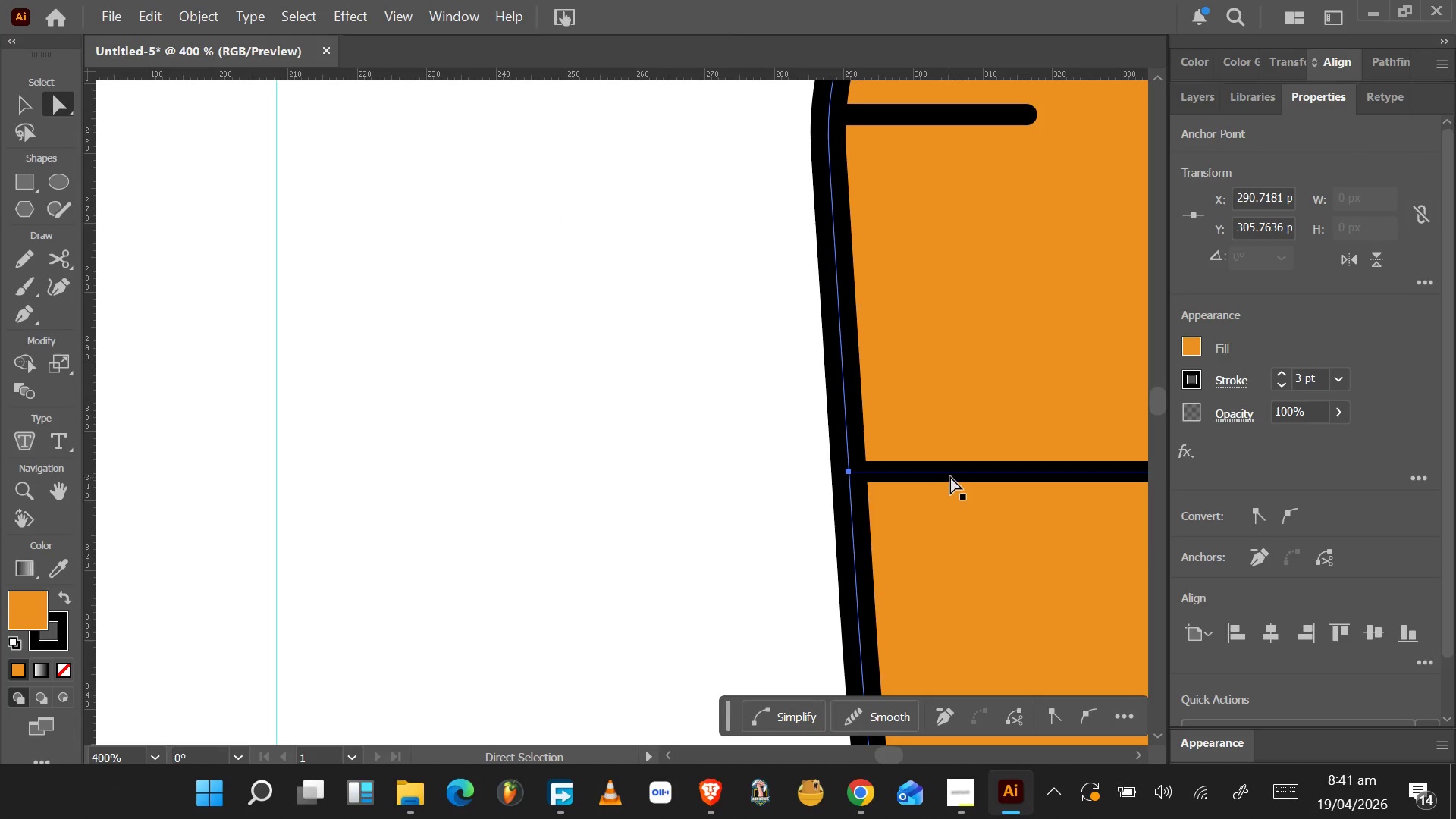 
left_click_drag(start_coordinate=[950, 476], to_coordinate=[956, 458])
 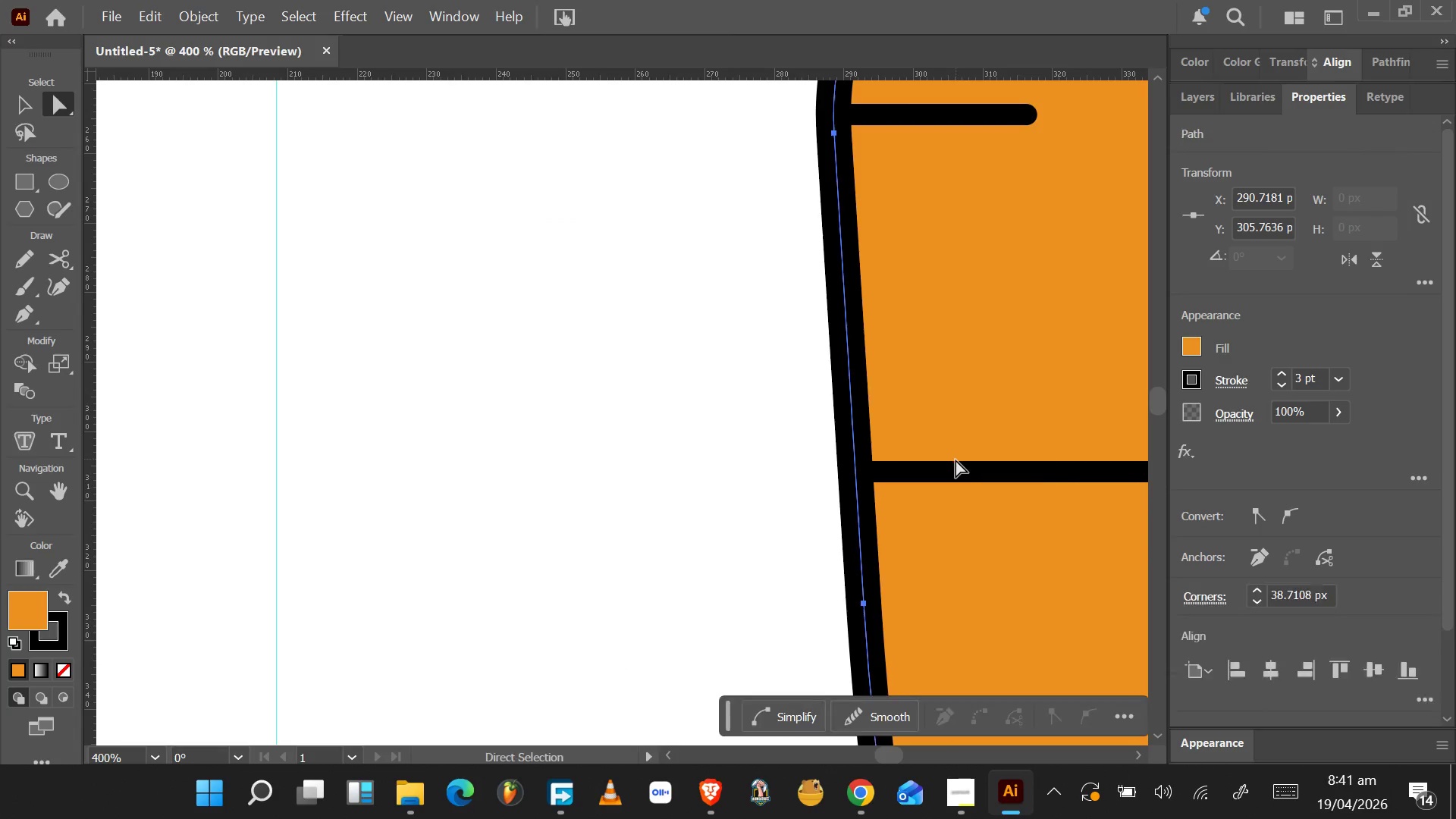 
key(Control+Z)
 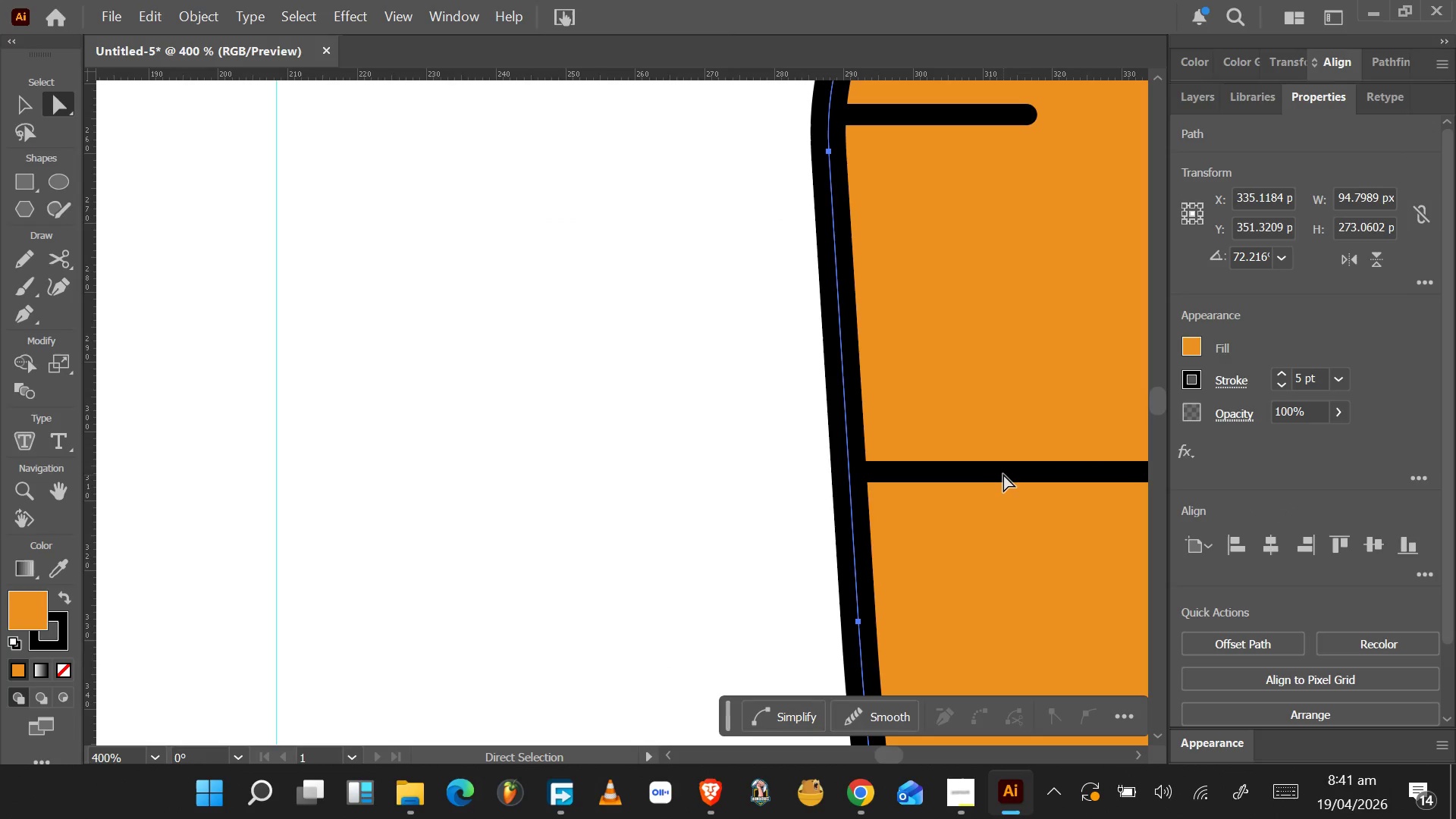 
left_click_drag(start_coordinate=[1004, 472], to_coordinate=[1015, 419])
 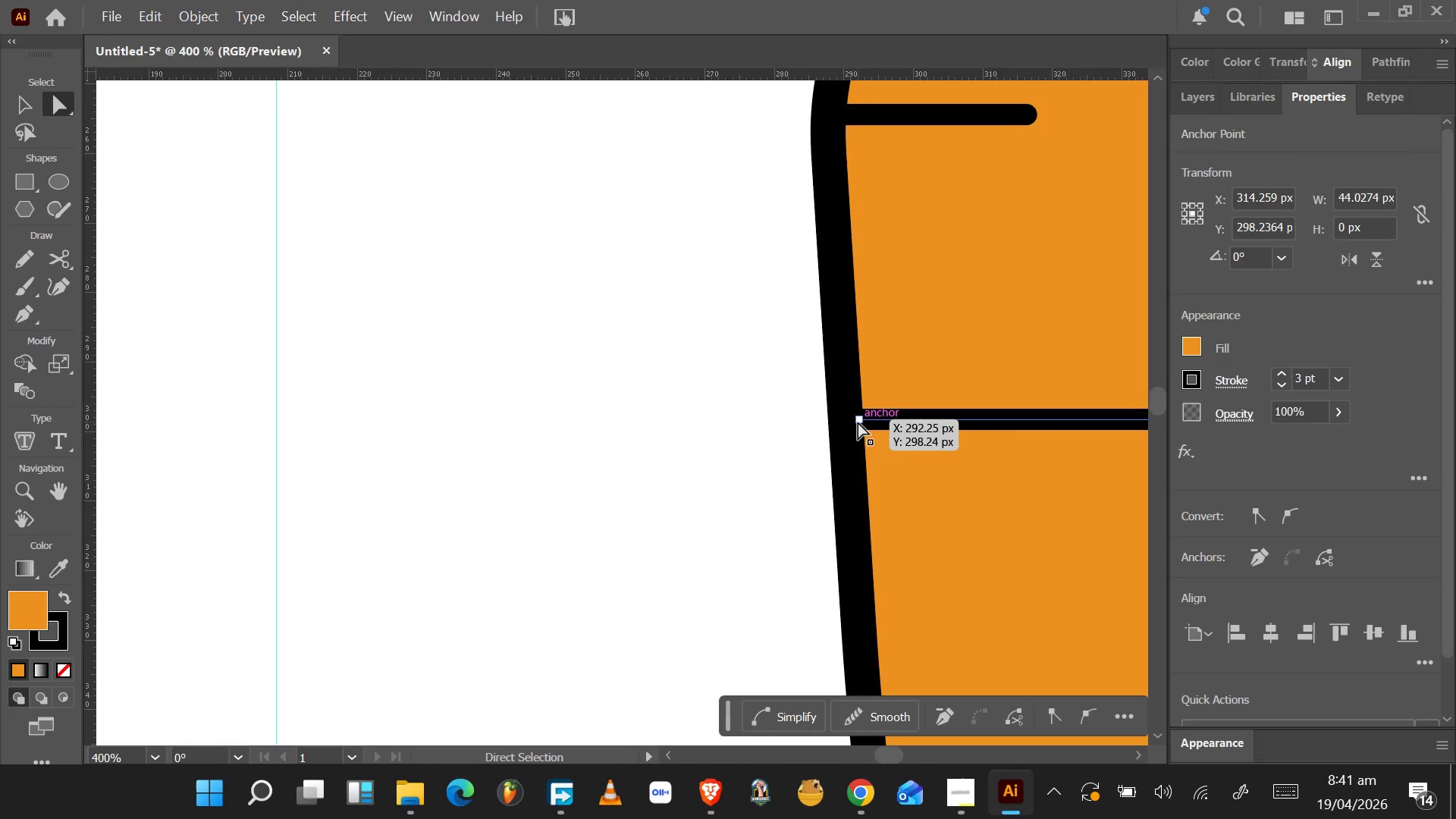 
left_click_drag(start_coordinate=[858, 422], to_coordinate=[858, 397])
 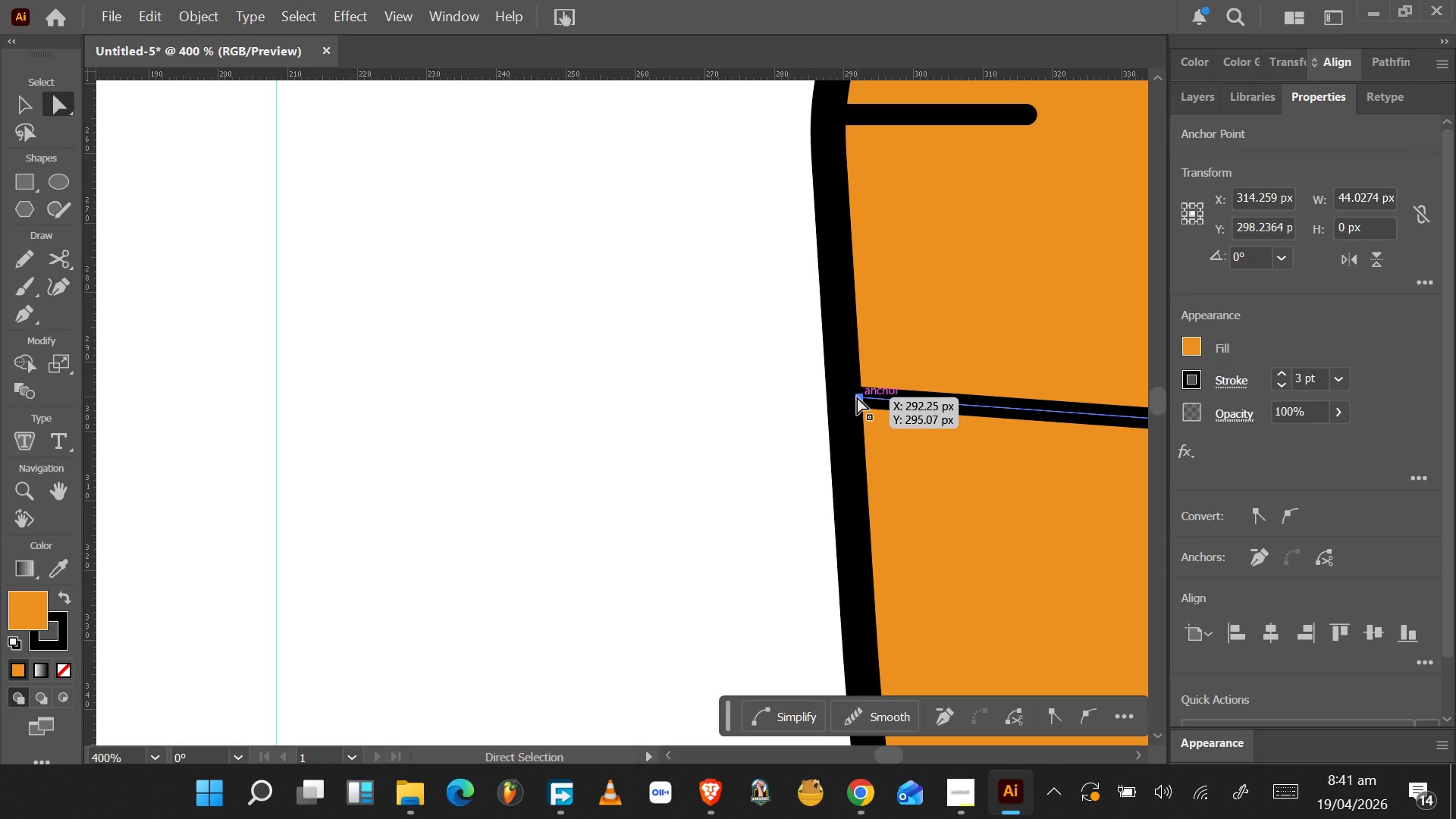 
key(Control+Z)
 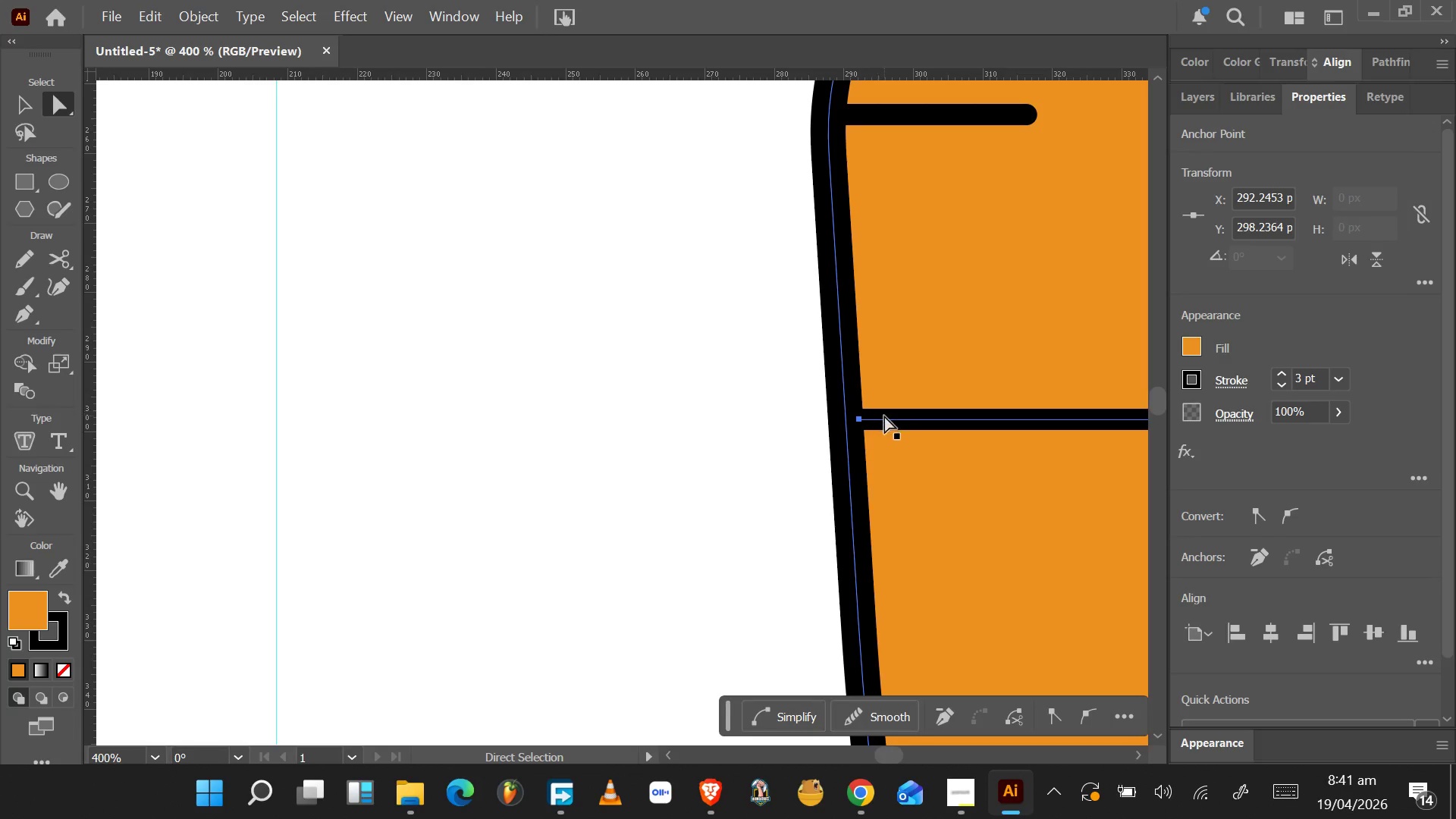 
key(Shift+ShiftLeft)
 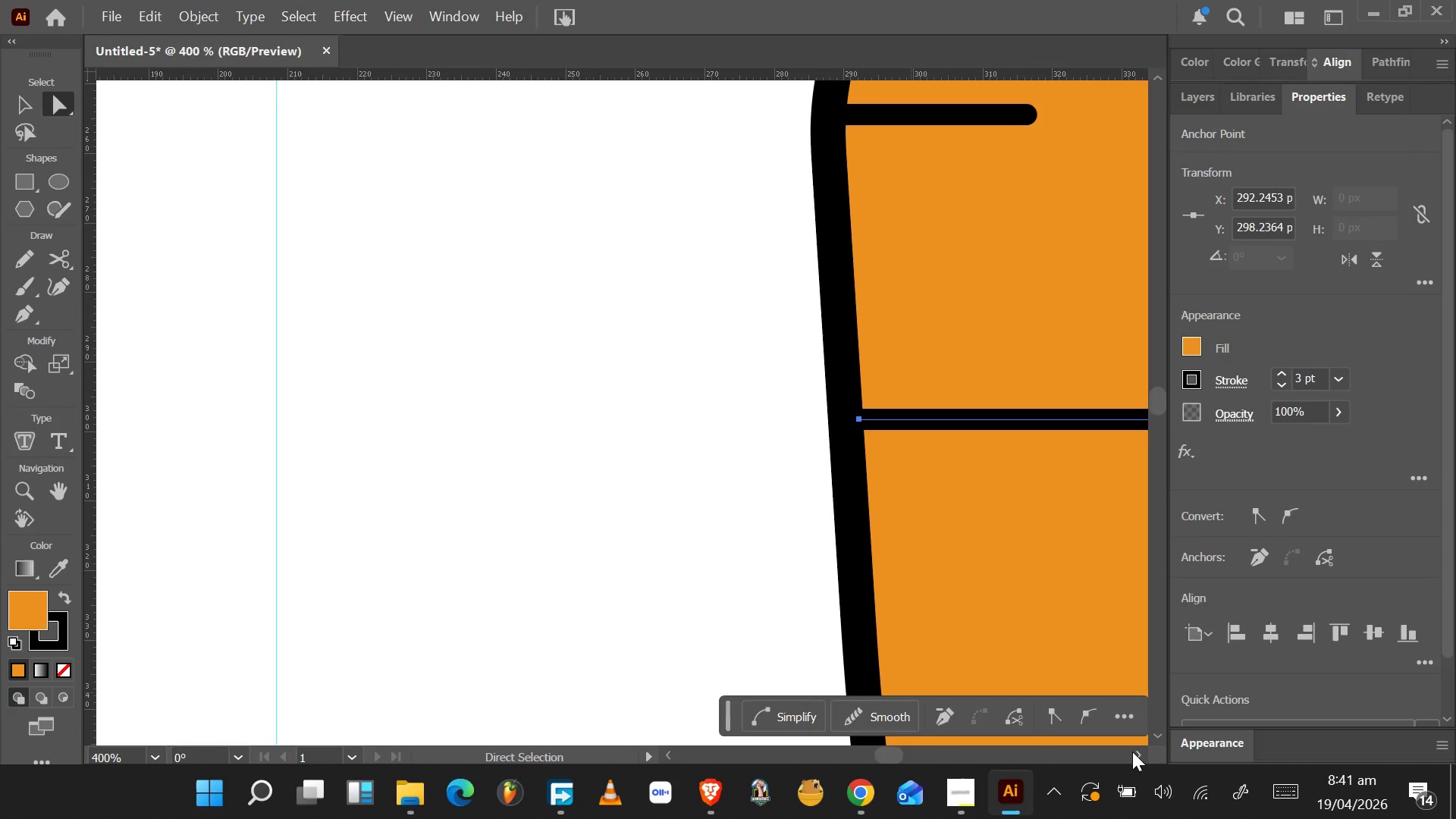 
double_click([1134, 752])
 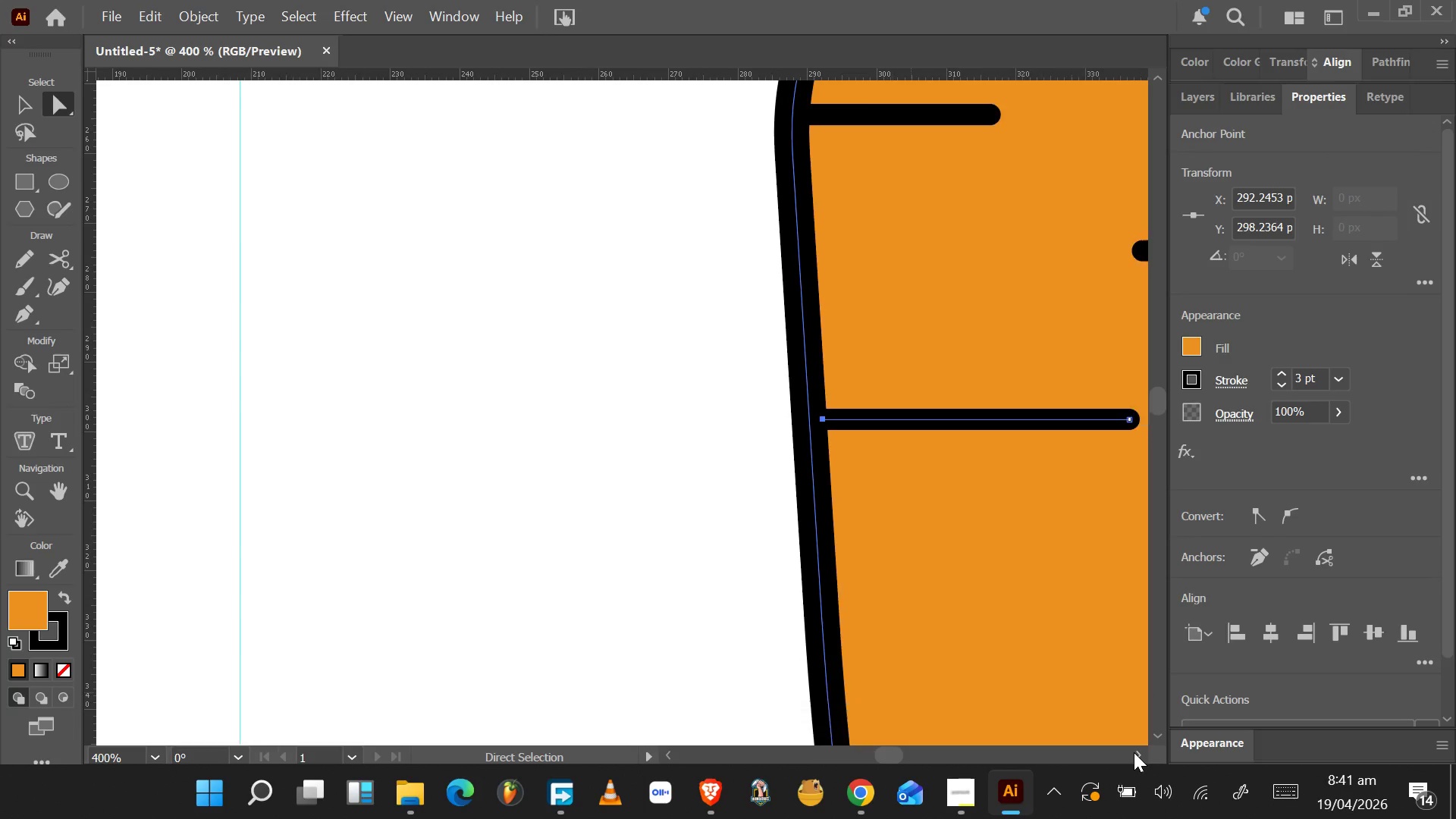 
triple_click([1134, 752])
 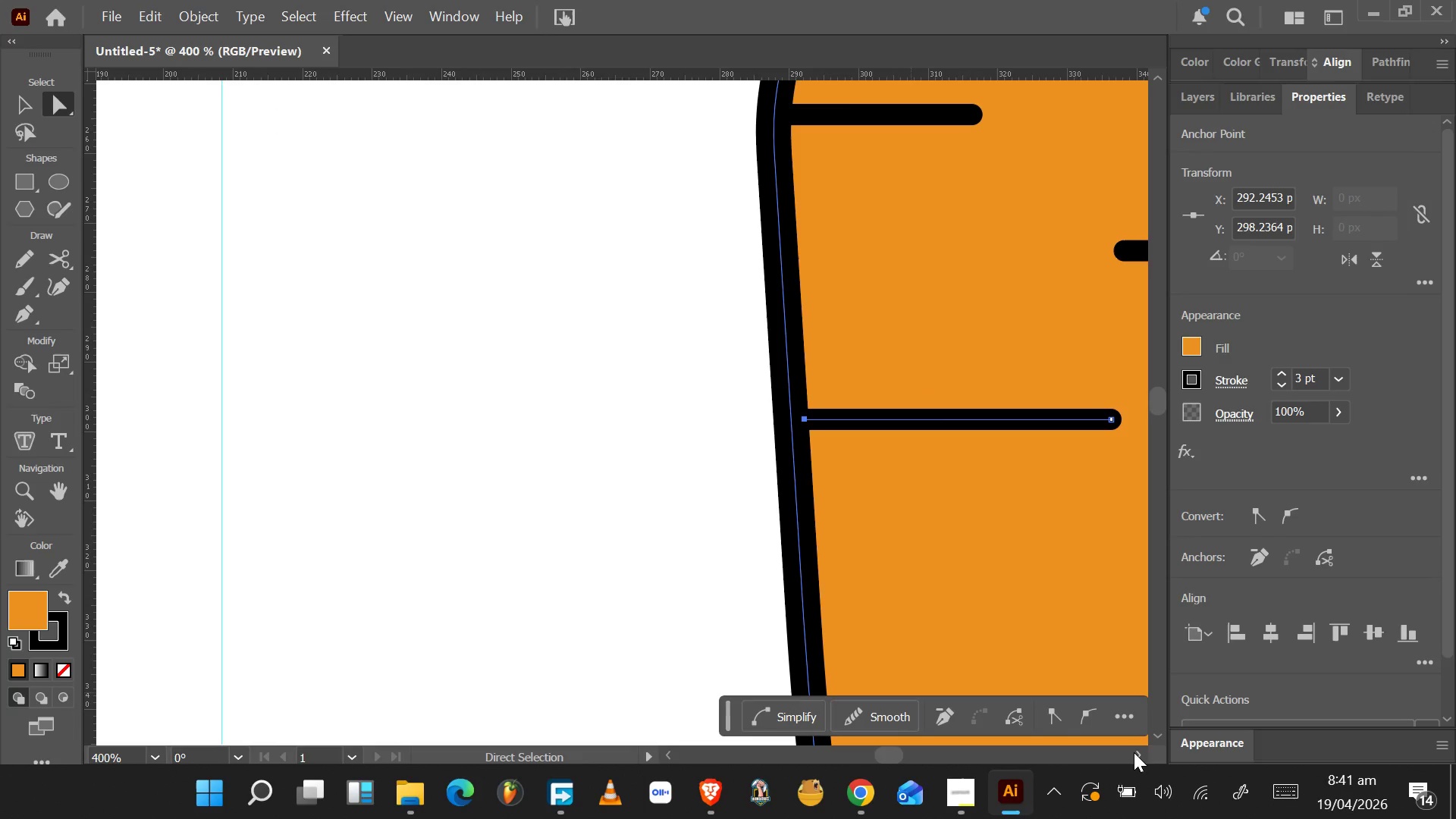 
hold_key(key=ShiftLeft, duration=1.55)
left_click([1111, 421])
 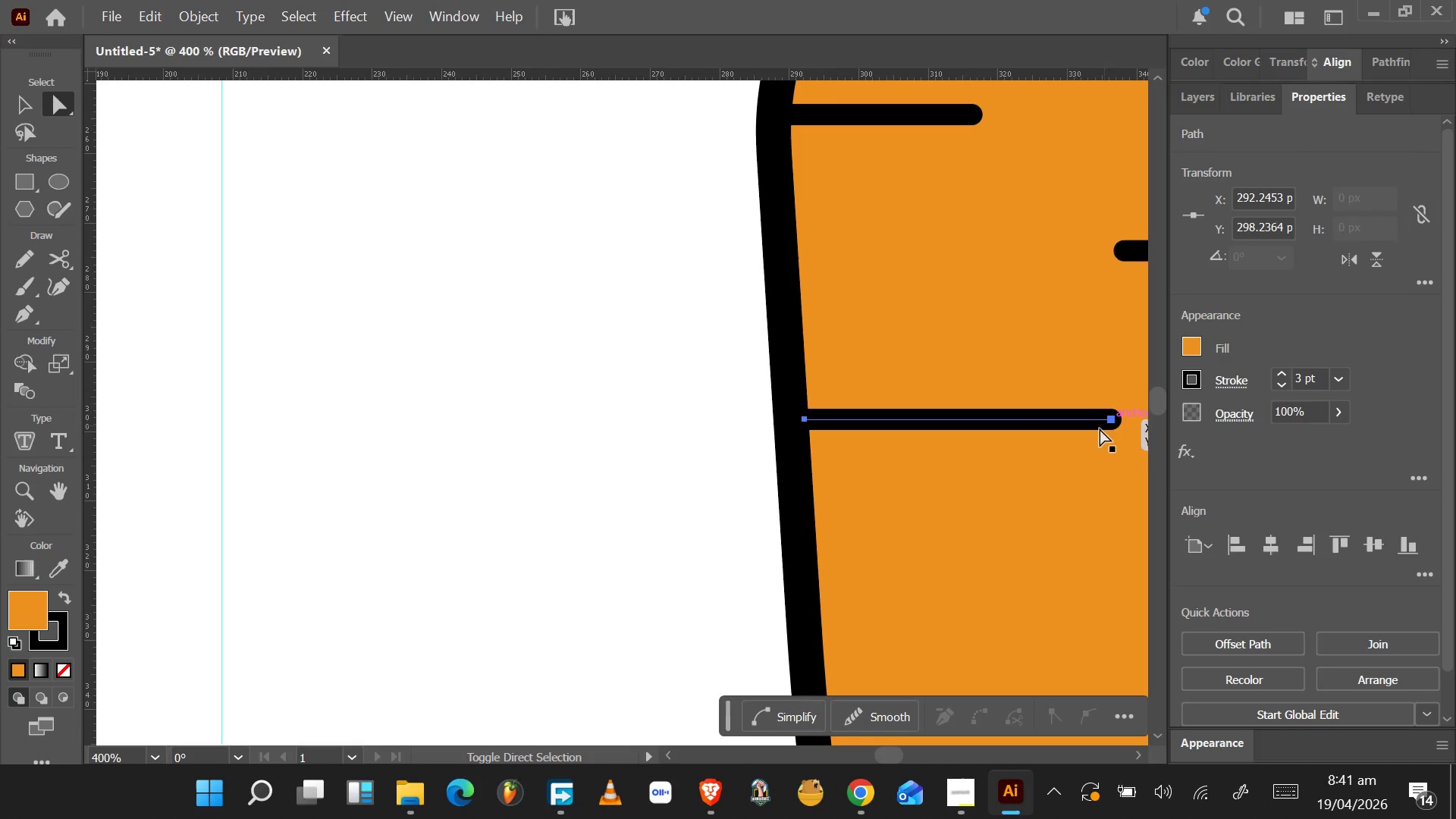 
key(Shift+ShiftLeft)
 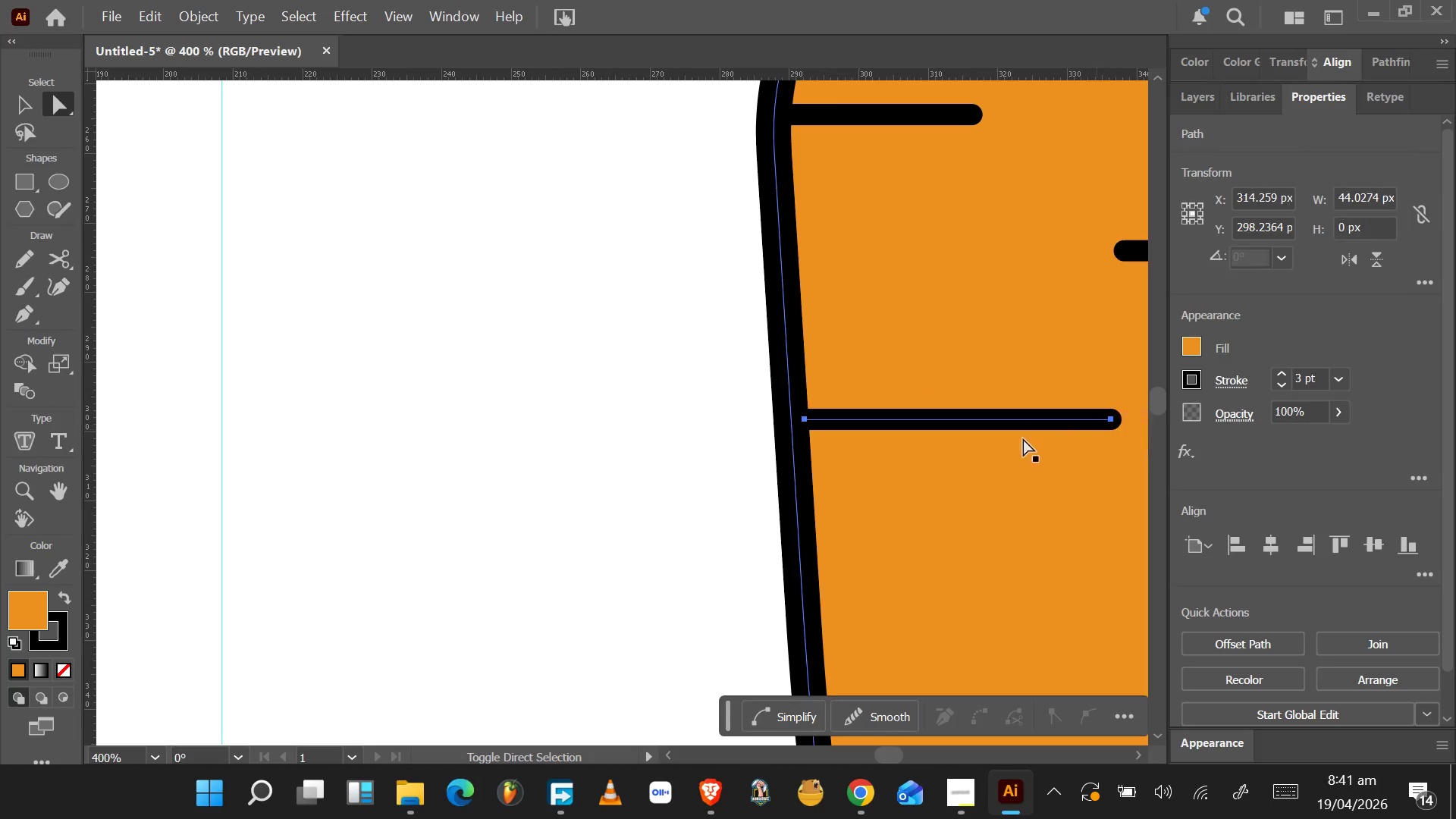 
key(Shift+ShiftLeft)
 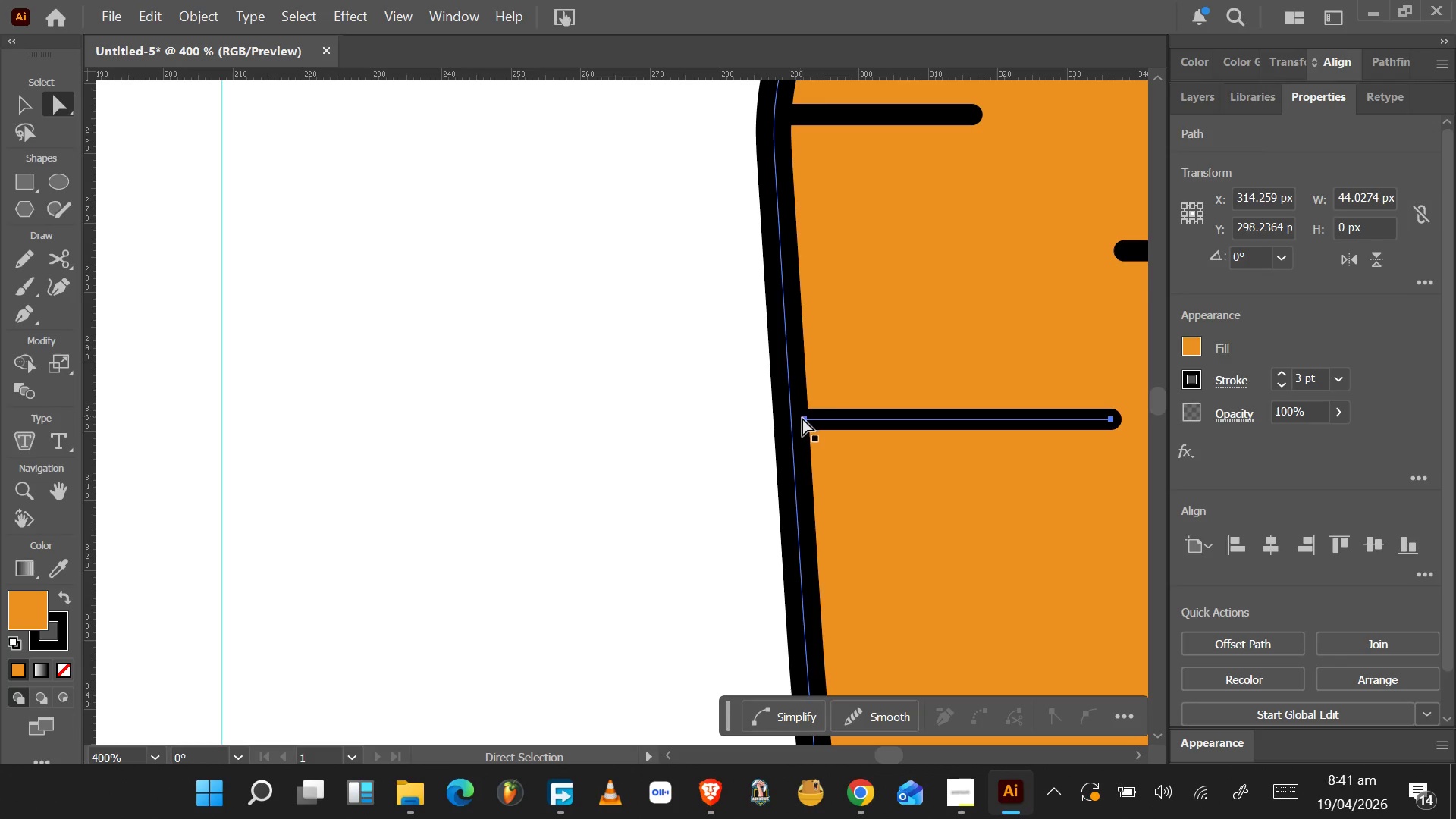 
left_click_drag(start_coordinate=[804, 420], to_coordinate=[790, 396])
 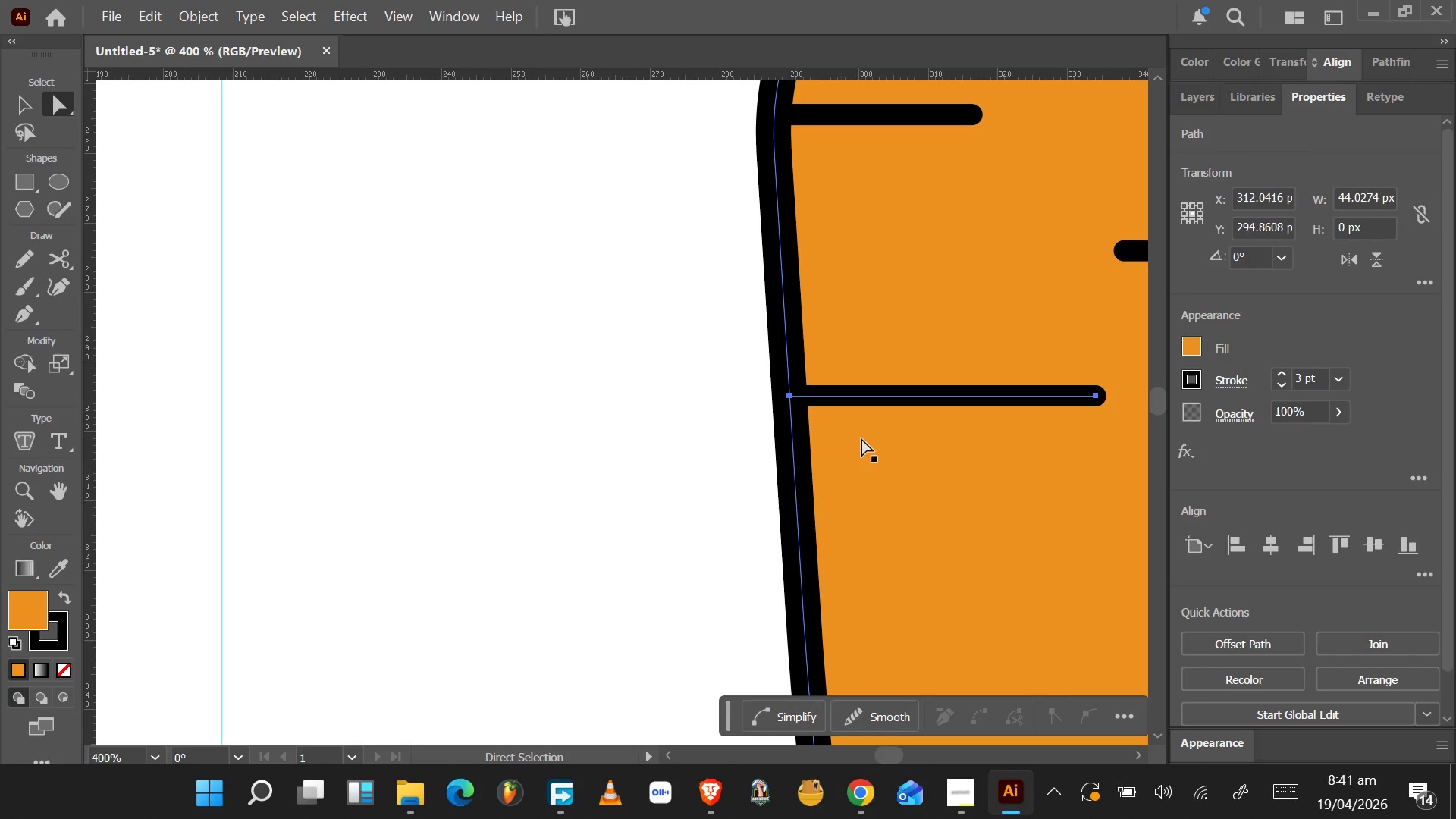 
scroll: coordinate [863, 441], scroll_direction: down, amount: 4.0
 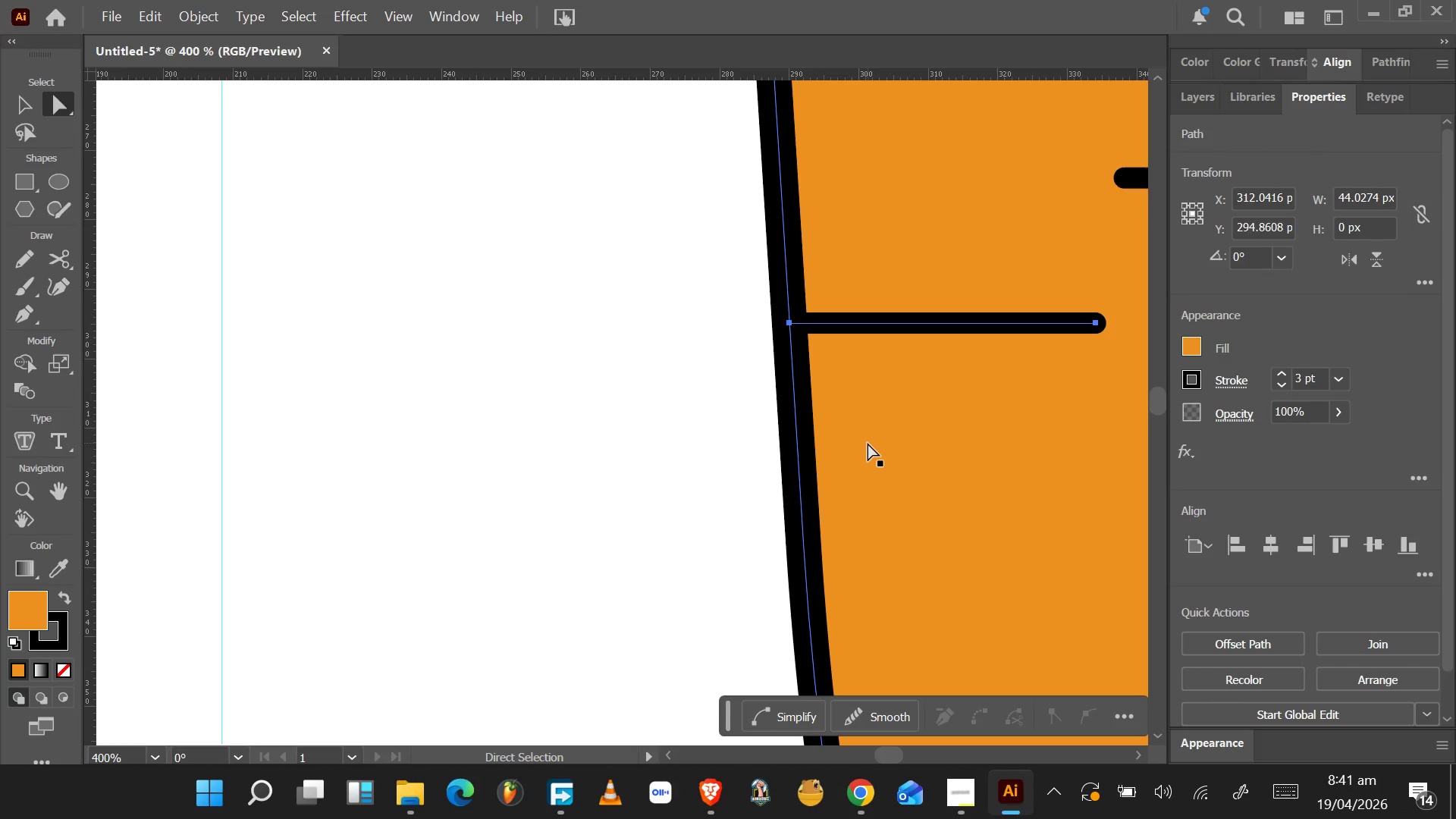 
hold_key(key=AltLeft, duration=0.48)
scroll: coordinate [868, 444], scroll_direction: down, amount: 3.0
 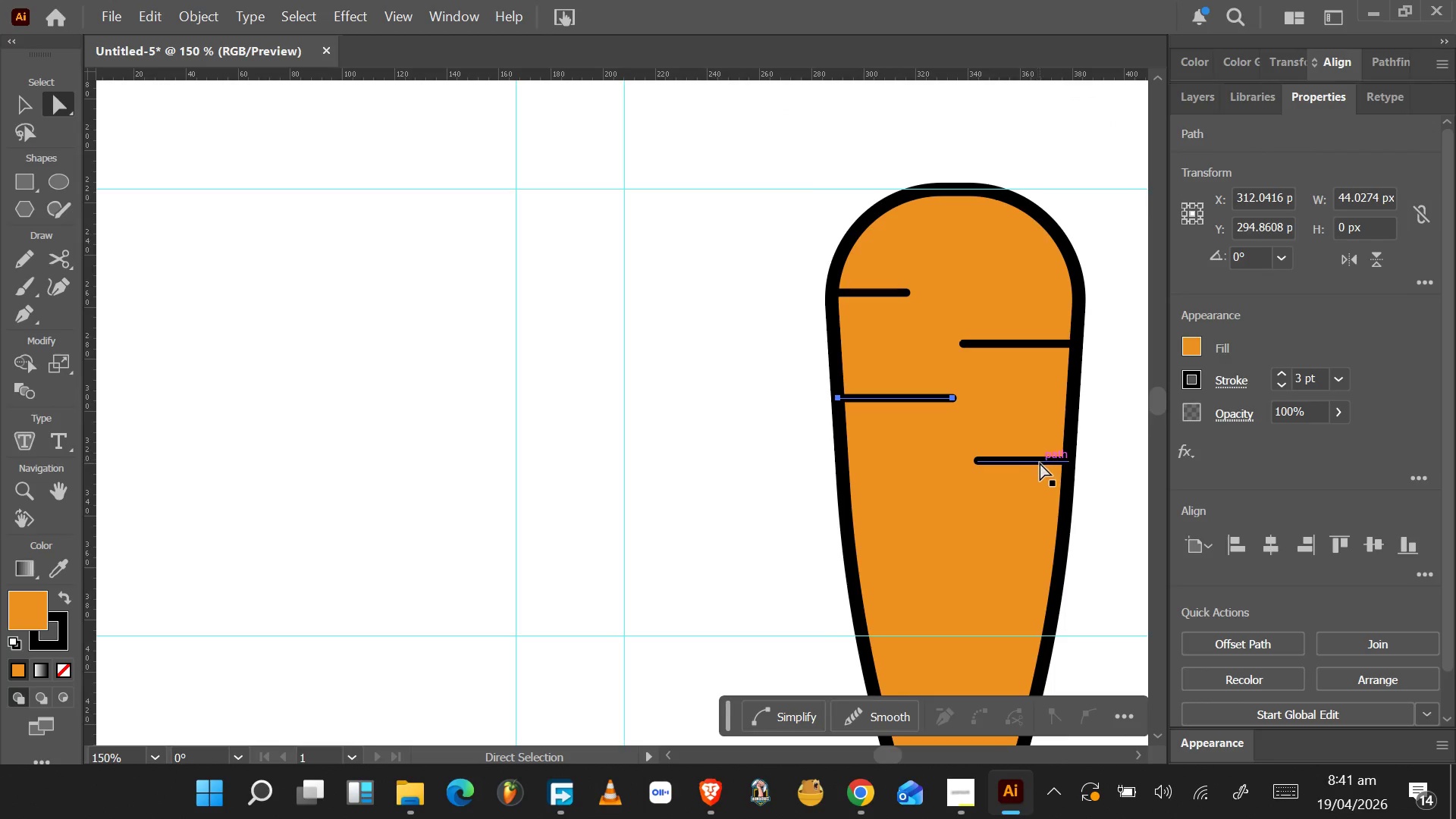 
left_click([1040, 463])
 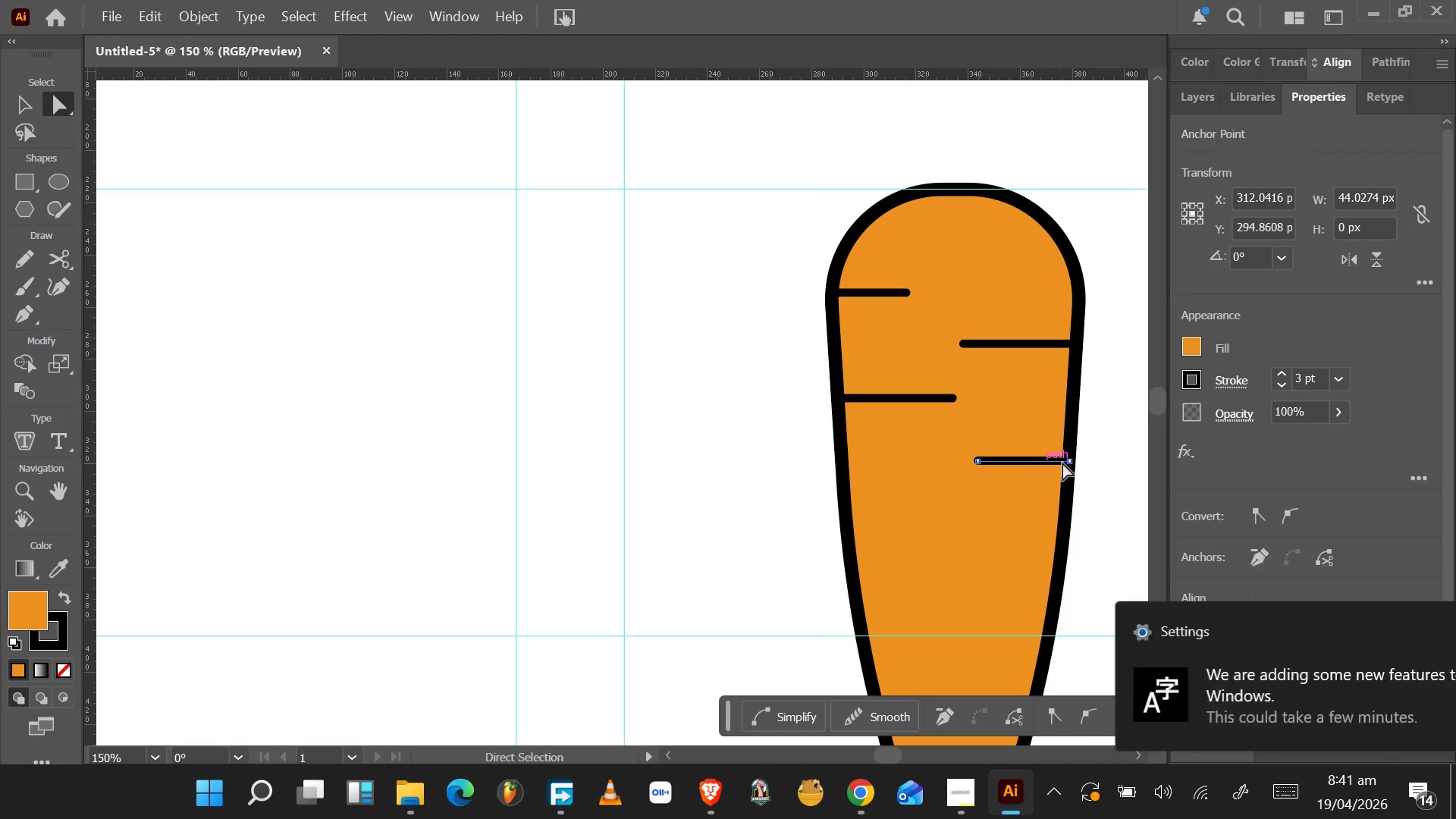 
hold_key(key=AltLeft, duration=0.53)
scroll: coordinate [1072, 464], scroll_direction: up, amount: 3.0
 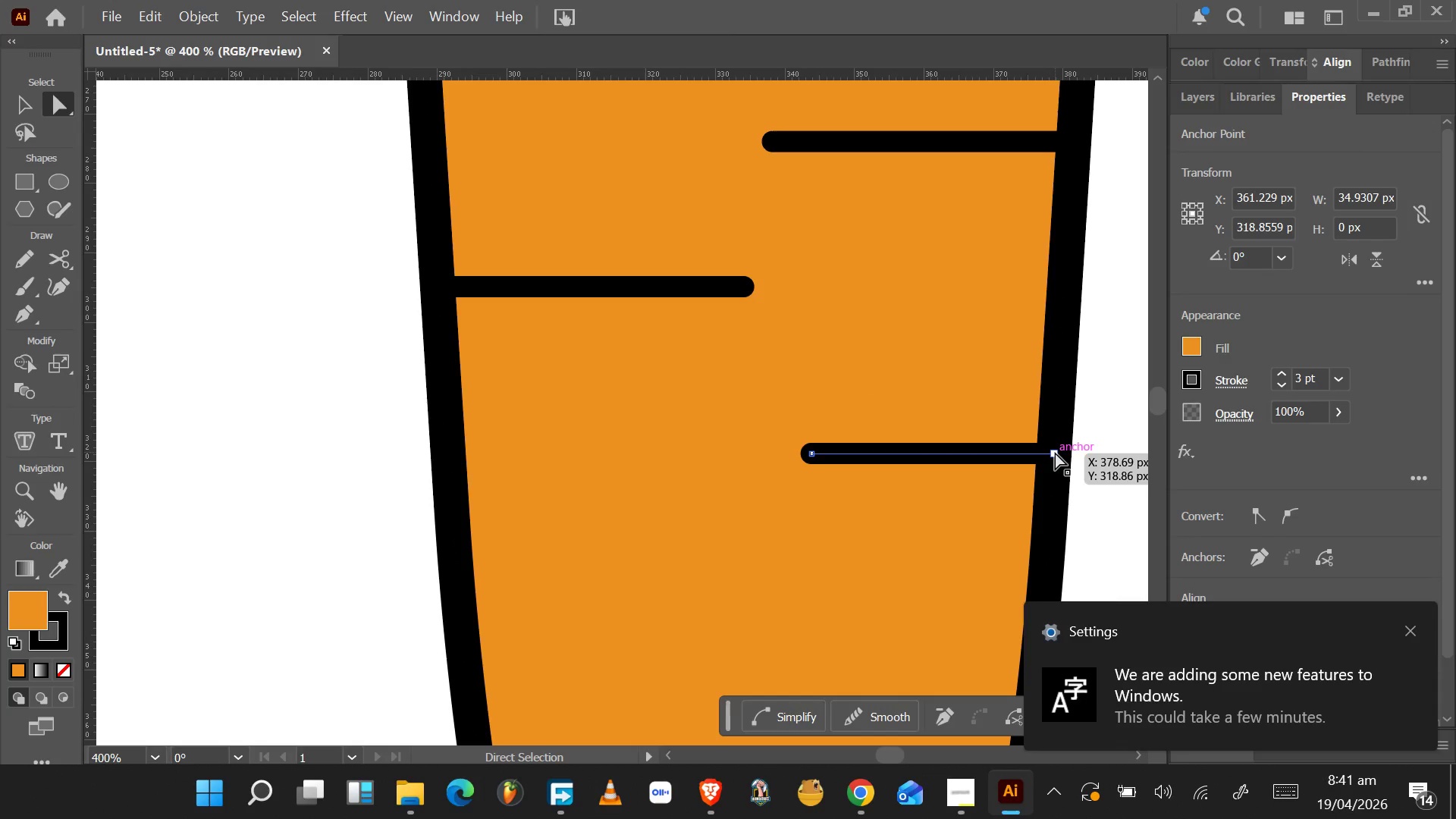 
left_click([1055, 452])
 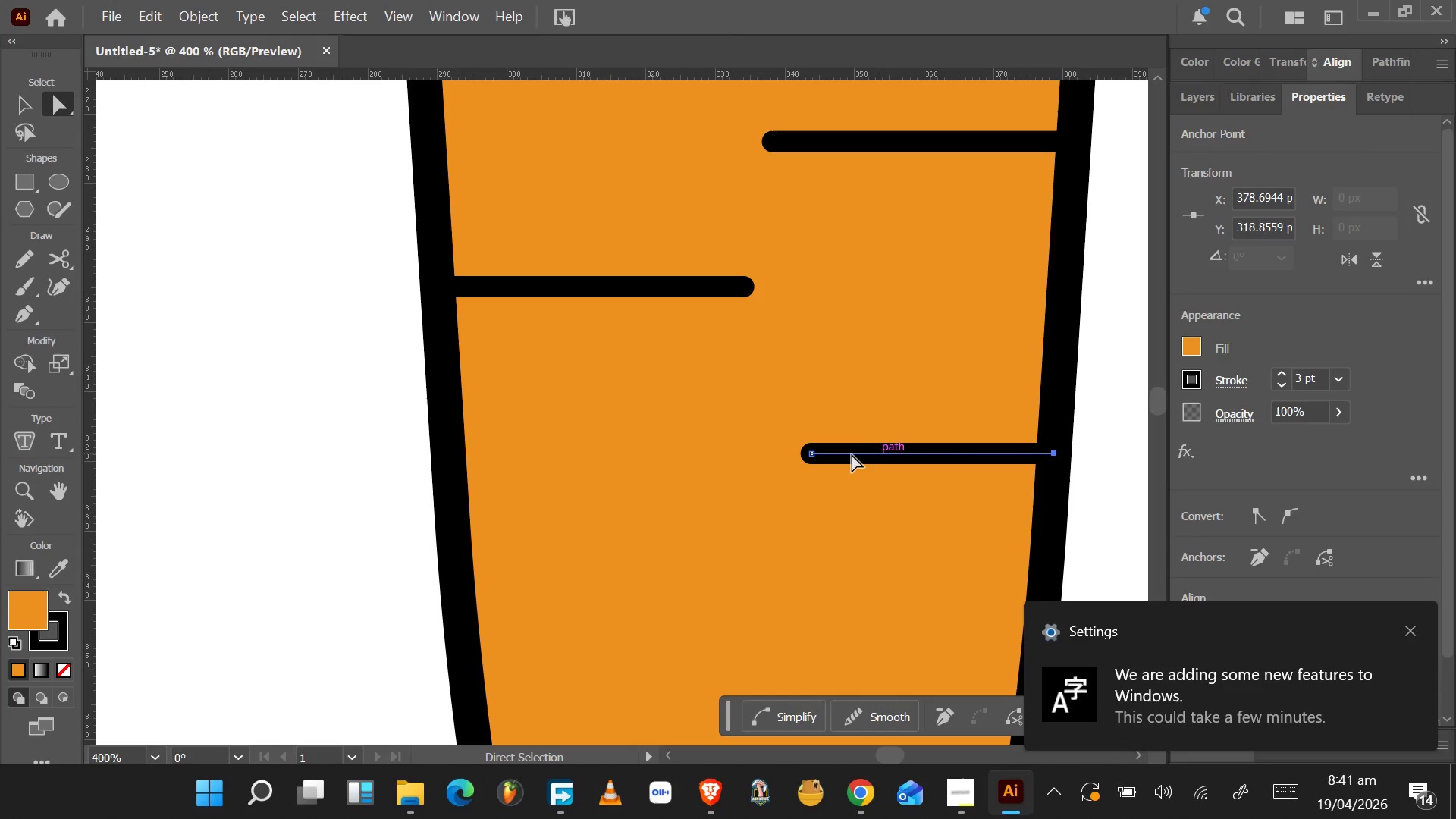 
hold_key(key=ShiftLeft, duration=0.84)
left_click([811, 453])
 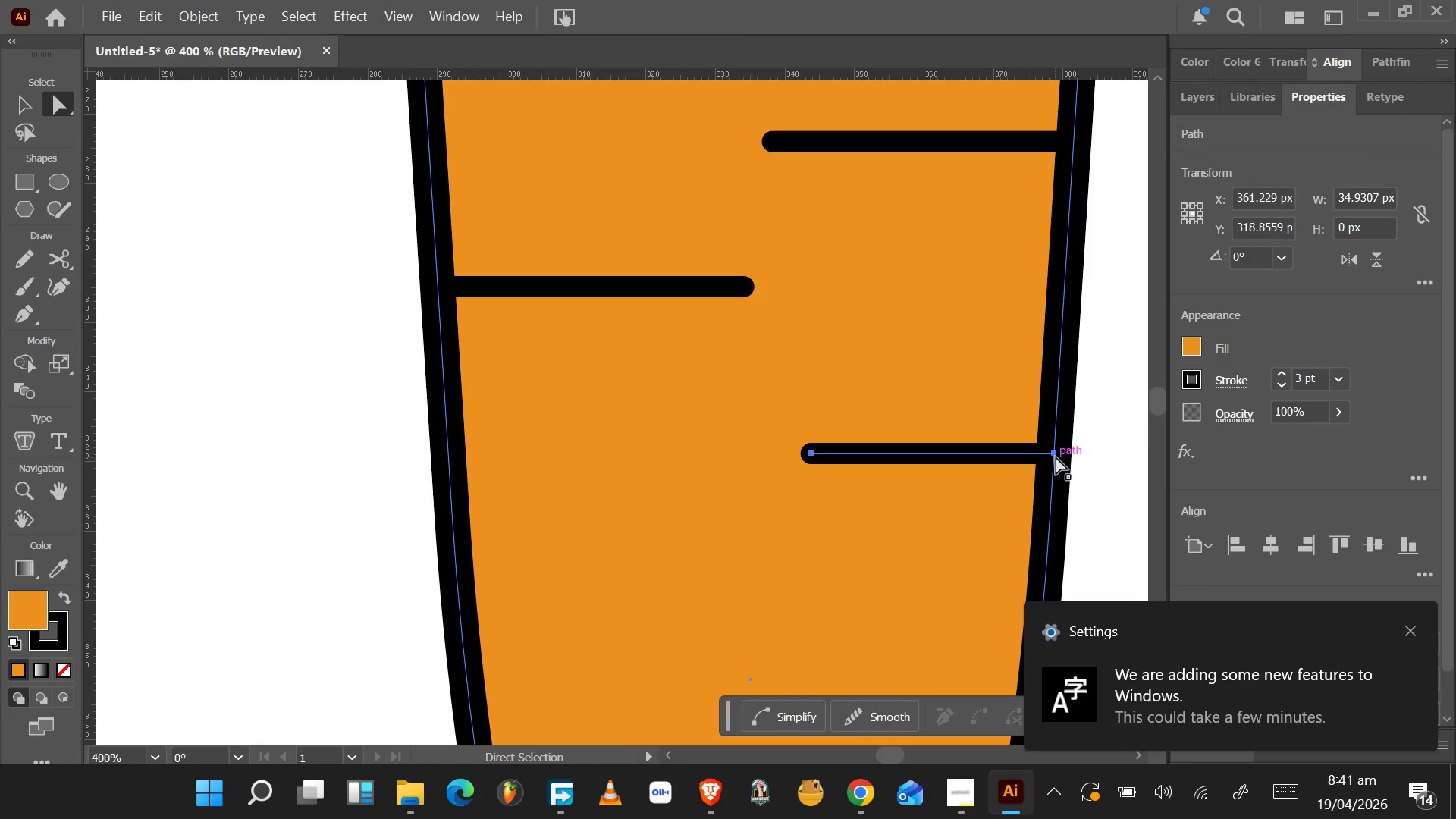 
left_click_drag(start_coordinate=[1056, 453], to_coordinate=[1058, 425])
 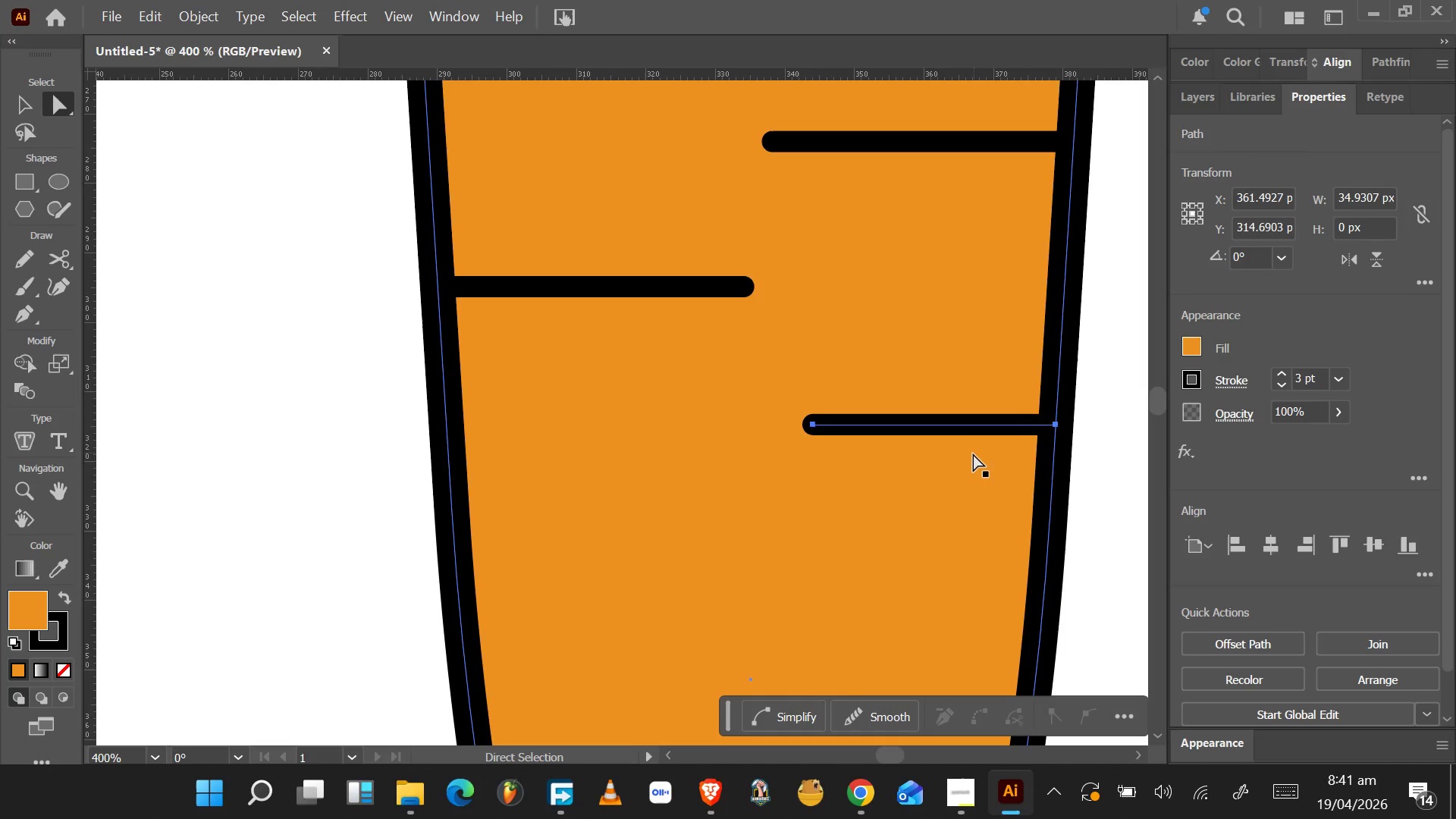 
hold_key(key=AltLeft, duration=1.53)
scroll: coordinate [971, 454], scroll_direction: down, amount: 2.0
 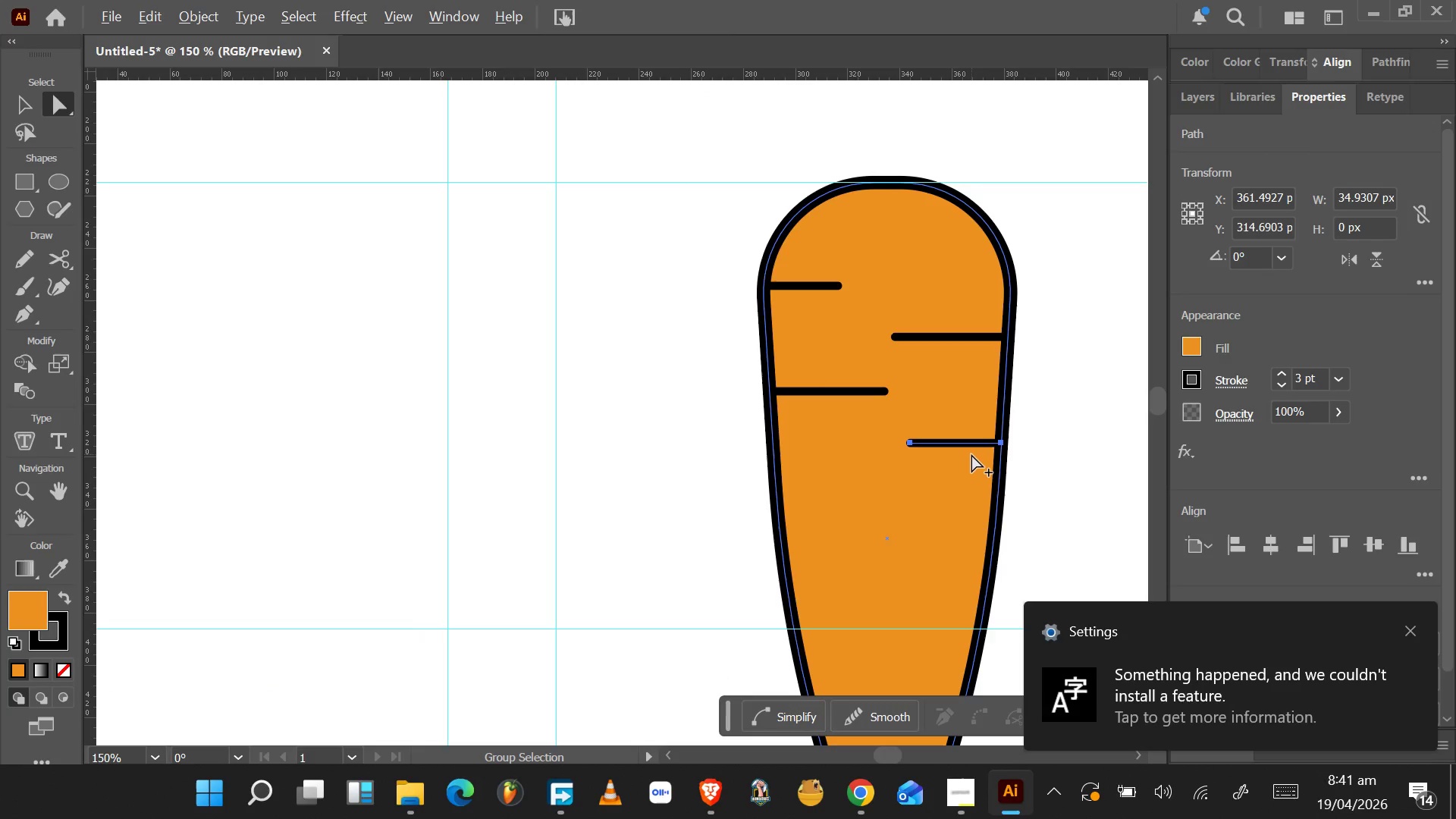 
hold_key(key=AltLeft, duration=0.59)
 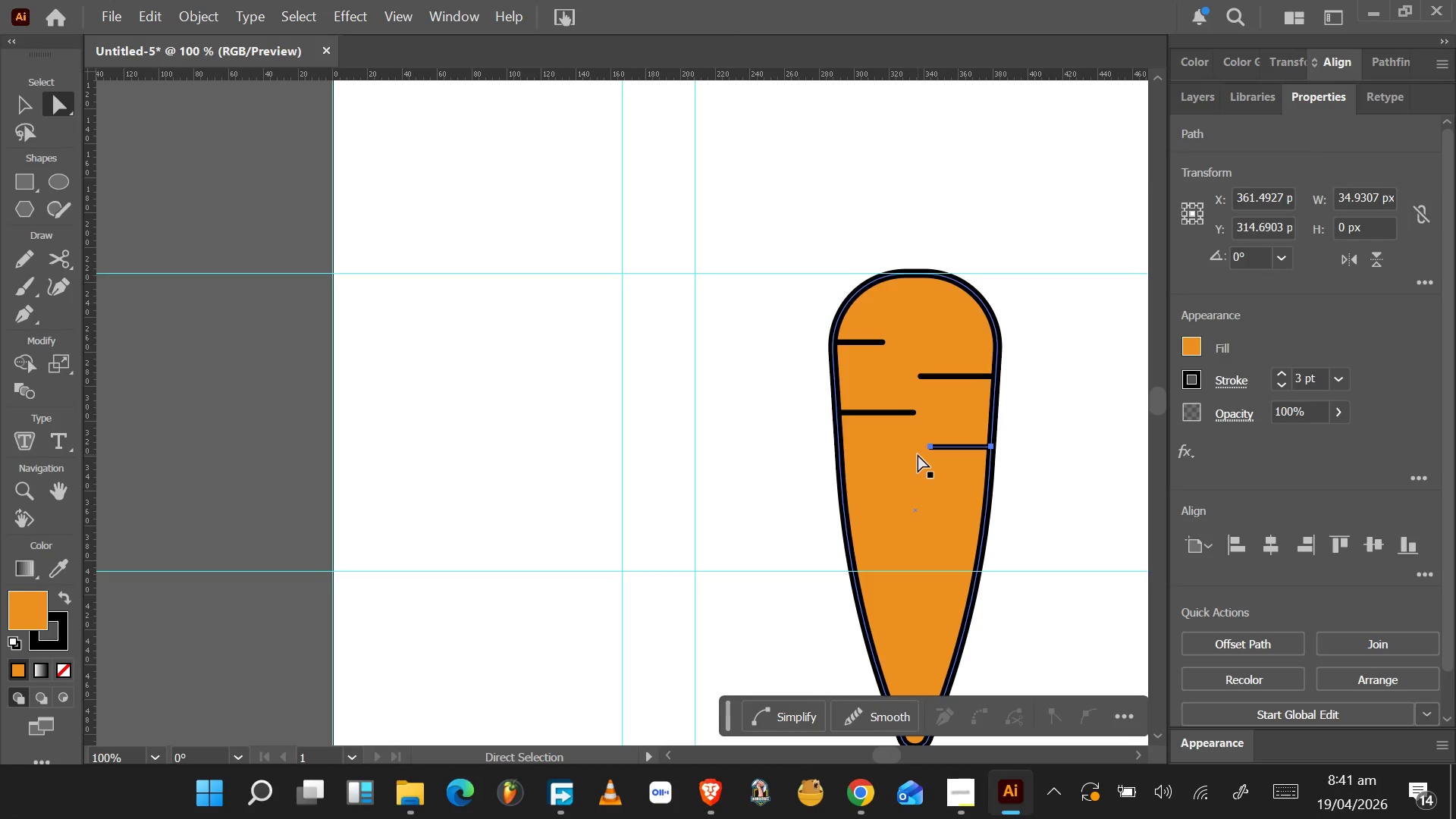 
wait(10.16)
 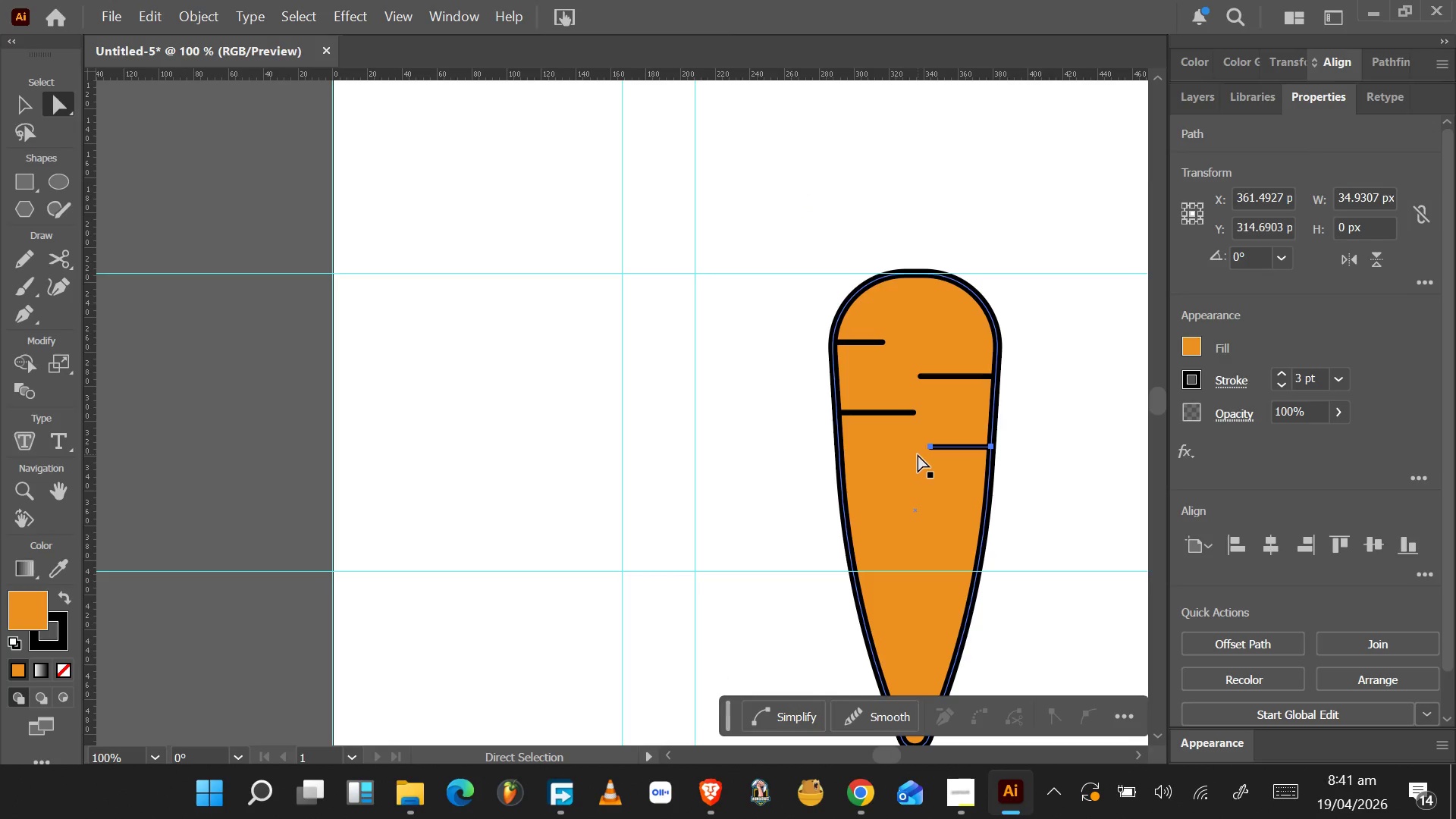 
left_click([907, 415])
 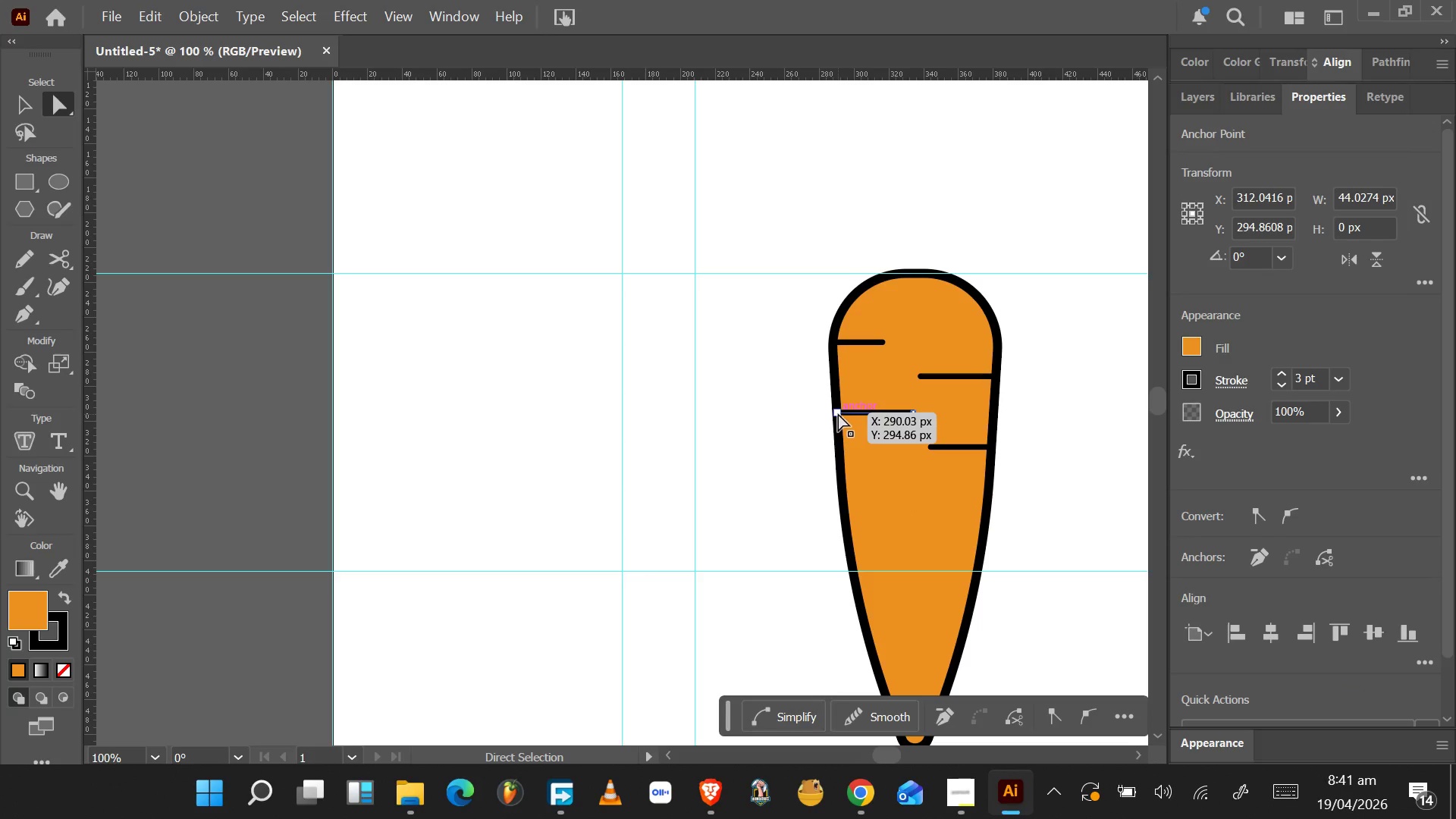 
left_click([838, 413])
 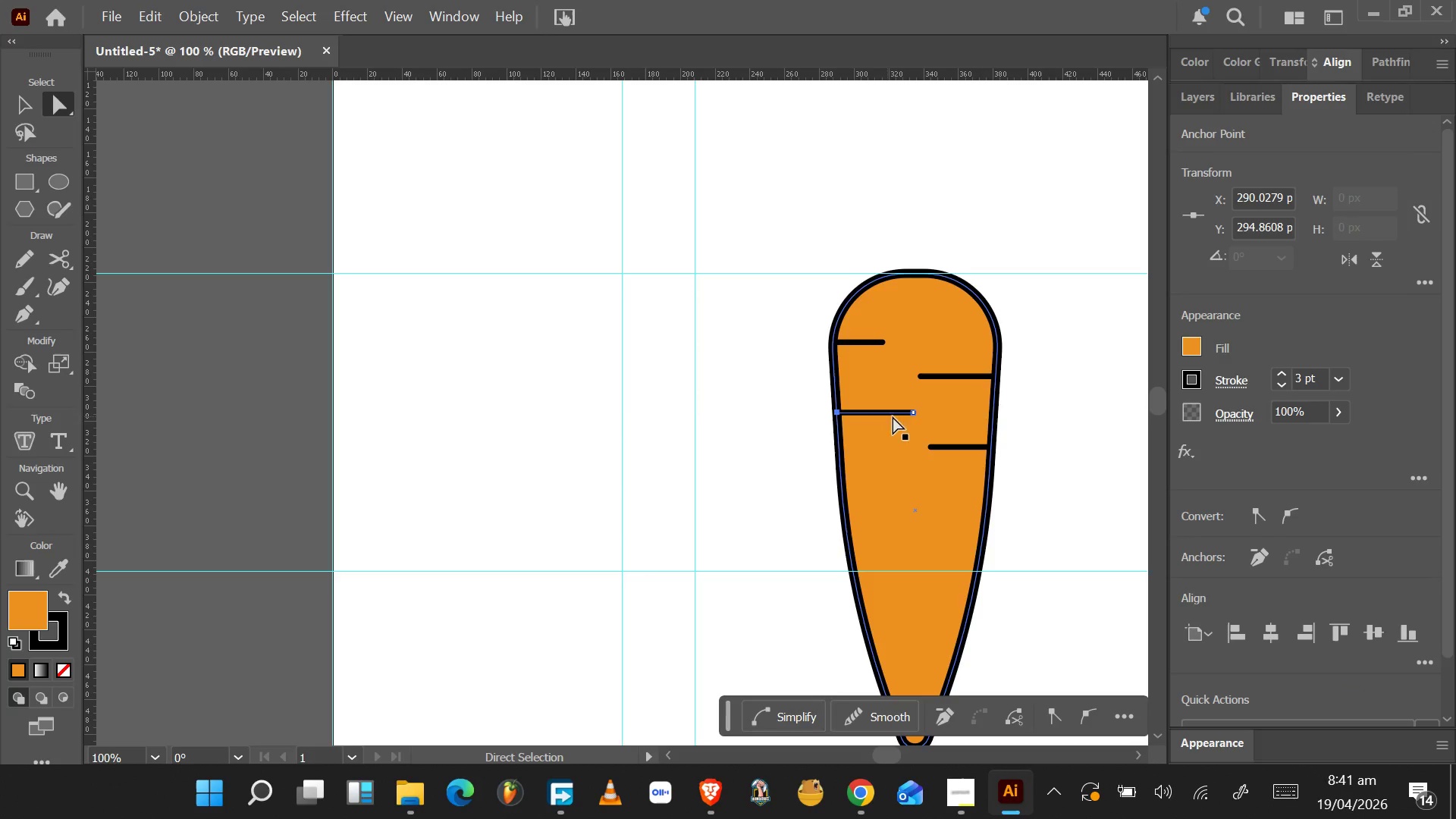 
hold_key(key=ControlLeft, duration=0.61)
 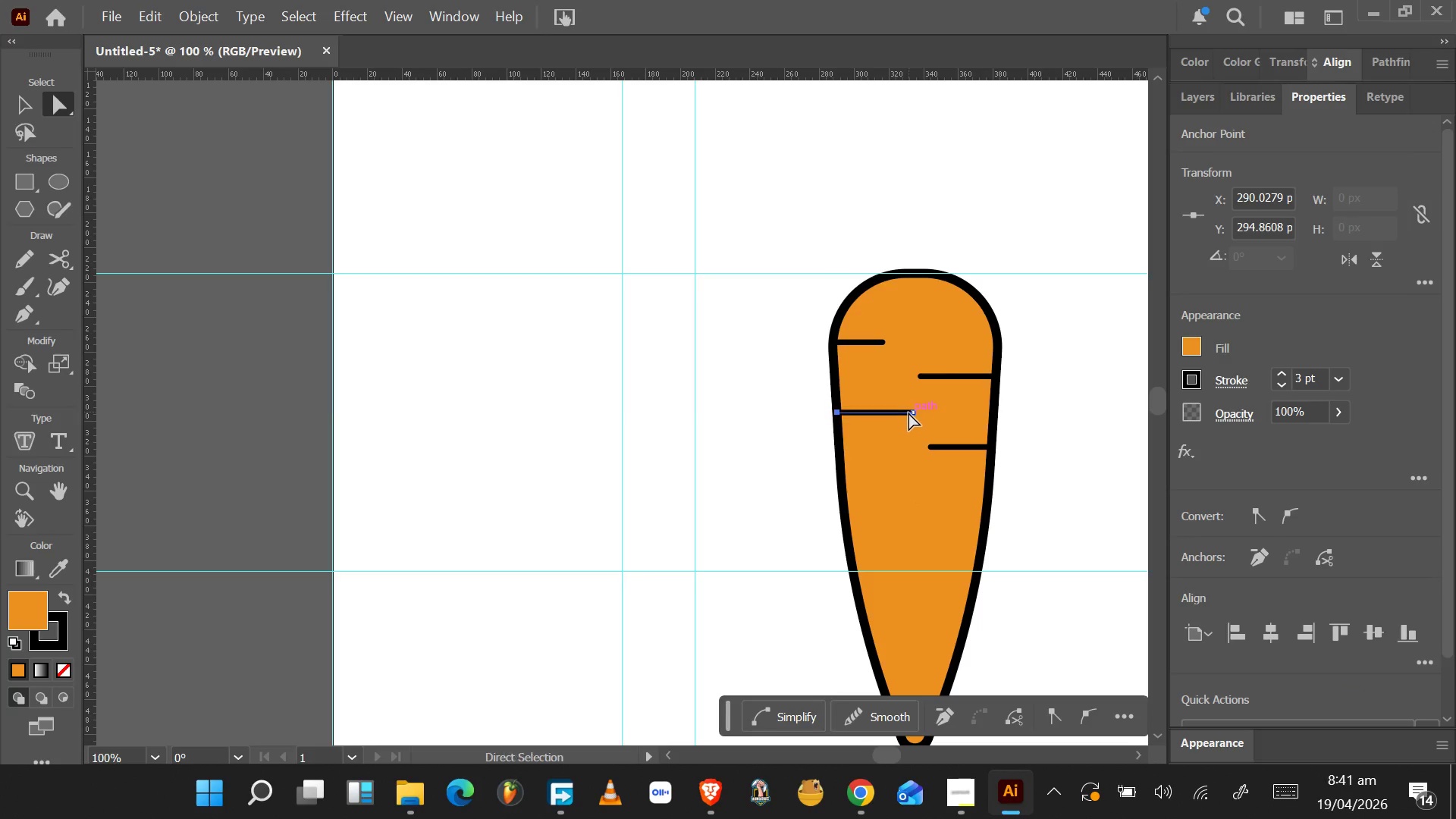 
hold_key(key=ShiftLeft, duration=1.0)
left_click([915, 413])
 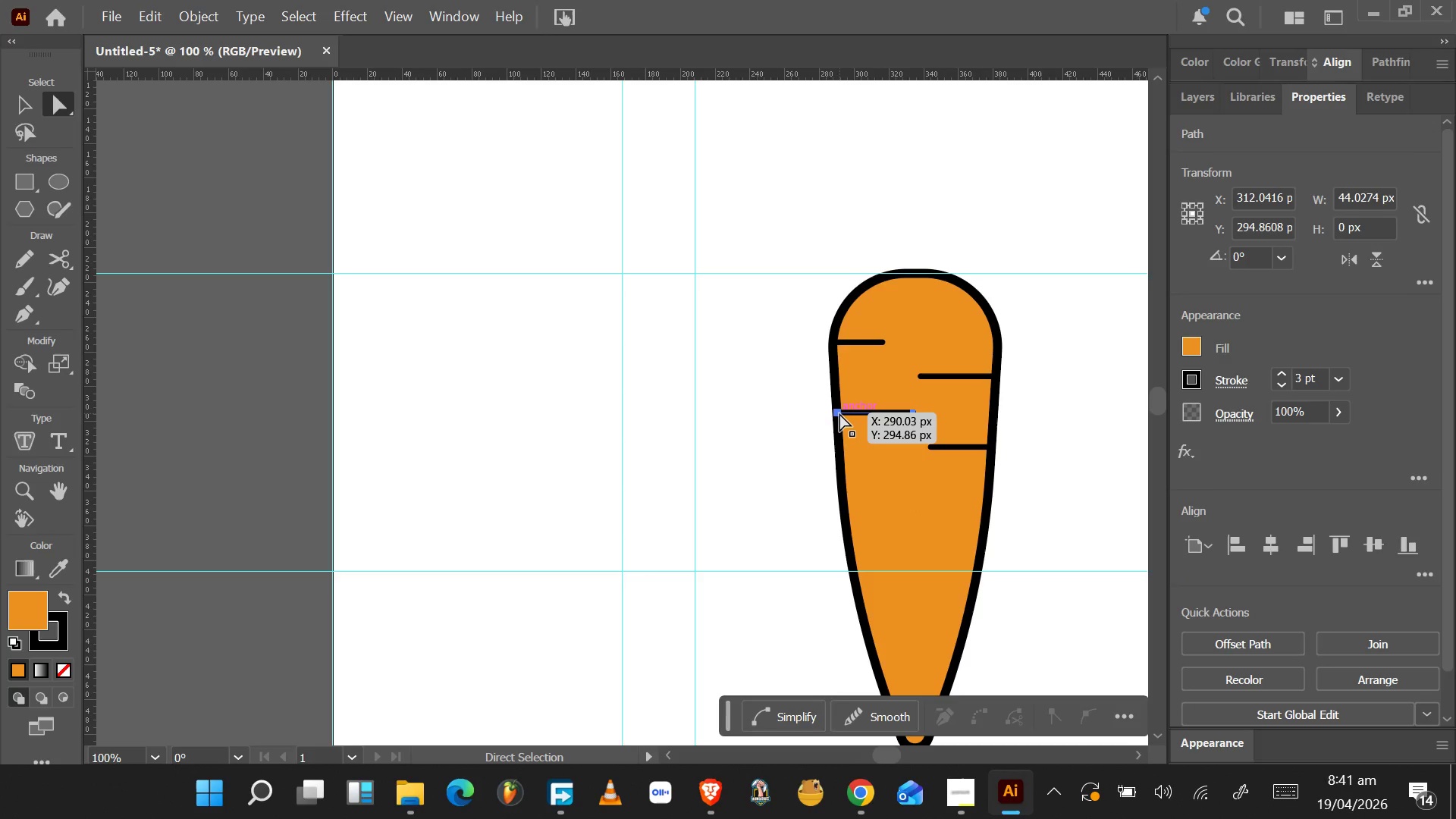 
hold_key(key=ShiftLeft, duration=1.53)
left_click_drag(start_coordinate=[839, 413], to_coordinate=[860, 463])
 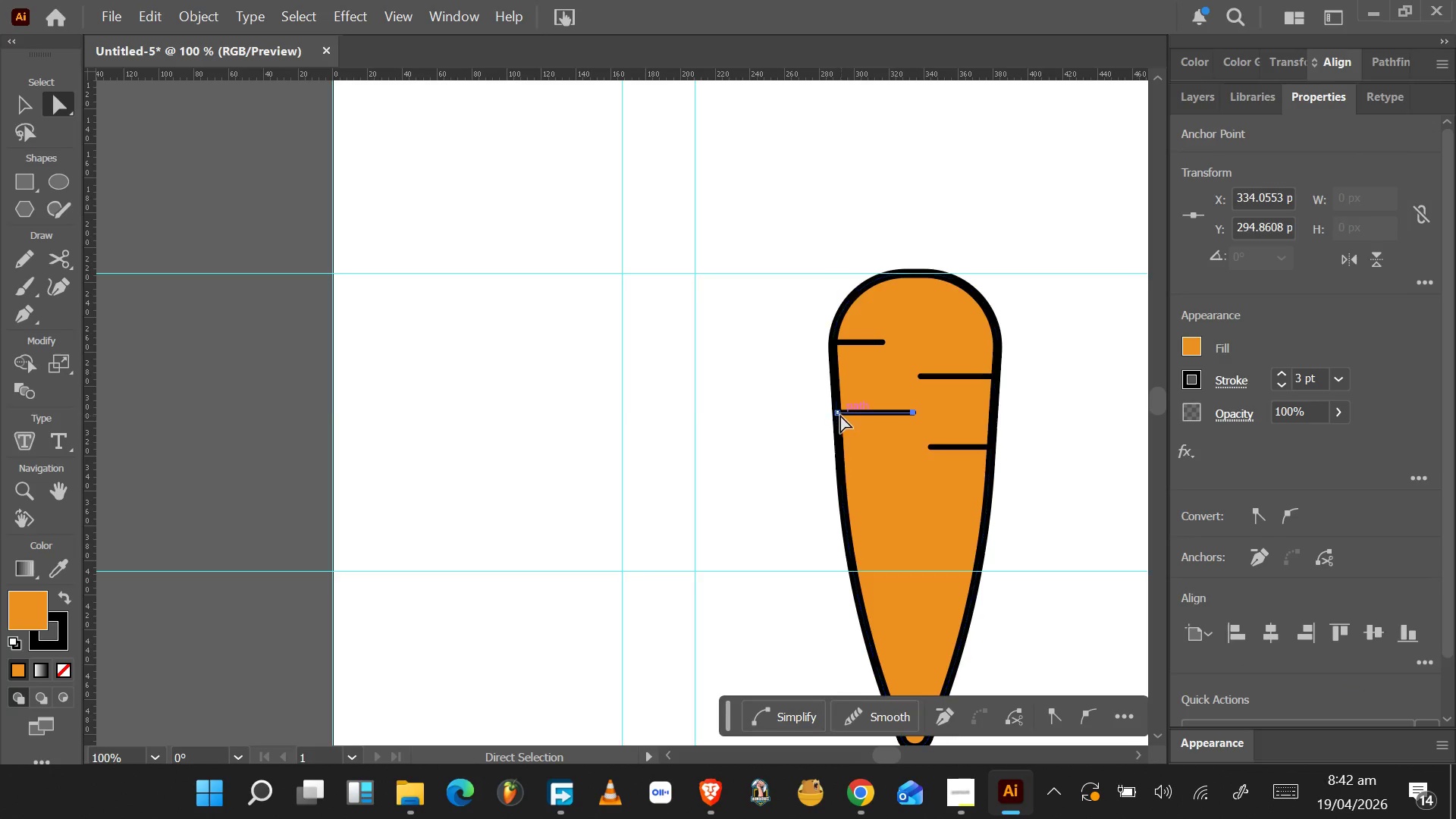 
left_click([839, 414])
 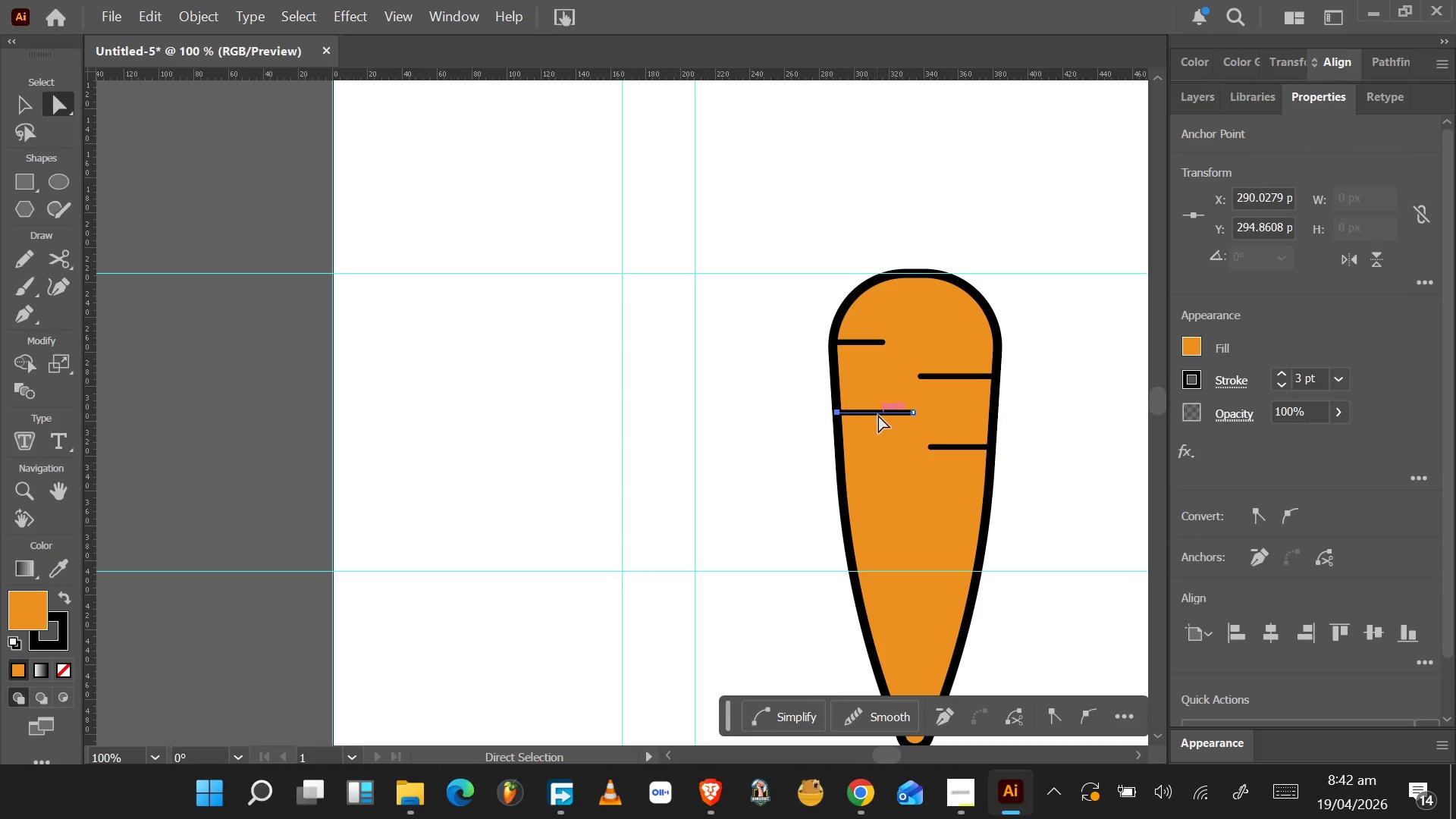 
hold_key(key=ShiftLeft, duration=0.94)
left_click([913, 414])
 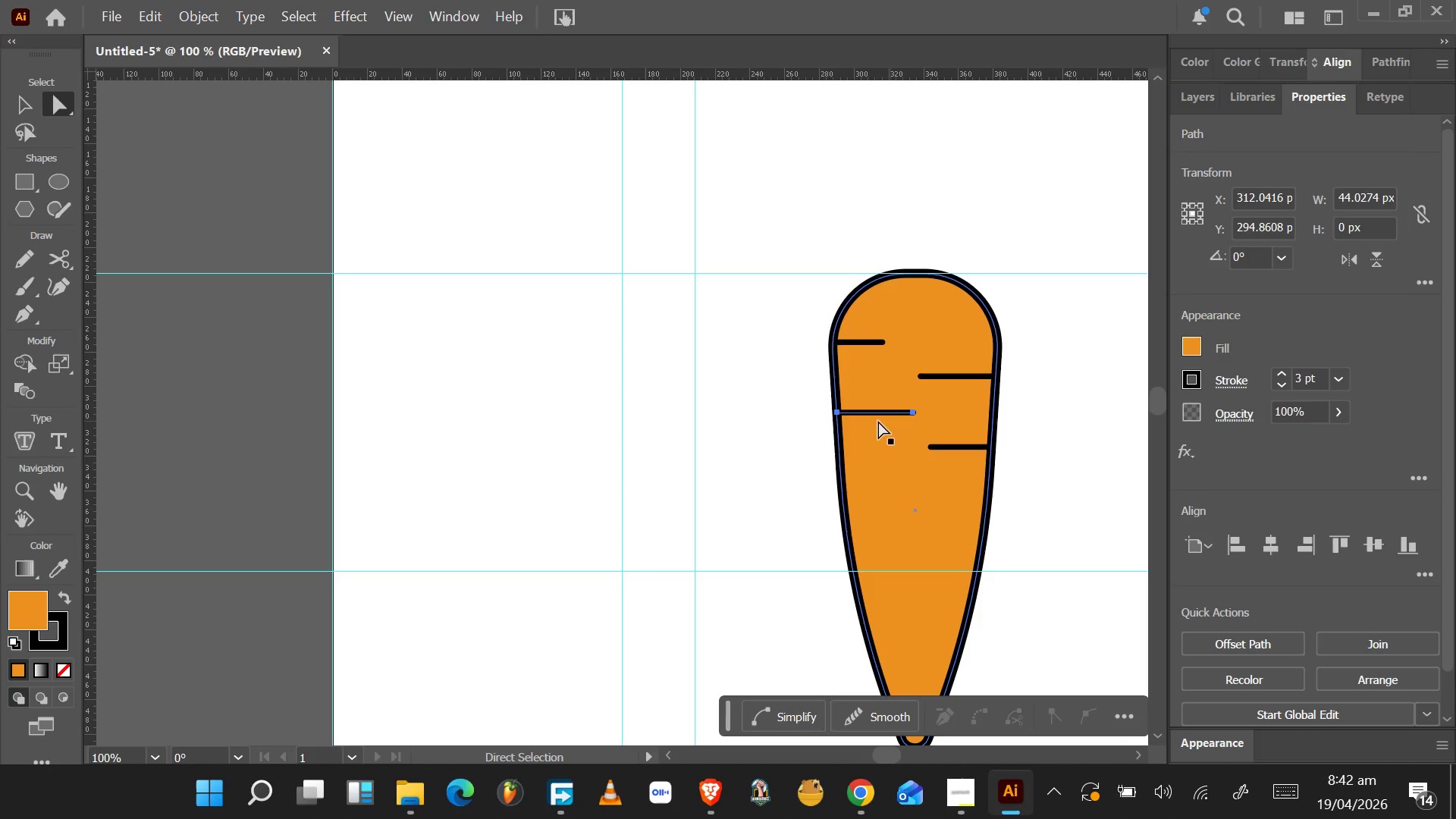 
hold_key(key=ControlLeft, duration=0.73)
 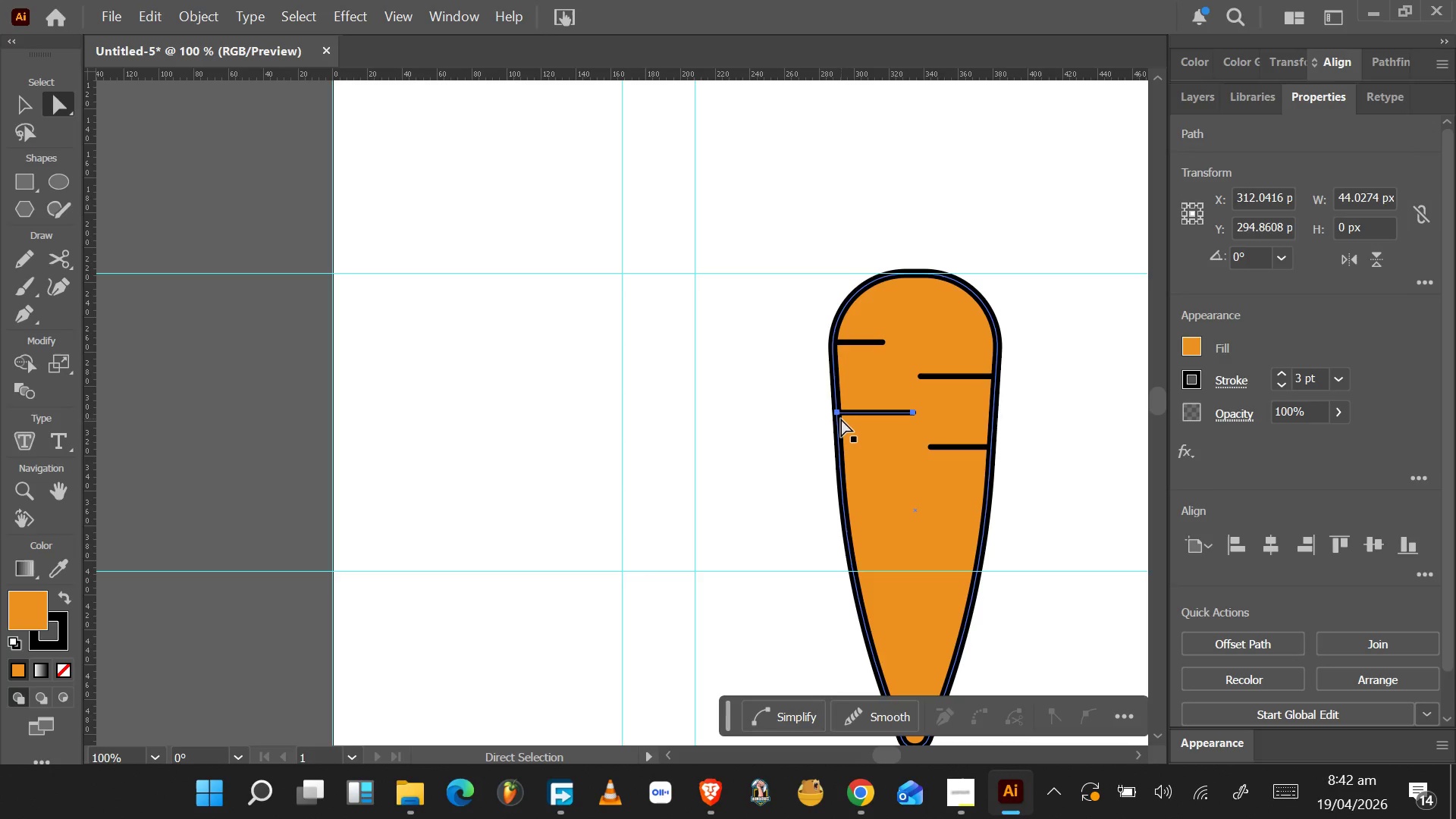 
hold_key(key=AltLeft, duration=1.55)
left_click_drag(start_coordinate=[839, 412], to_coordinate=[846, 495])
 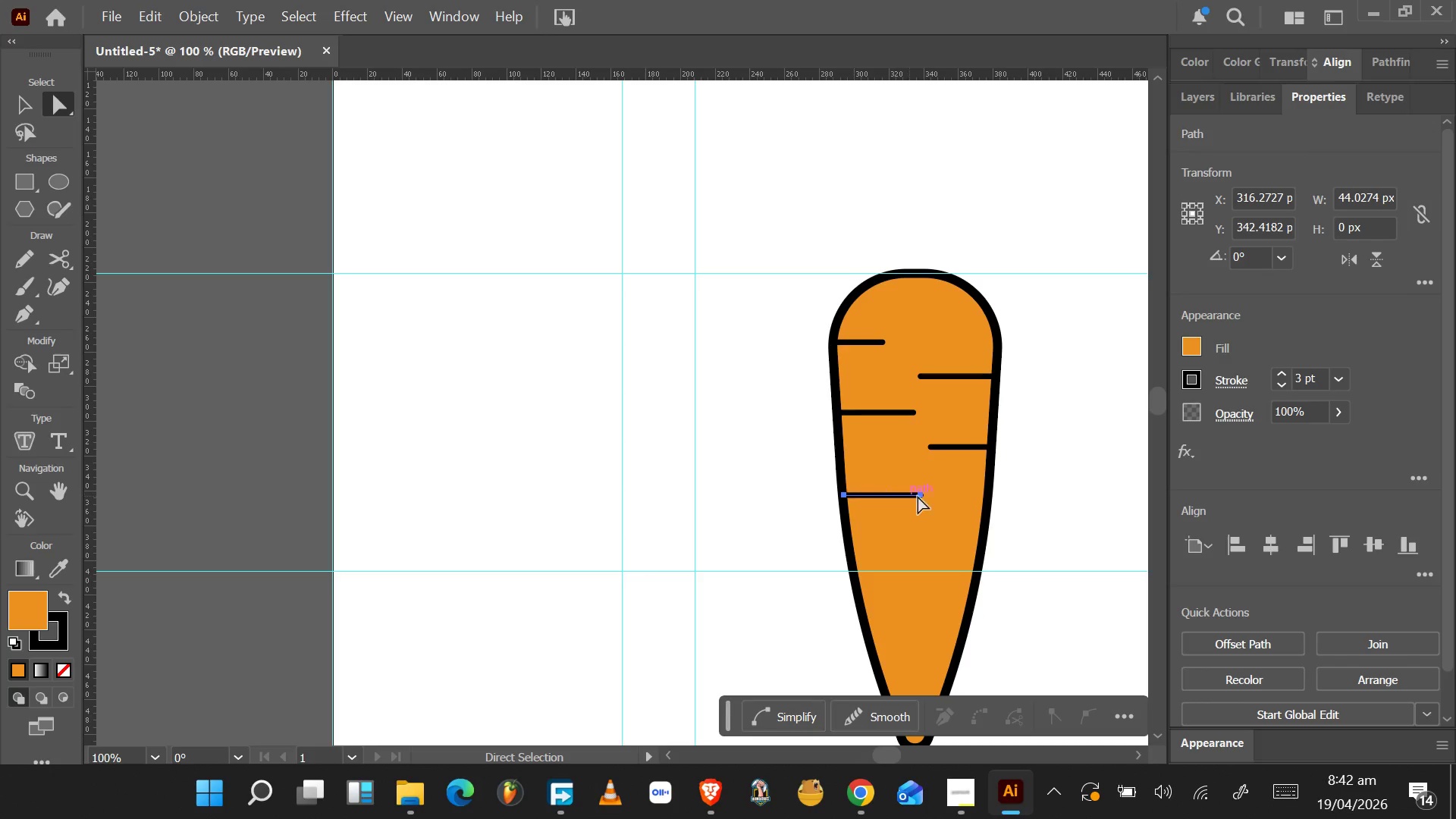 
hold_key(key=AltLeft, duration=1.53)
 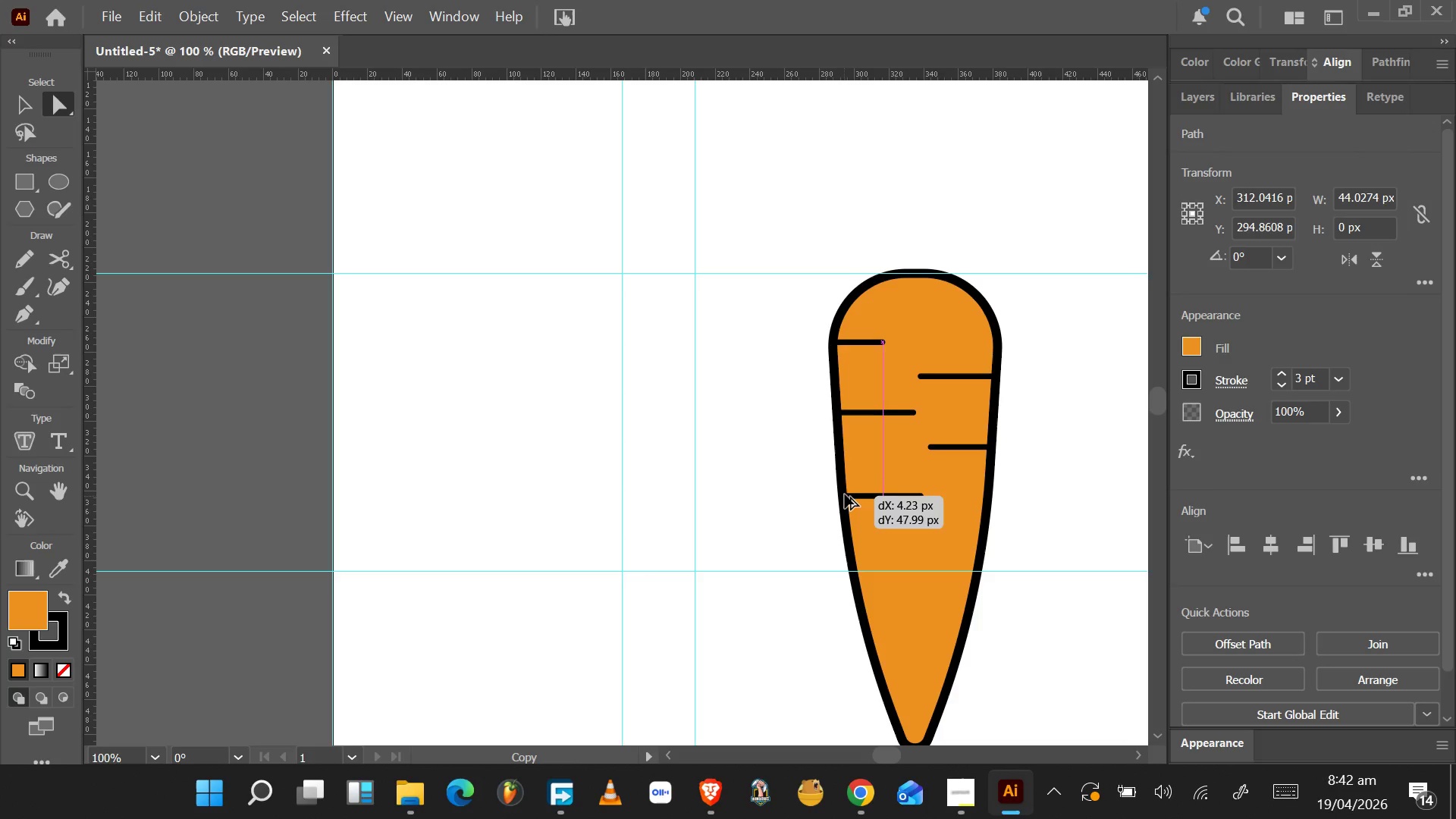 
hold_key(key=AltLeft, duration=1.52)
 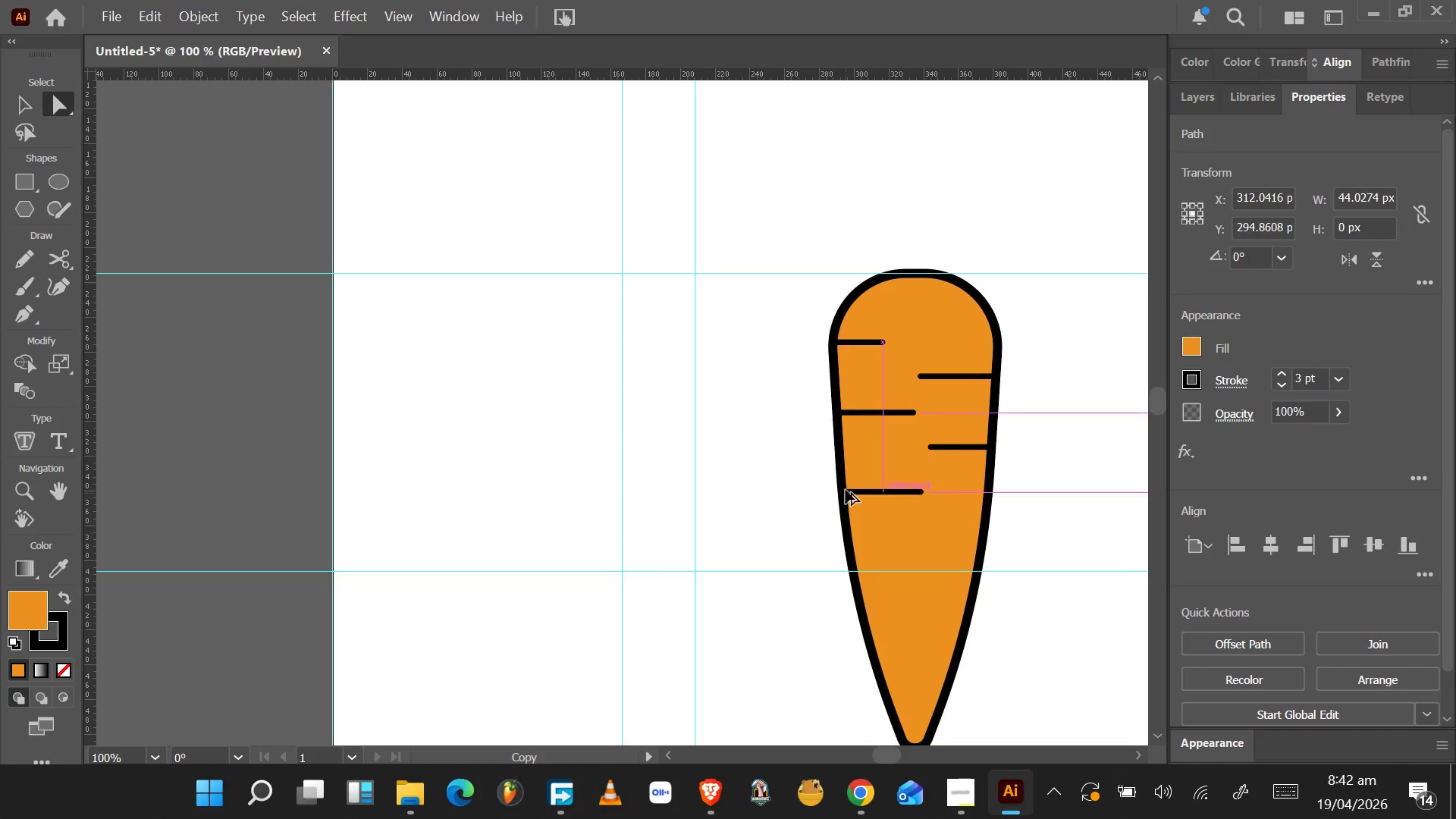 
hold_key(key=AltLeft, duration=1.53)
 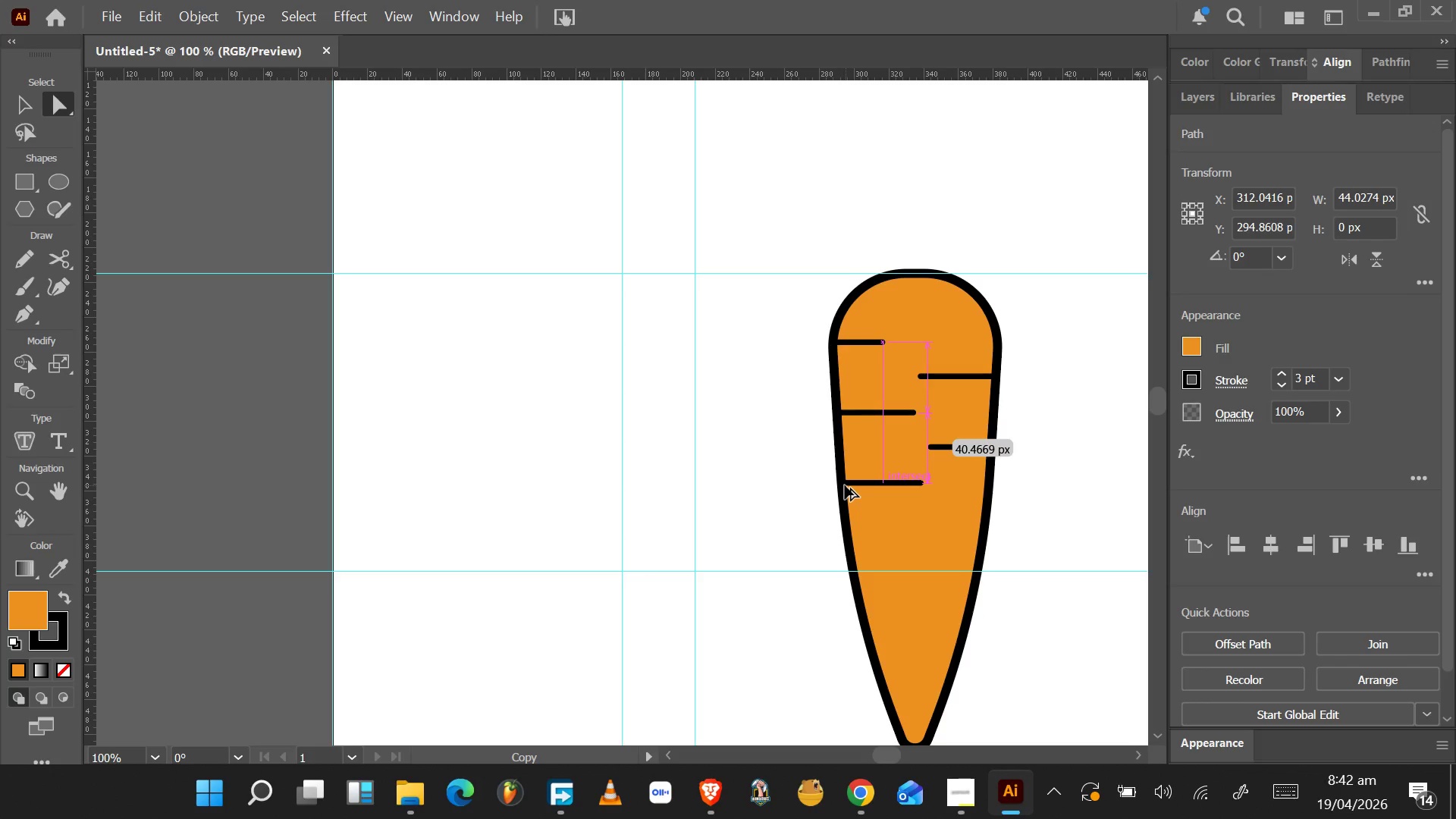 
hold_key(key=AltLeft, duration=1.53)
 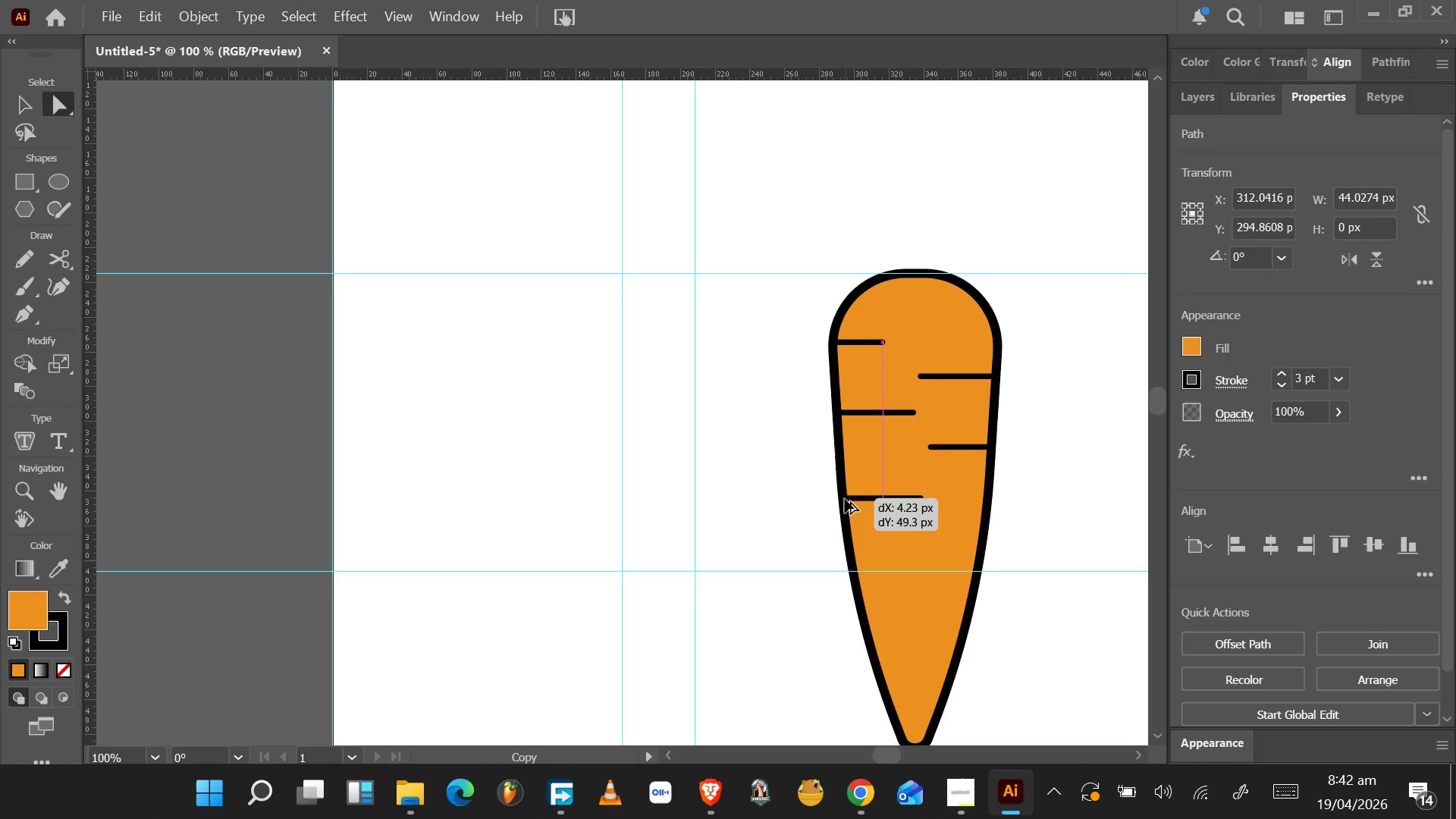 
hold_key(key=AltLeft, duration=1.53)
 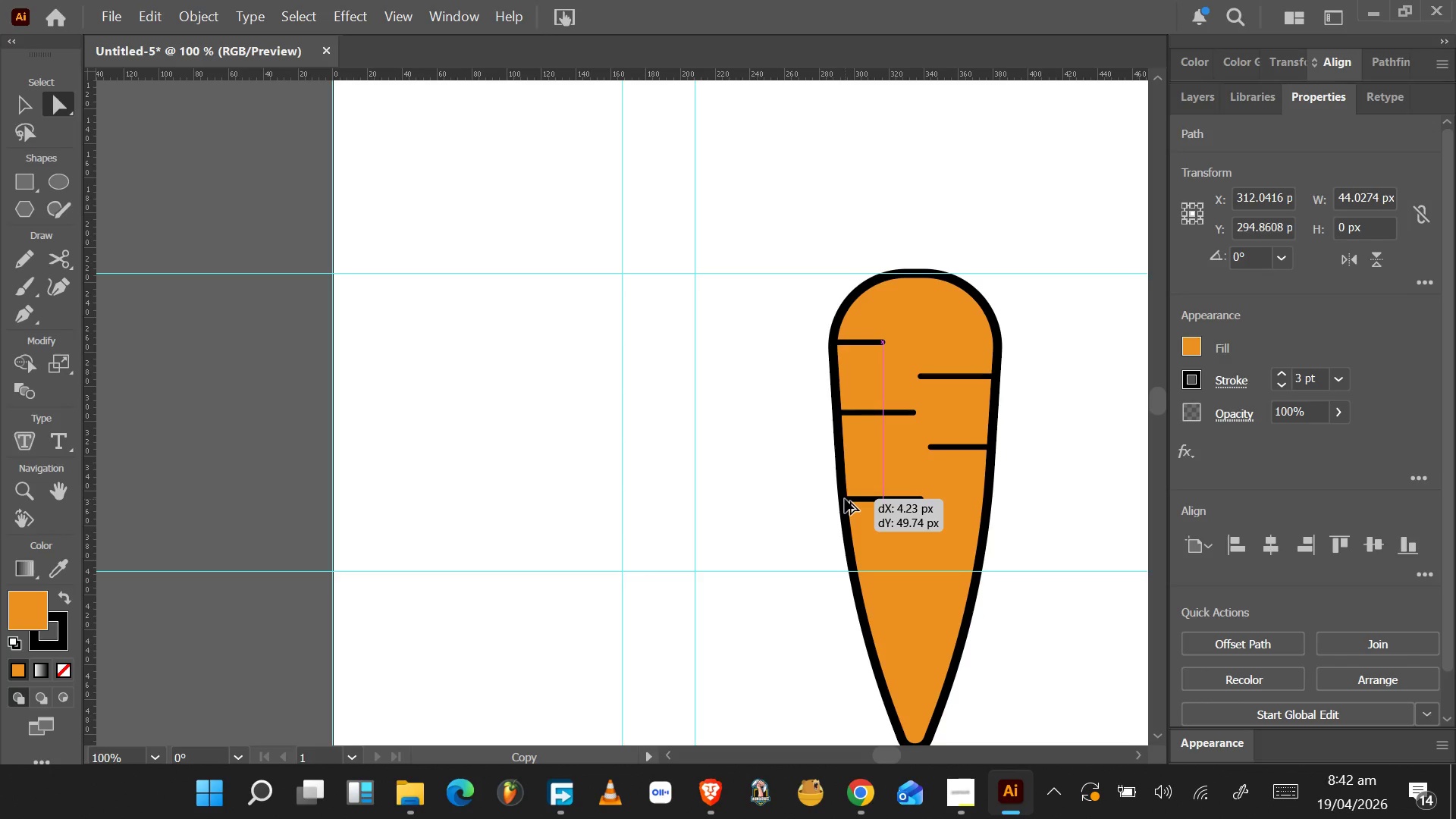 
hold_key(key=AltLeft, duration=1.53)
 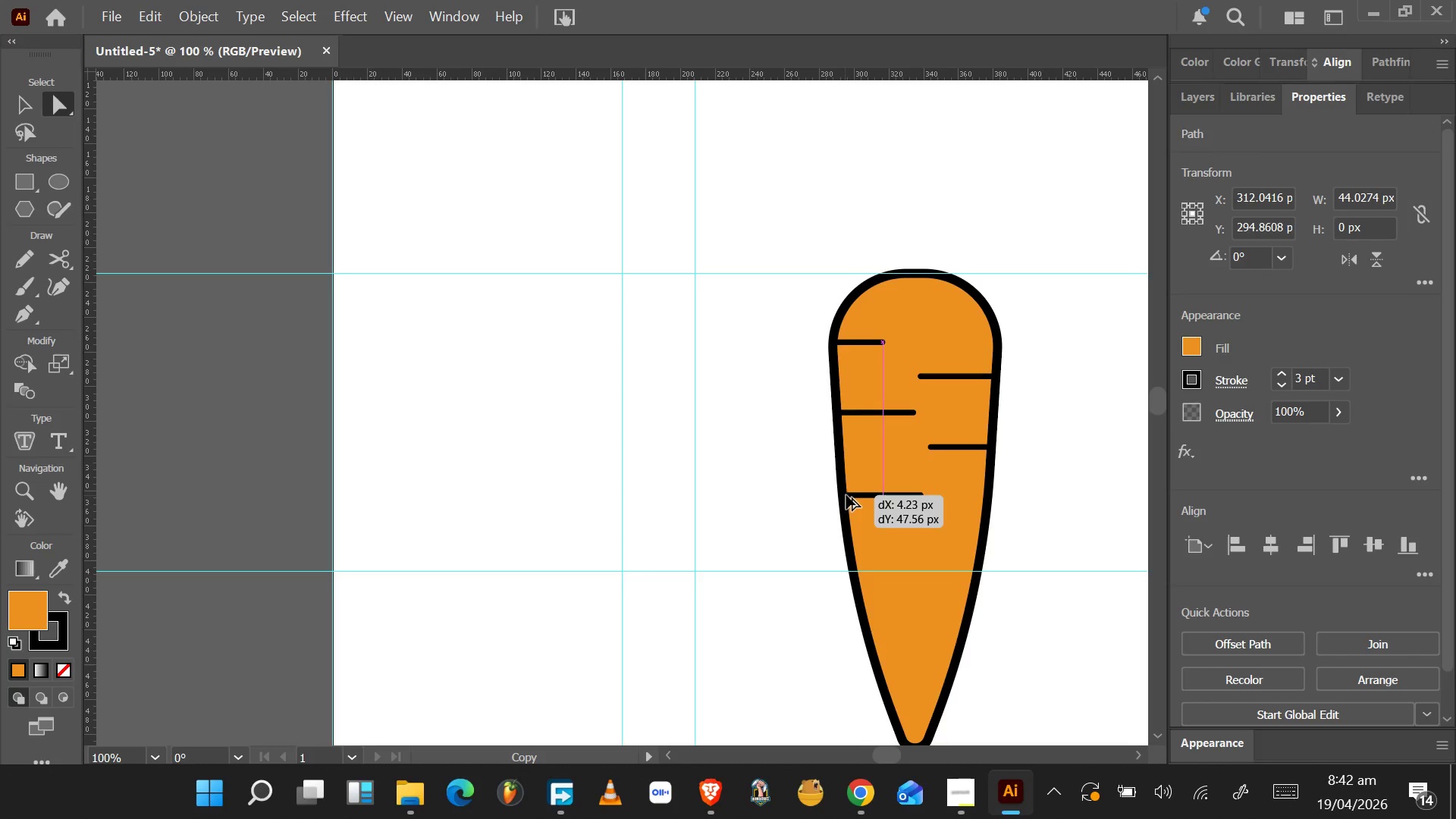 
hold_key(key=AltLeft, duration=1.45)
 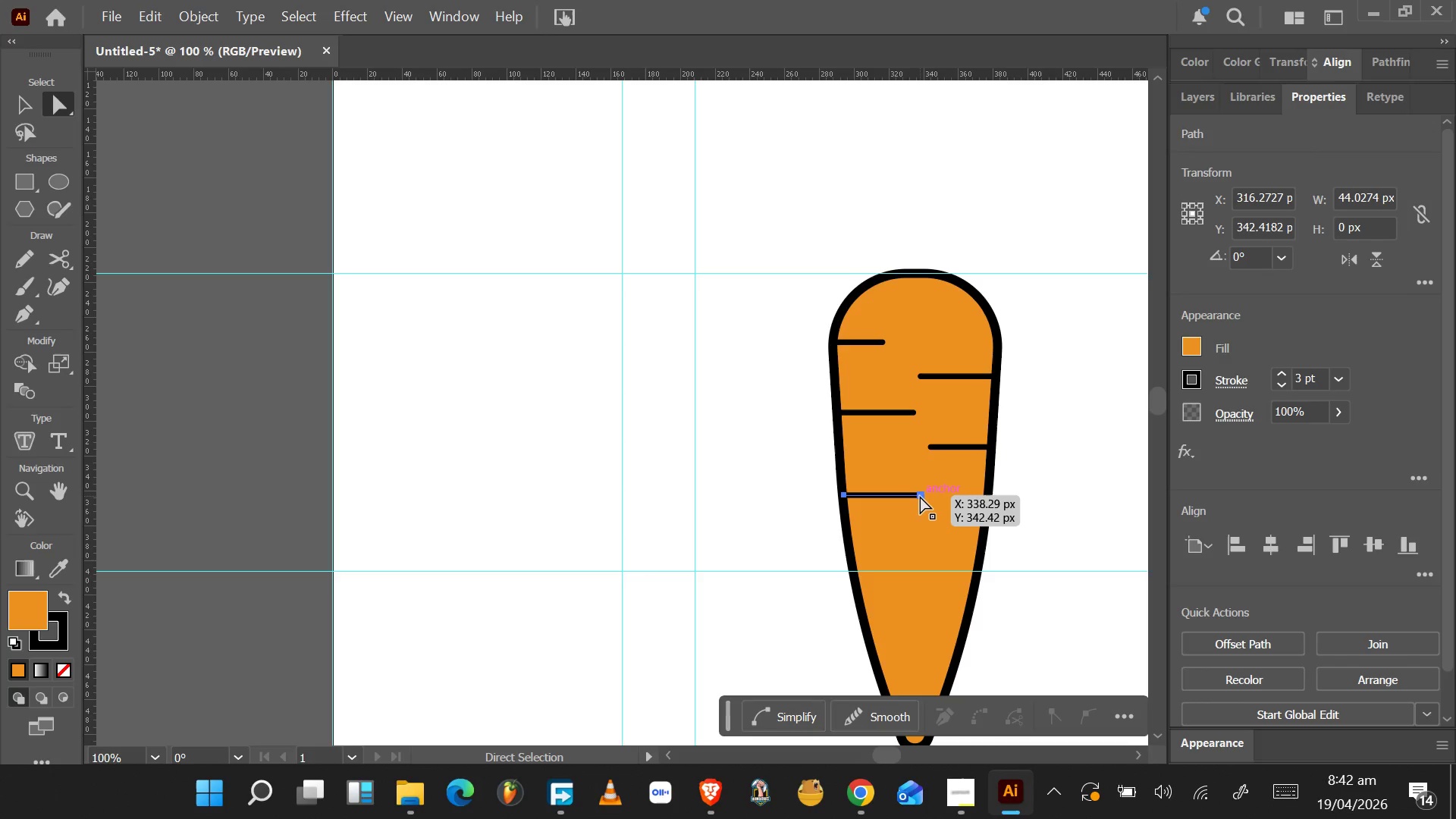 
left_click([920, 496])
 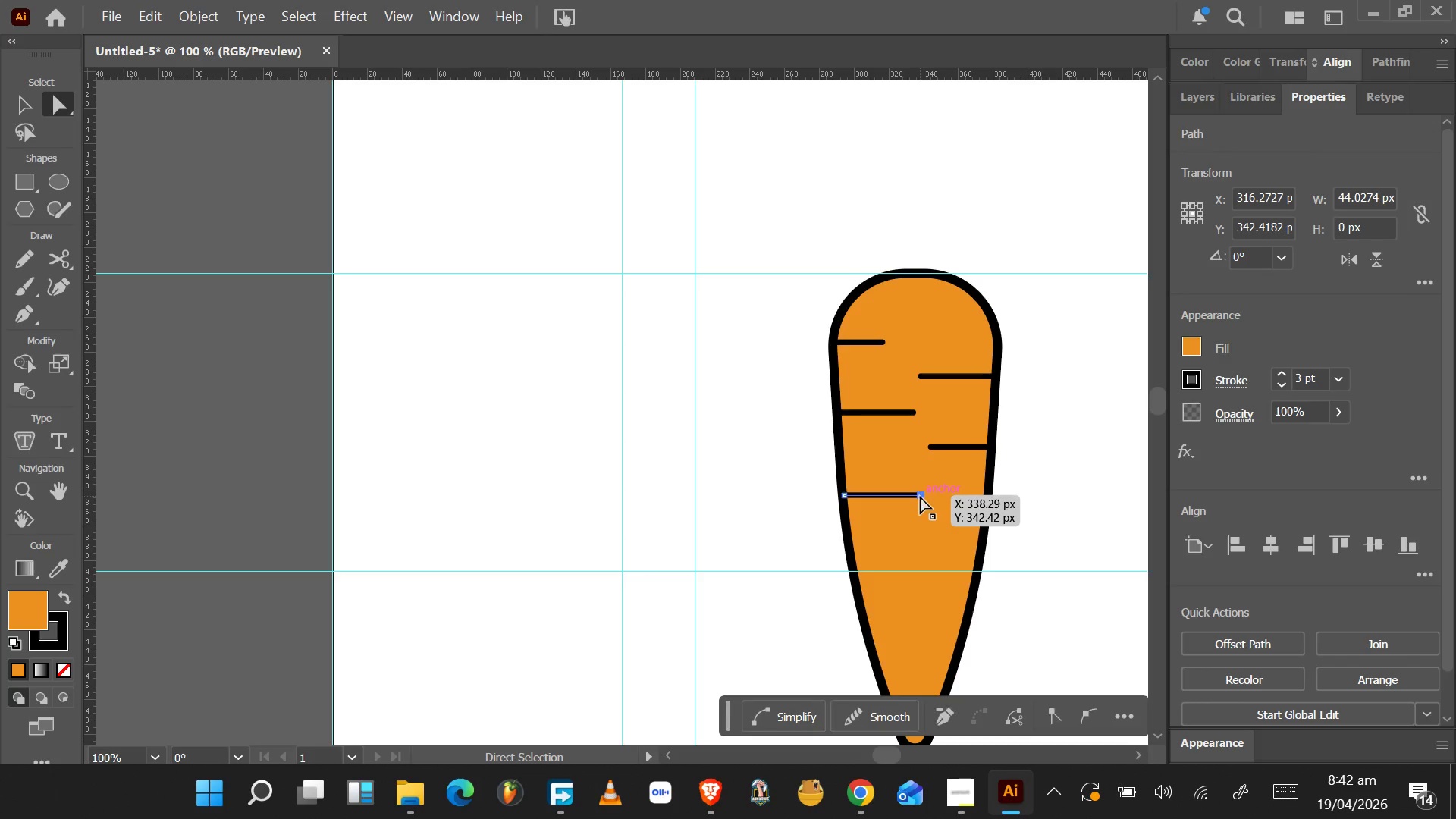 
left_click_drag(start_coordinate=[920, 496], to_coordinate=[896, 496])
 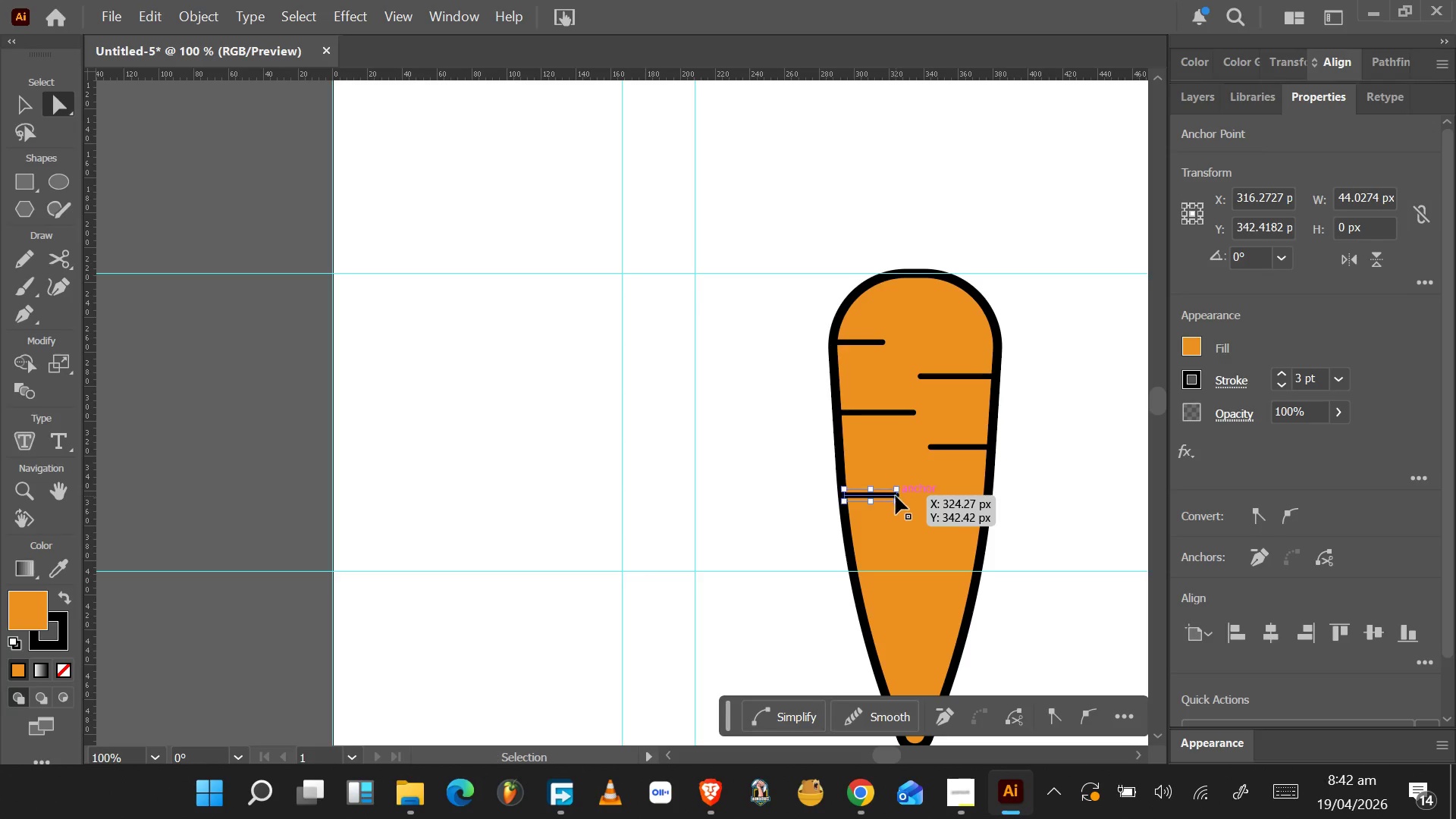 
key(Control+Break)
 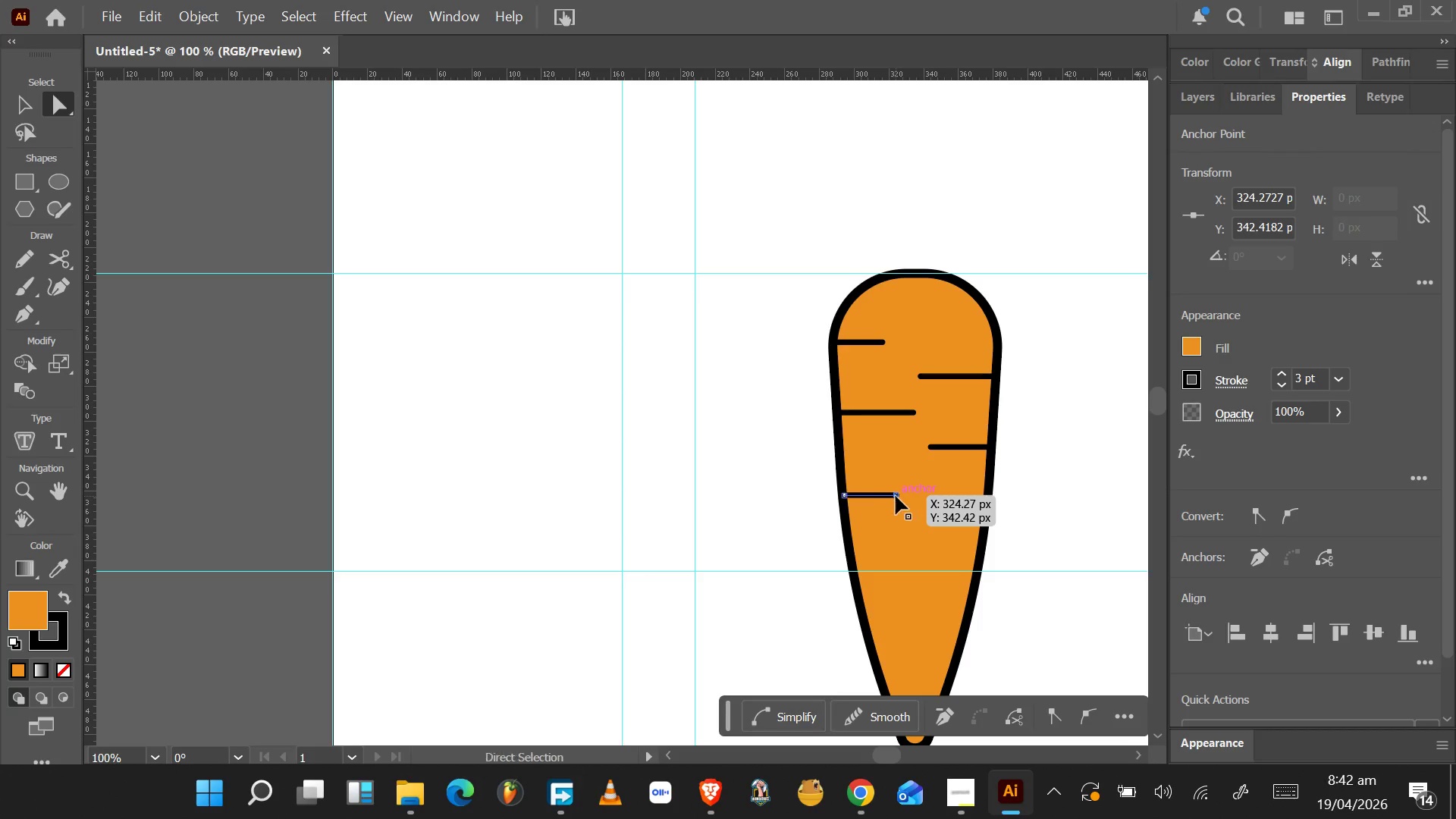 
key(Control+Z)
 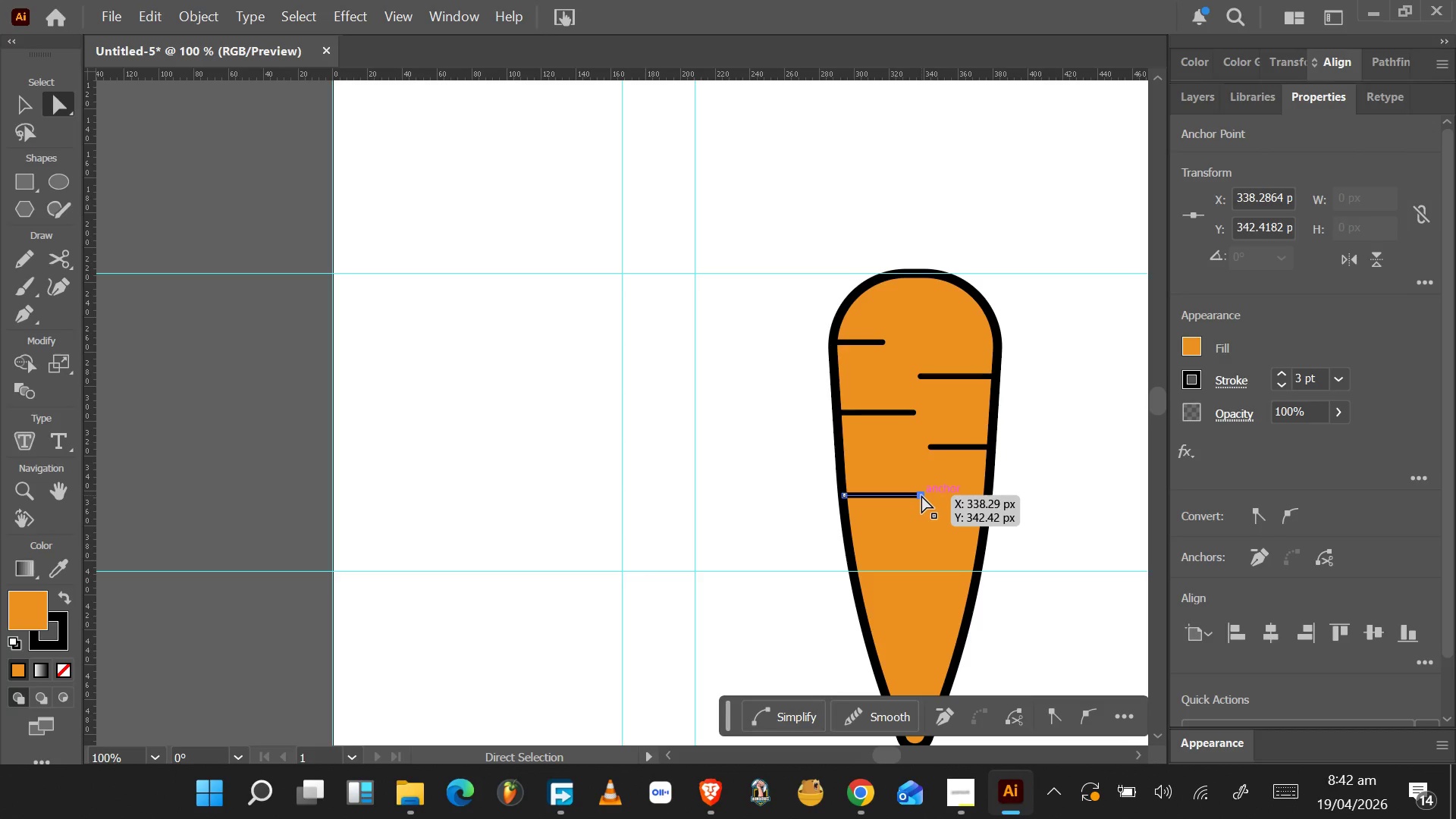 
hold_key(key=ShiftLeft, duration=1.5)
left_click([921, 495])
 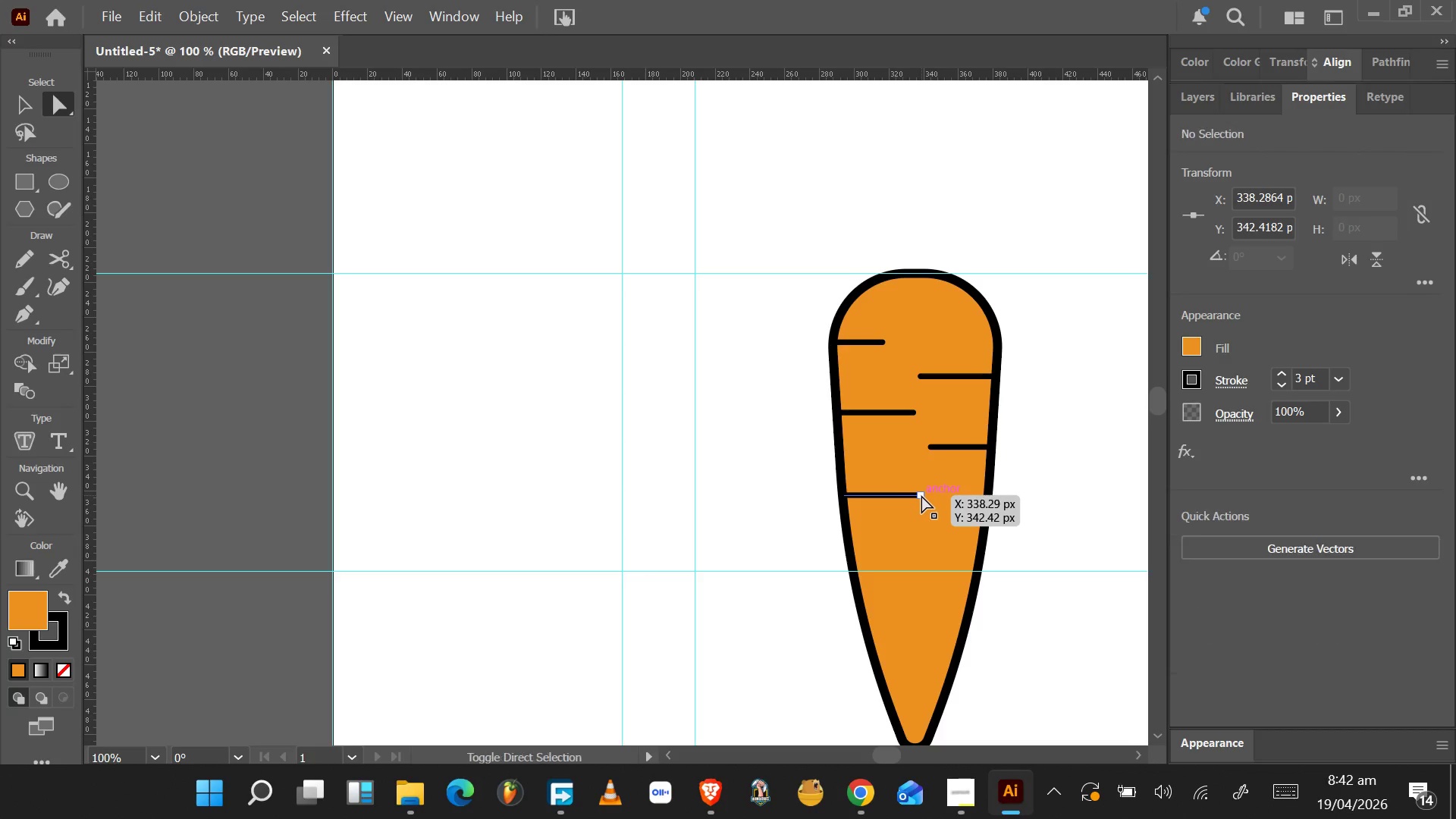 
left_click_drag(start_coordinate=[921, 495], to_coordinate=[903, 494])
 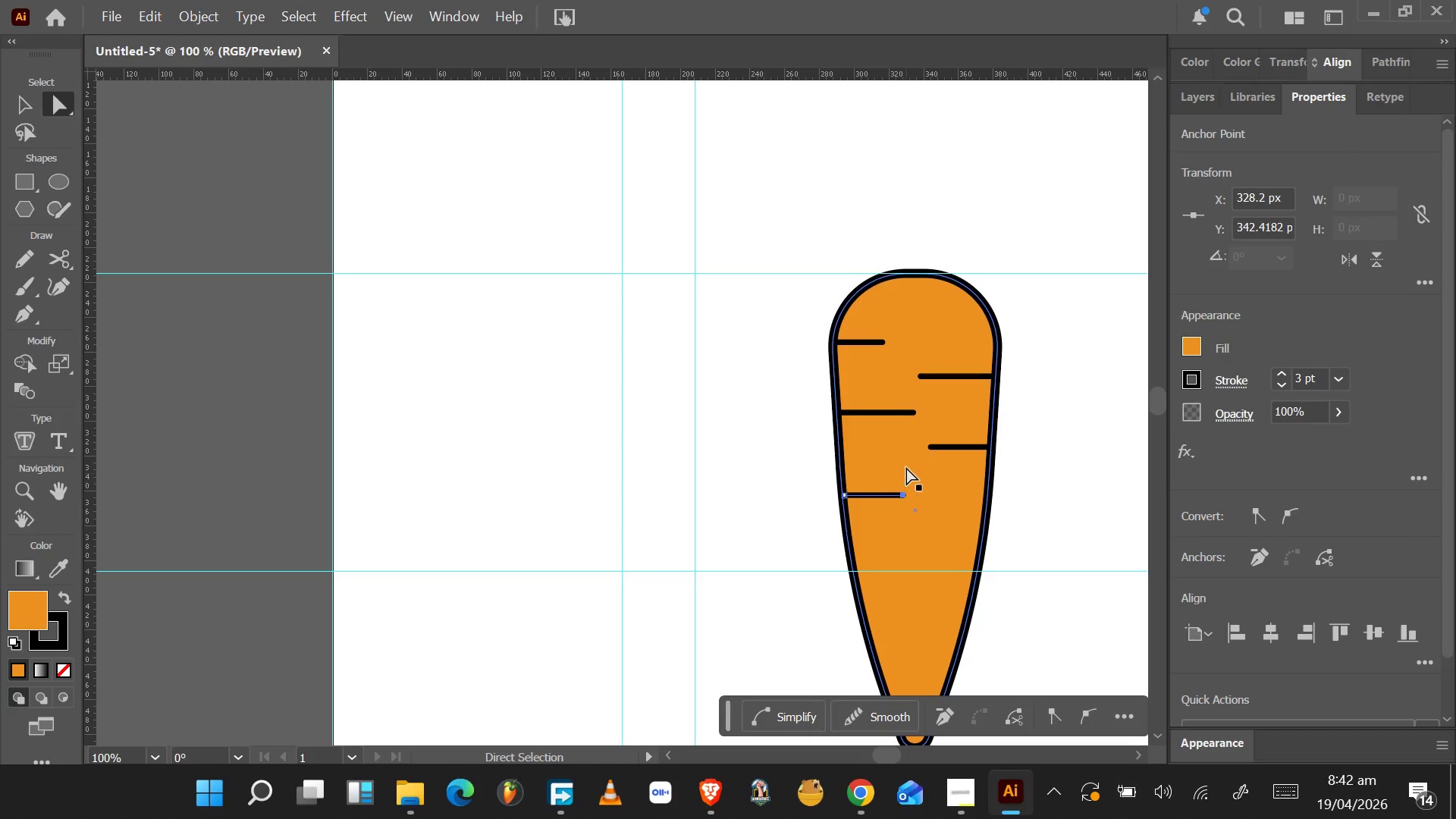 
hold_key(key=ShiftLeft, duration=1.53)
 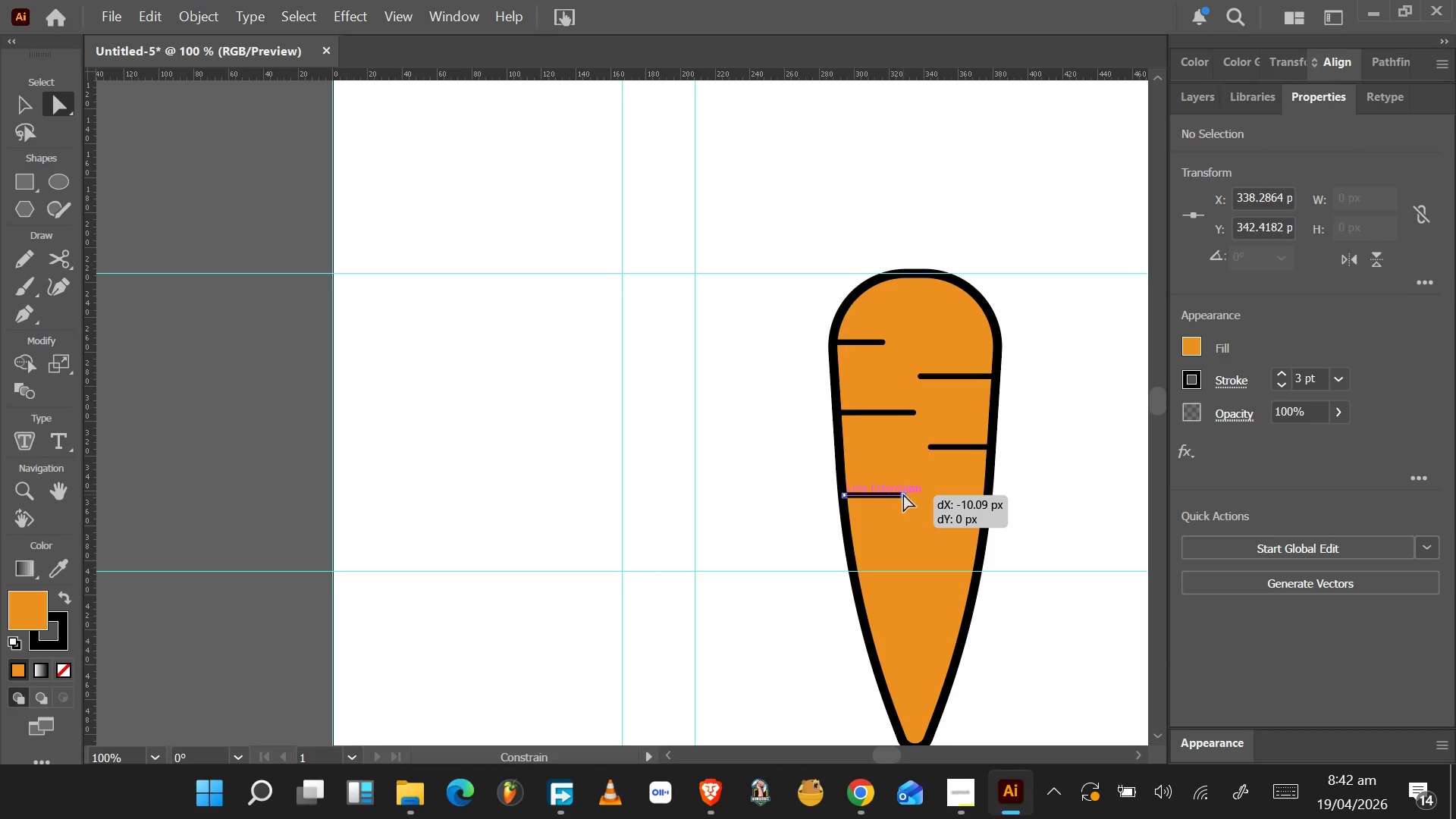 
hold_key(key=ShiftLeft, duration=0.97)
 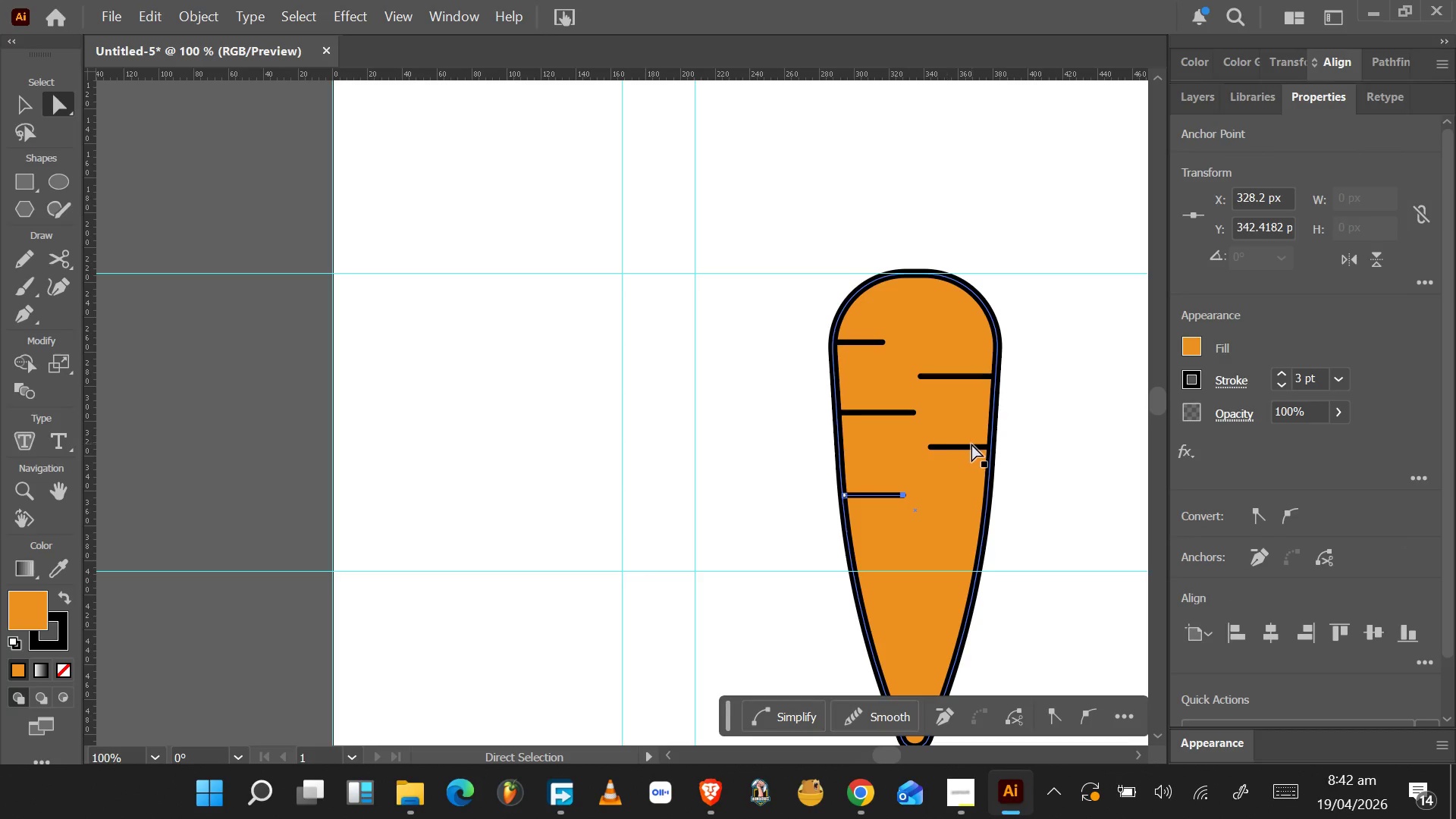 
left_click([956, 447])
 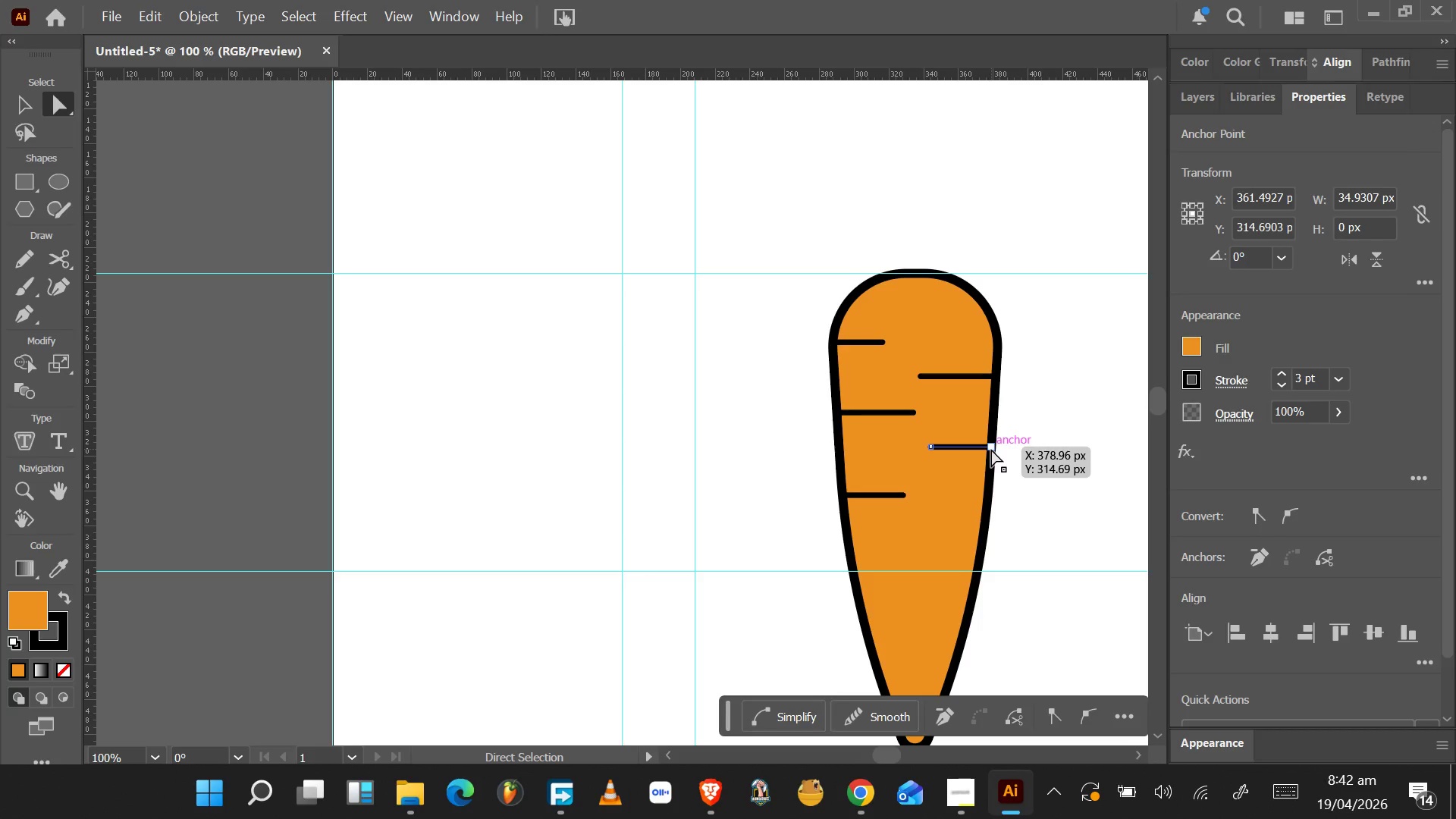 
left_click([991, 449])
 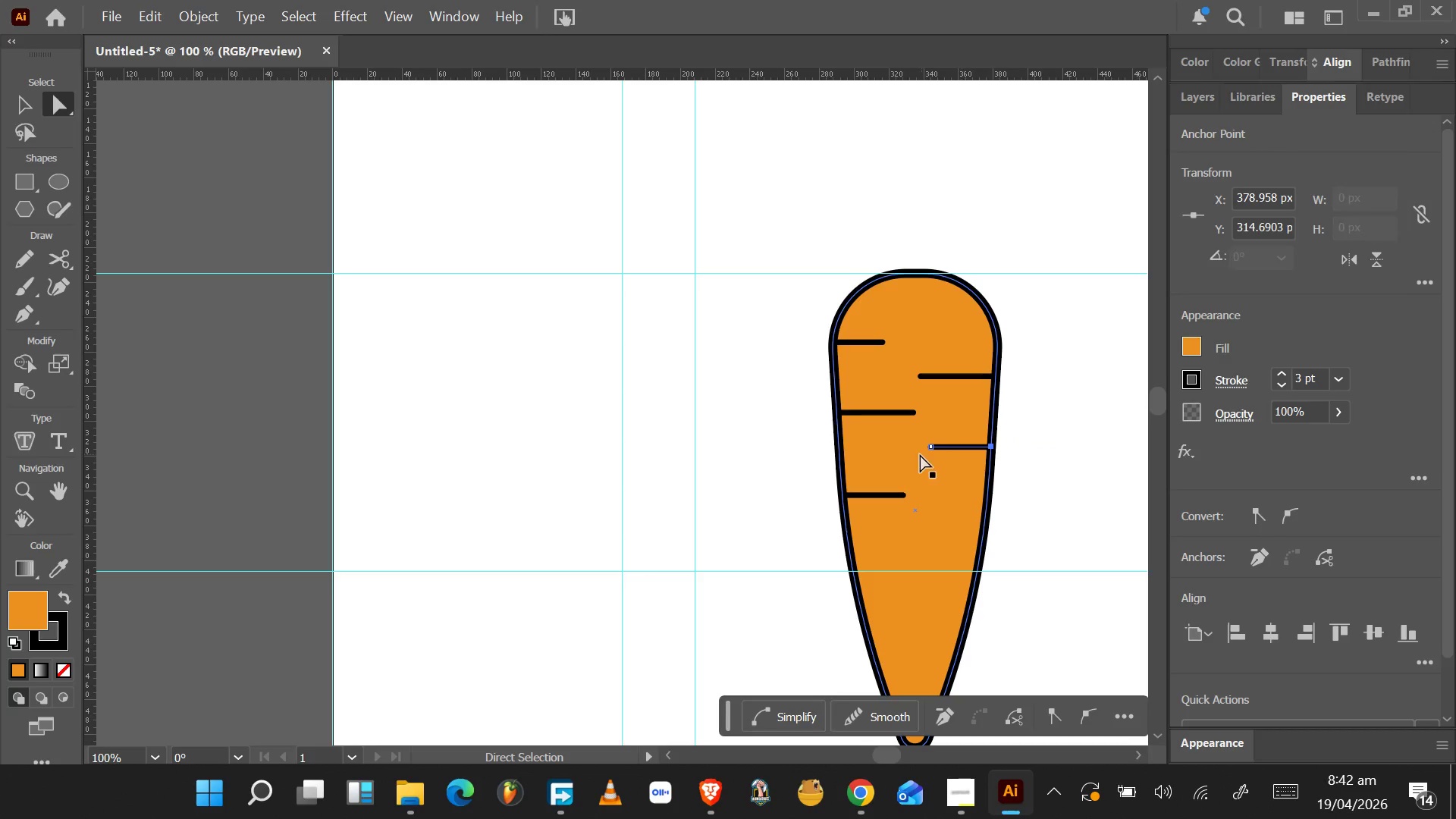 
hold_key(key=ControlLeft, duration=0.75)
 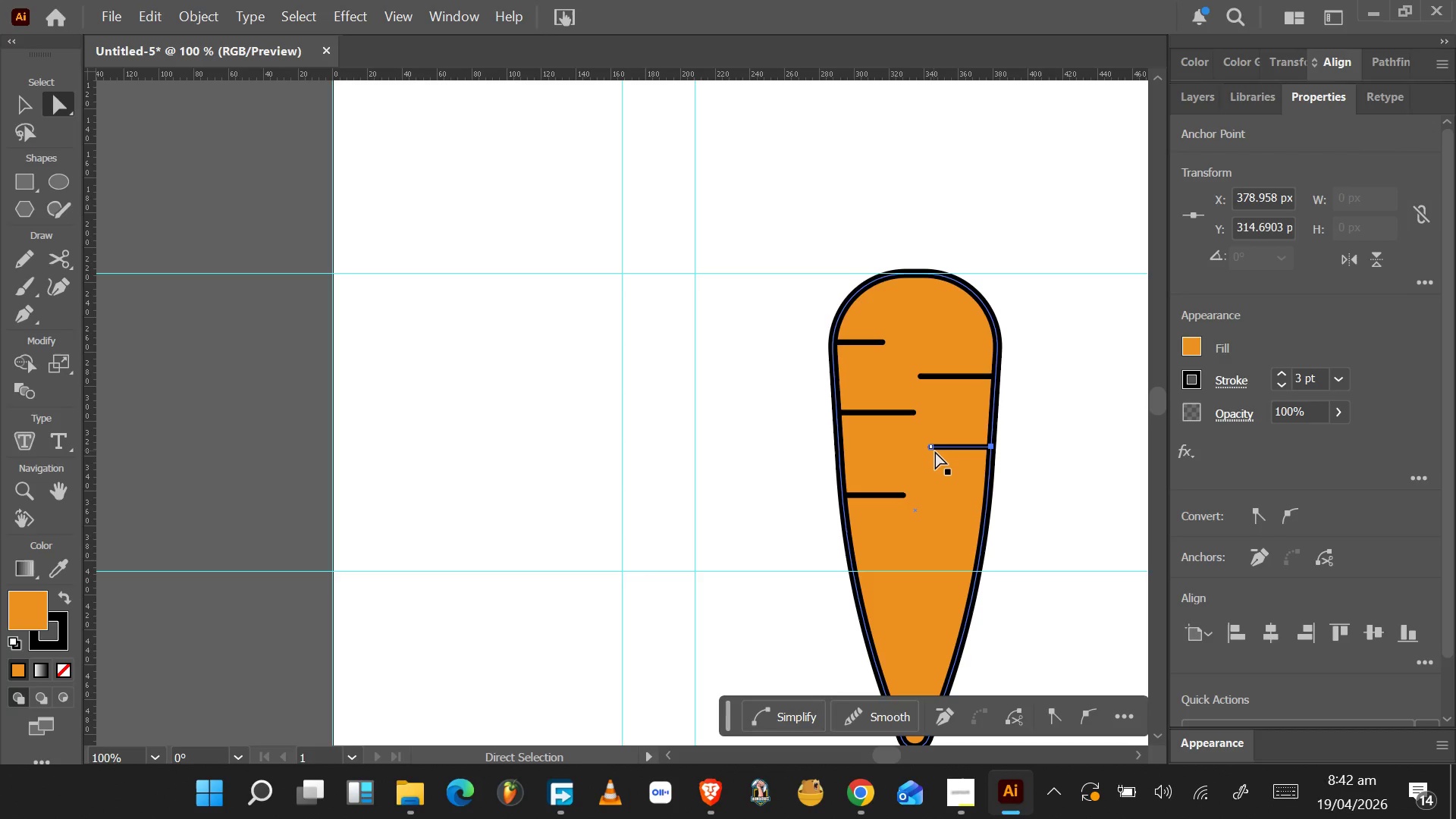 
hold_key(key=ShiftLeft, duration=0.91)
left_click([931, 447])
 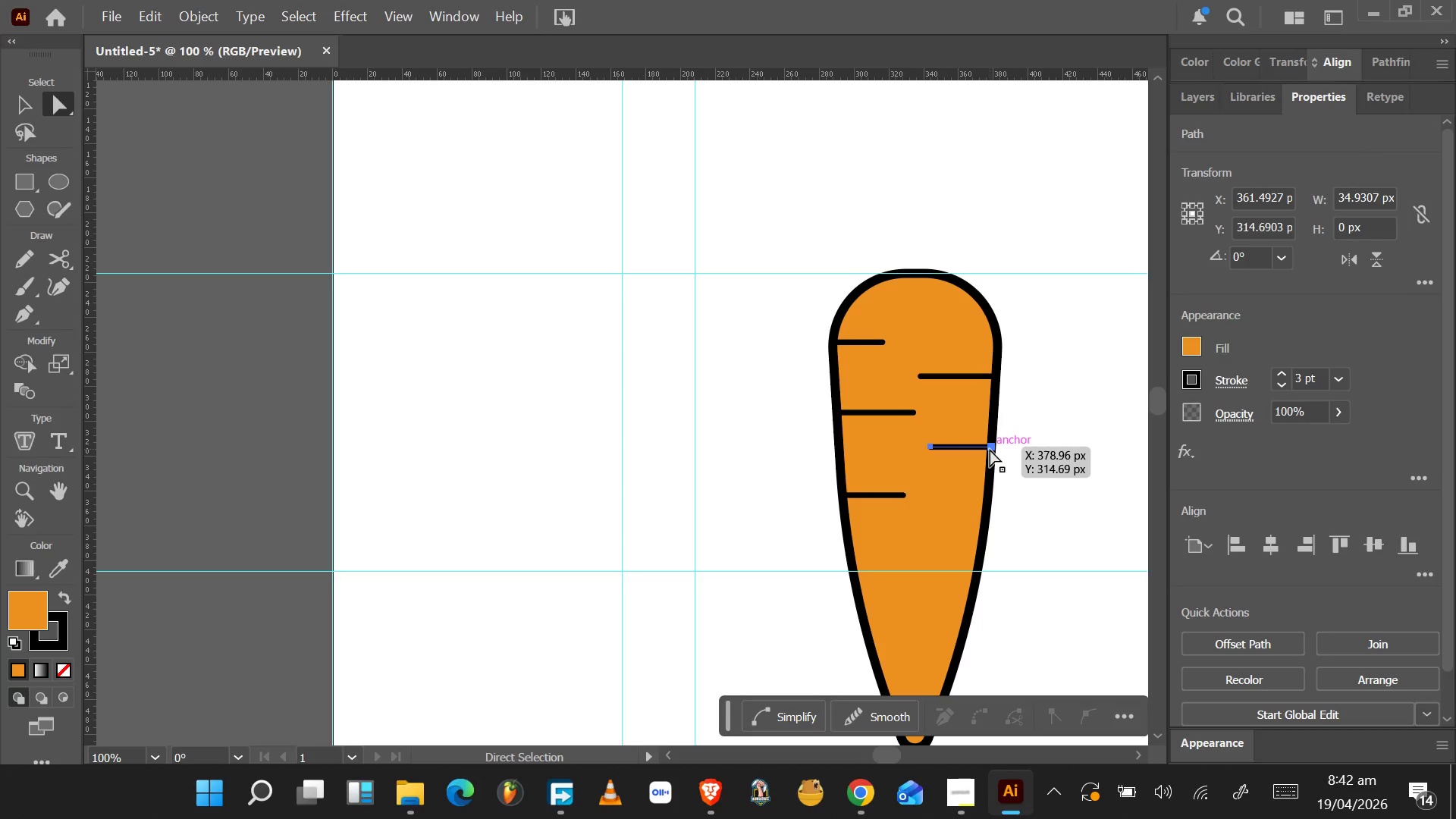 
hold_key(key=AltLeft, duration=1.55)
left_click_drag(start_coordinate=[990, 449], to_coordinate=[984, 540])
 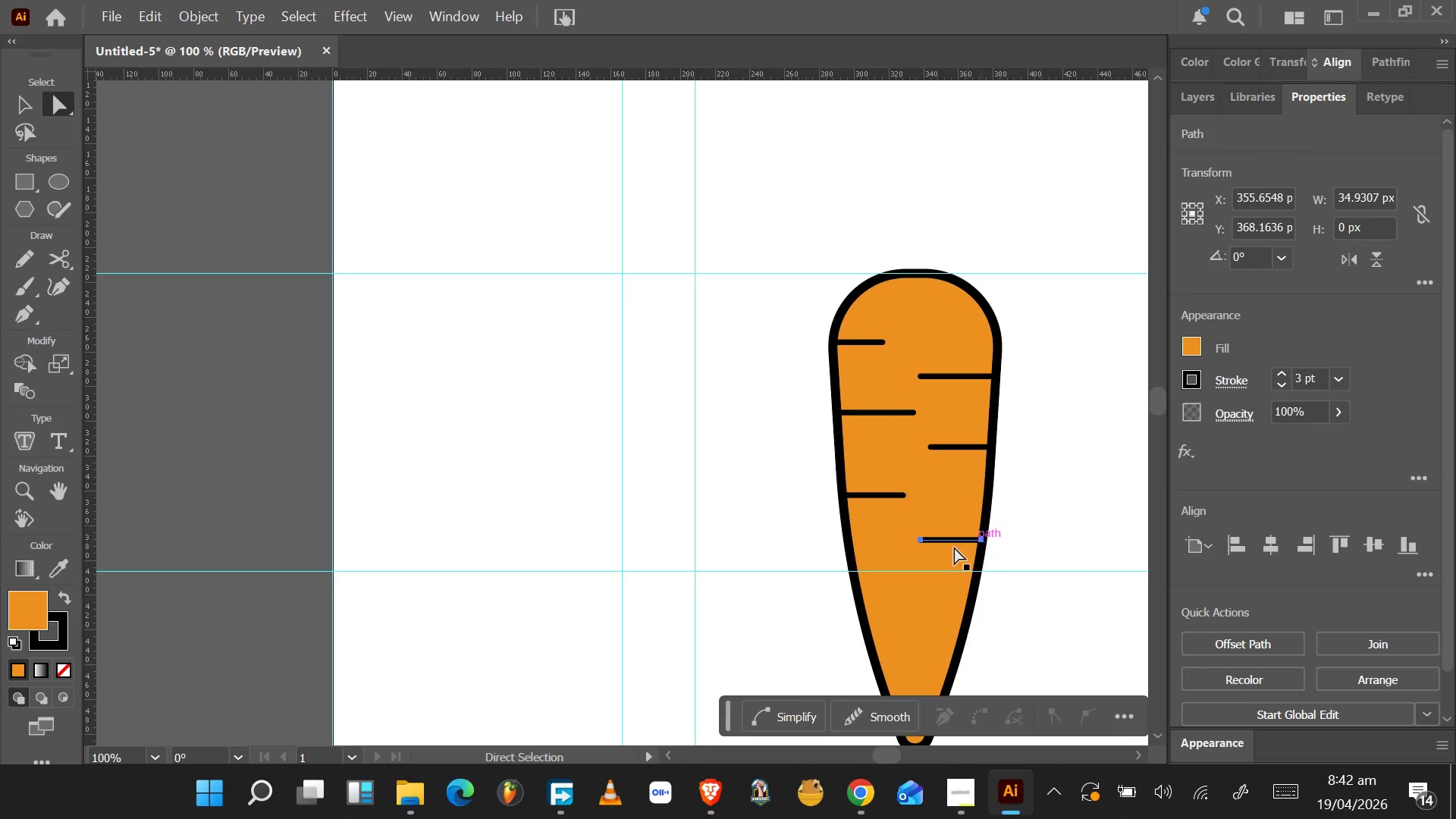 
hold_key(key=AltLeft, duration=1.53)
 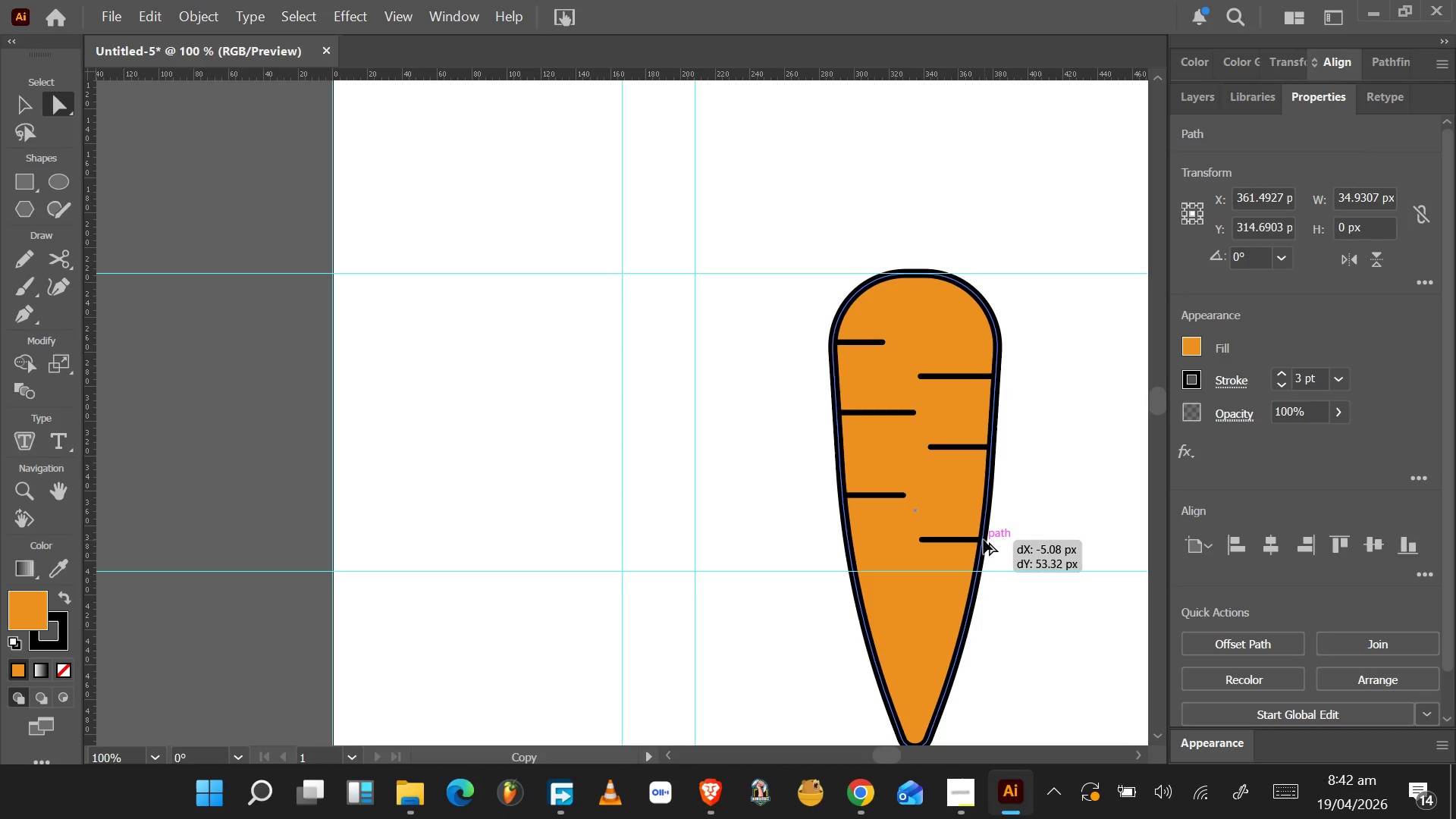 
hold_key(key=AltLeft, duration=1.52)
 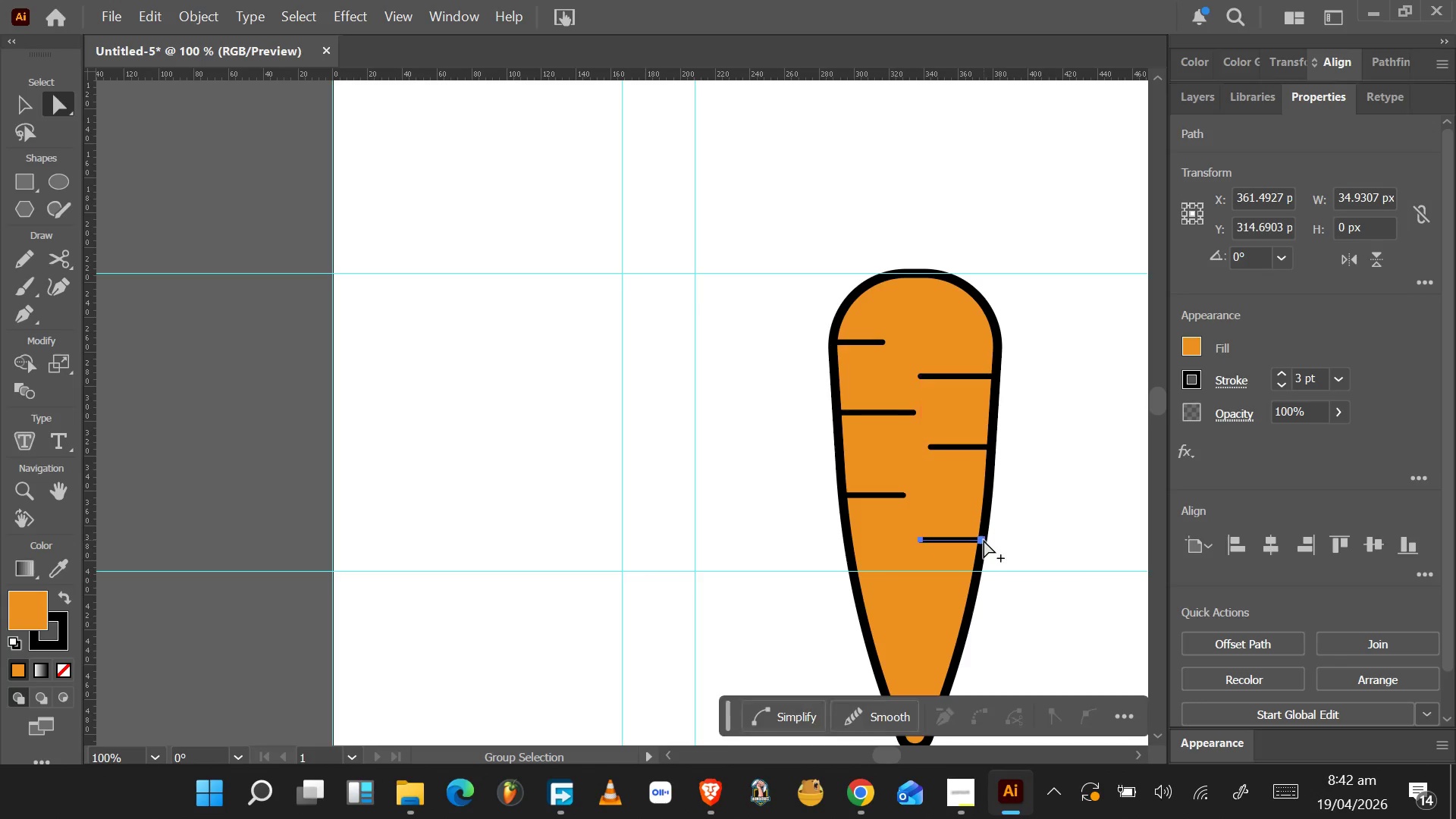 
key(Alt+AltLeft)
 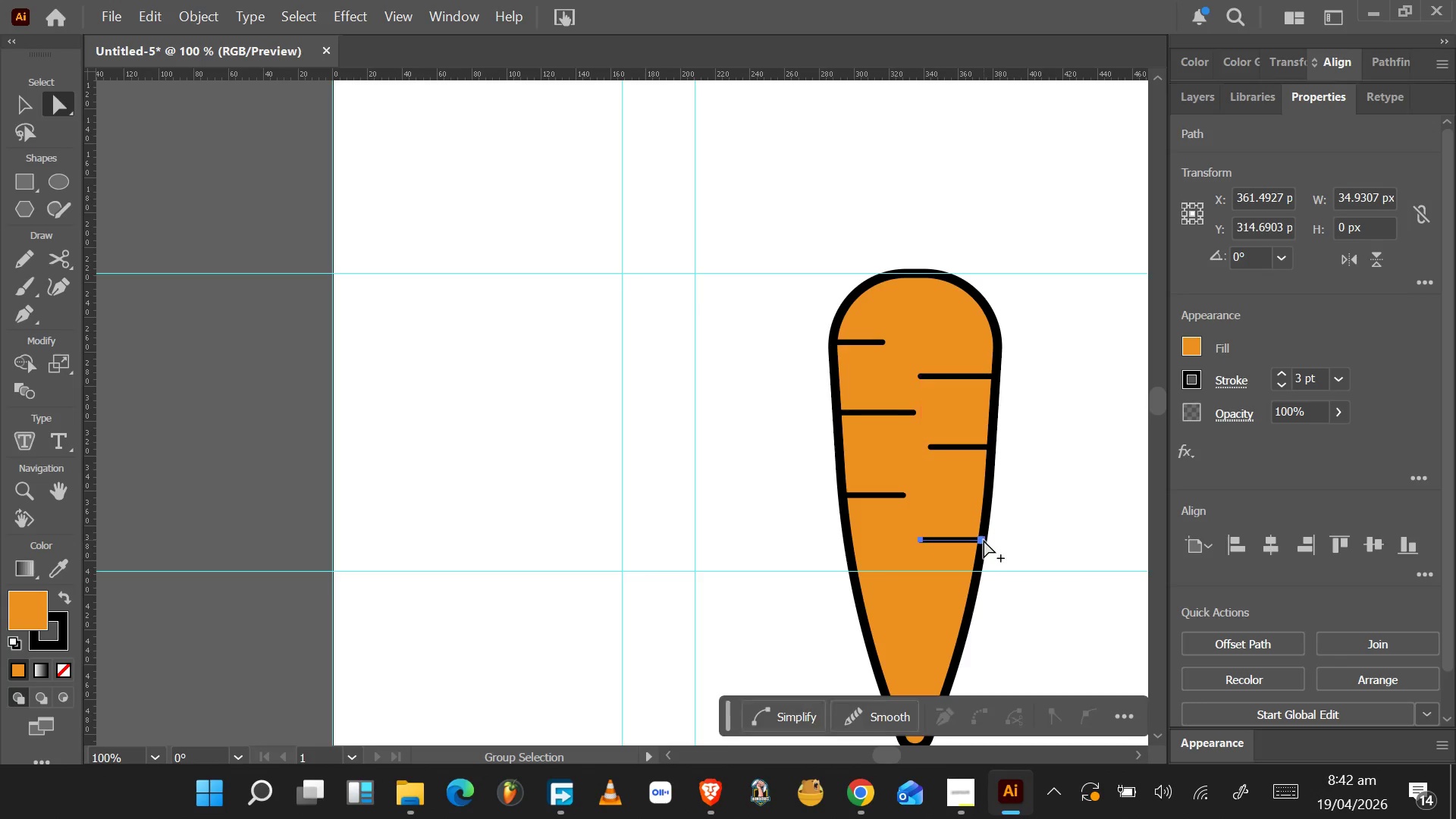 
key(Alt+AltLeft)
 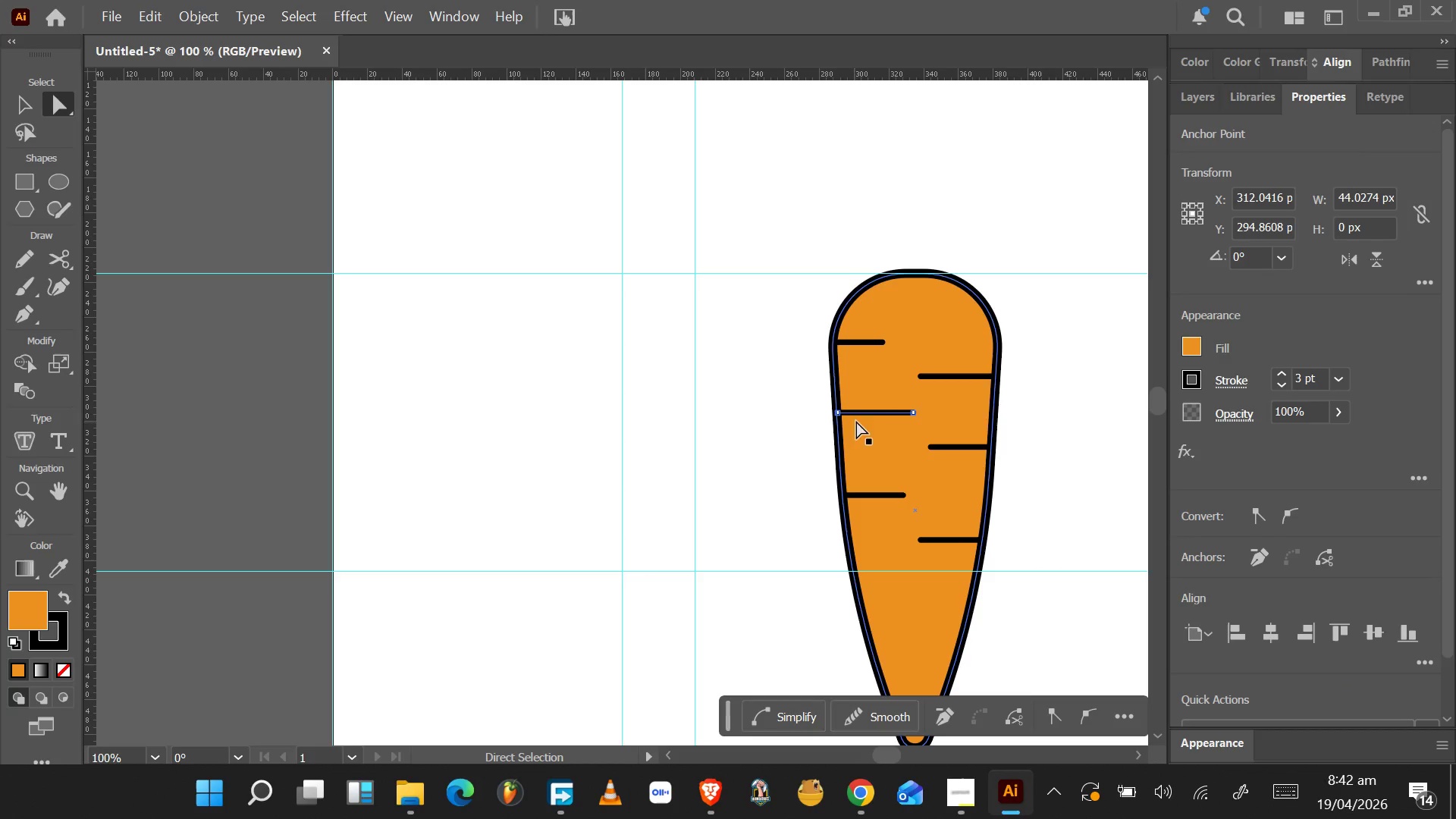 
hold_key(key=ControlLeft, duration=0.83)
 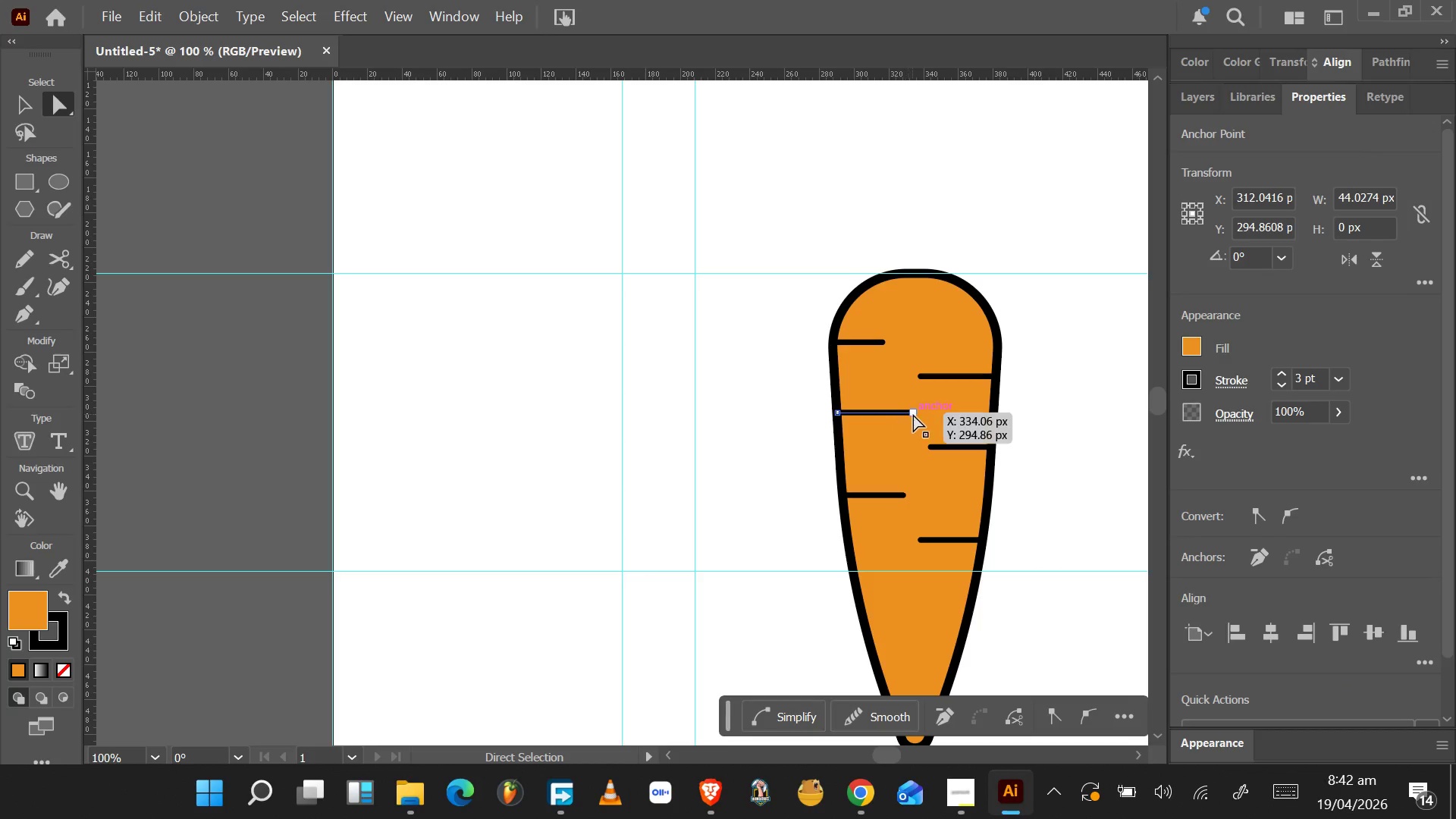 
left_click([915, 413])
 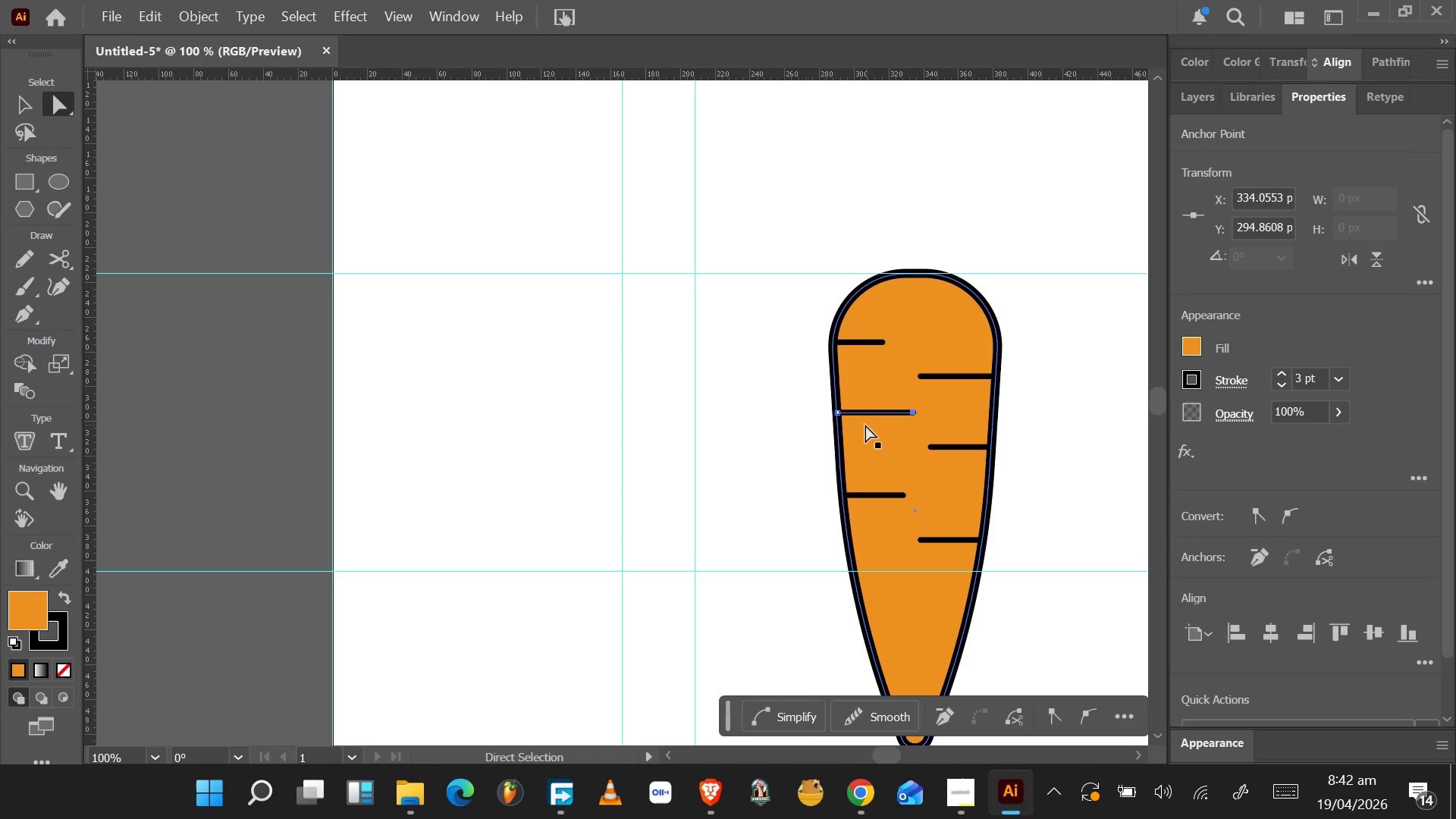 
hold_key(key=AltLeft, duration=1.09)
left_click([838, 414])
 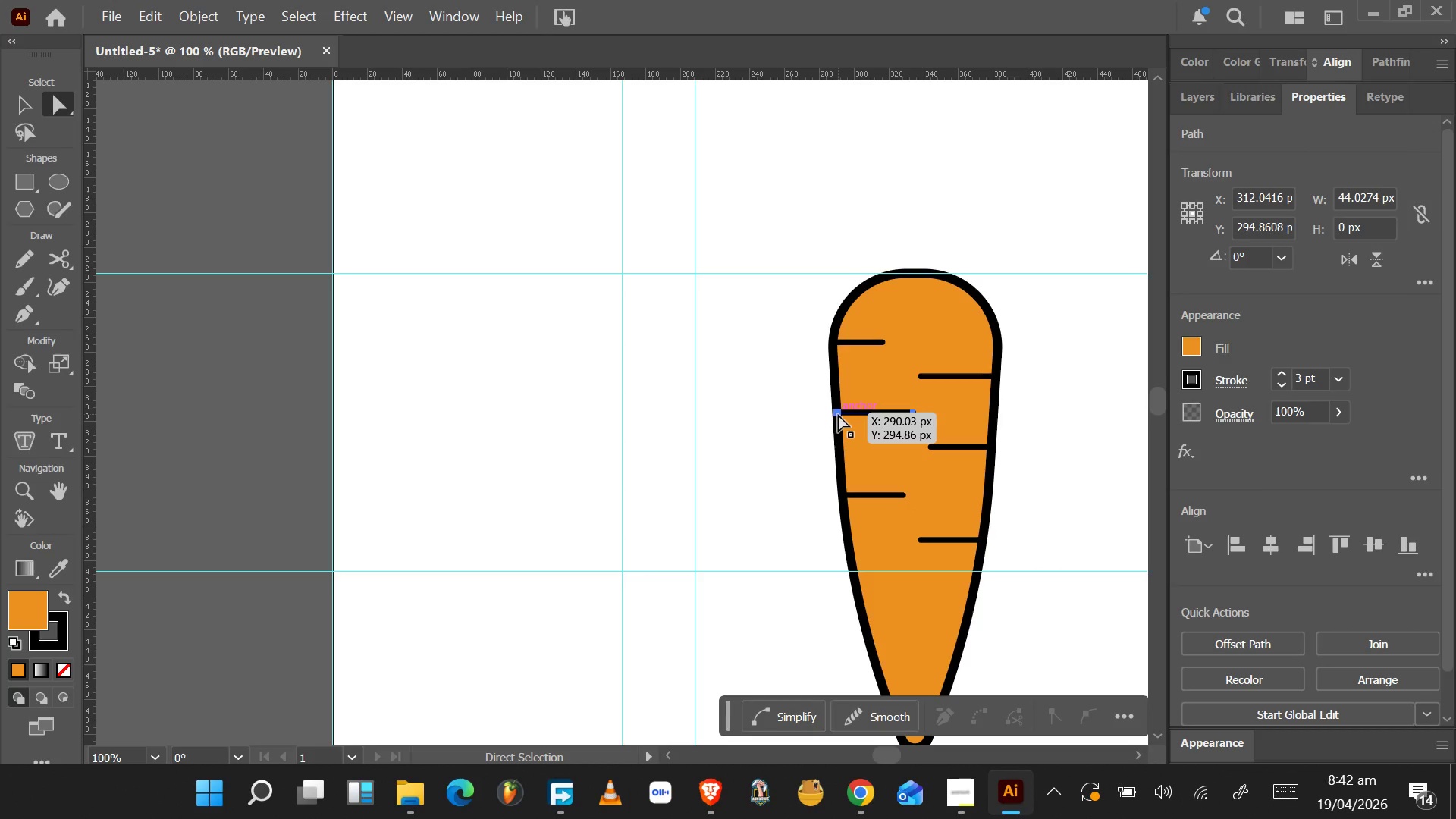 
hold_key(key=ShiftLeft, duration=1.39)
left_click_drag(start_coordinate=[838, 414], to_coordinate=[855, 530])
 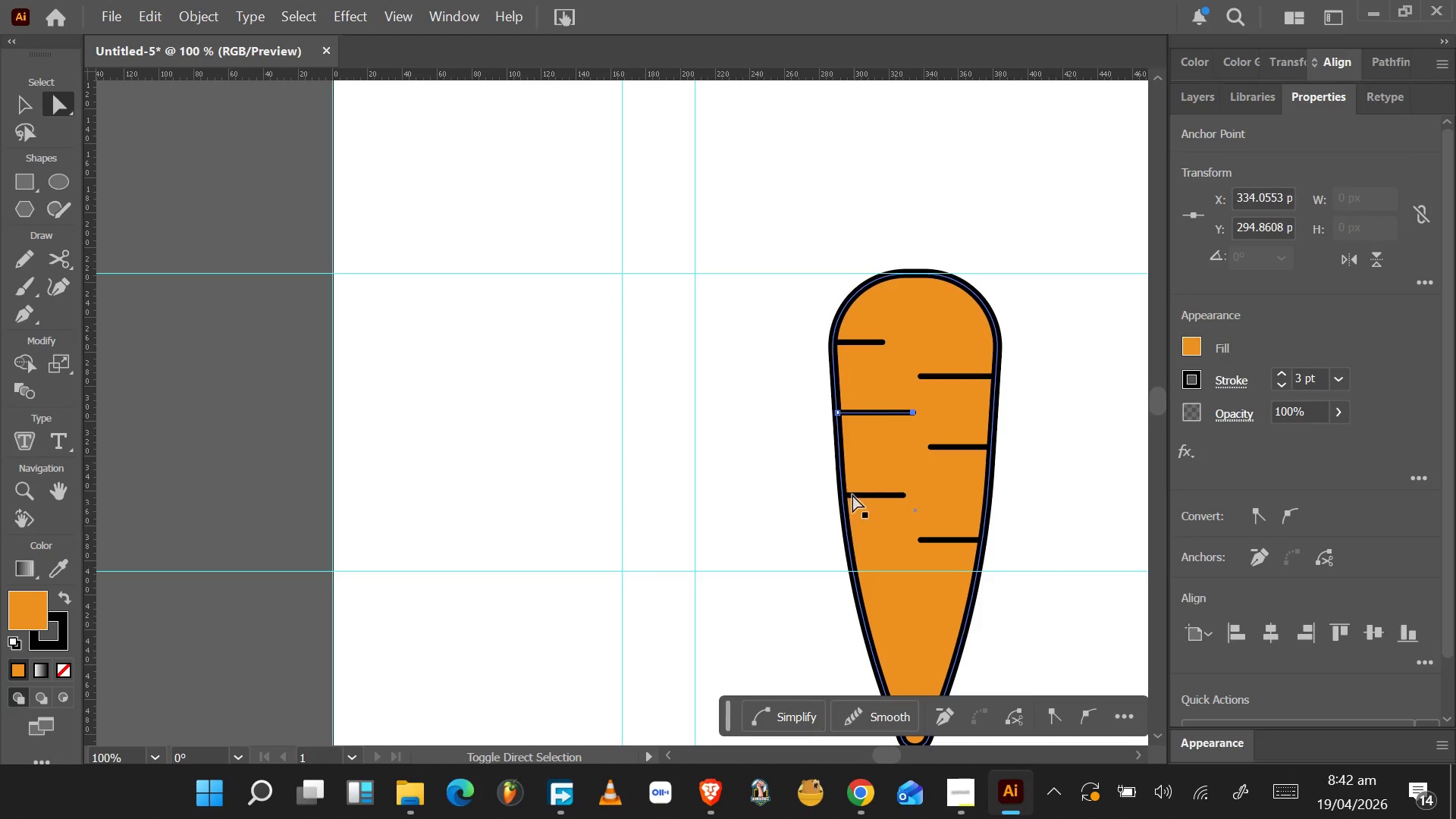 
hold_key(key=ShiftLeft, duration=2.02)
 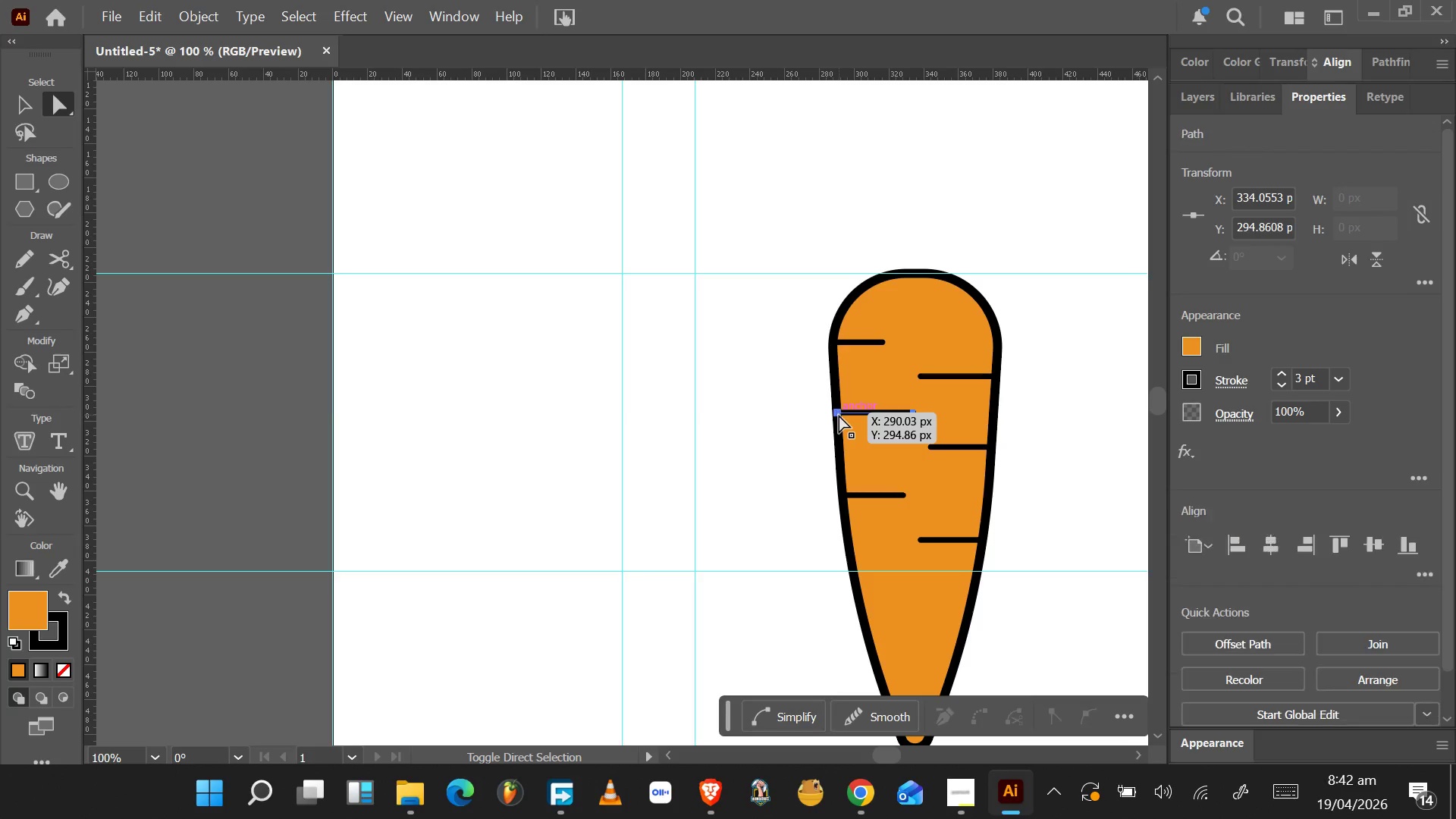 
hold_key(key=ShiftLeft, duration=0.67)
left_click([839, 415])
 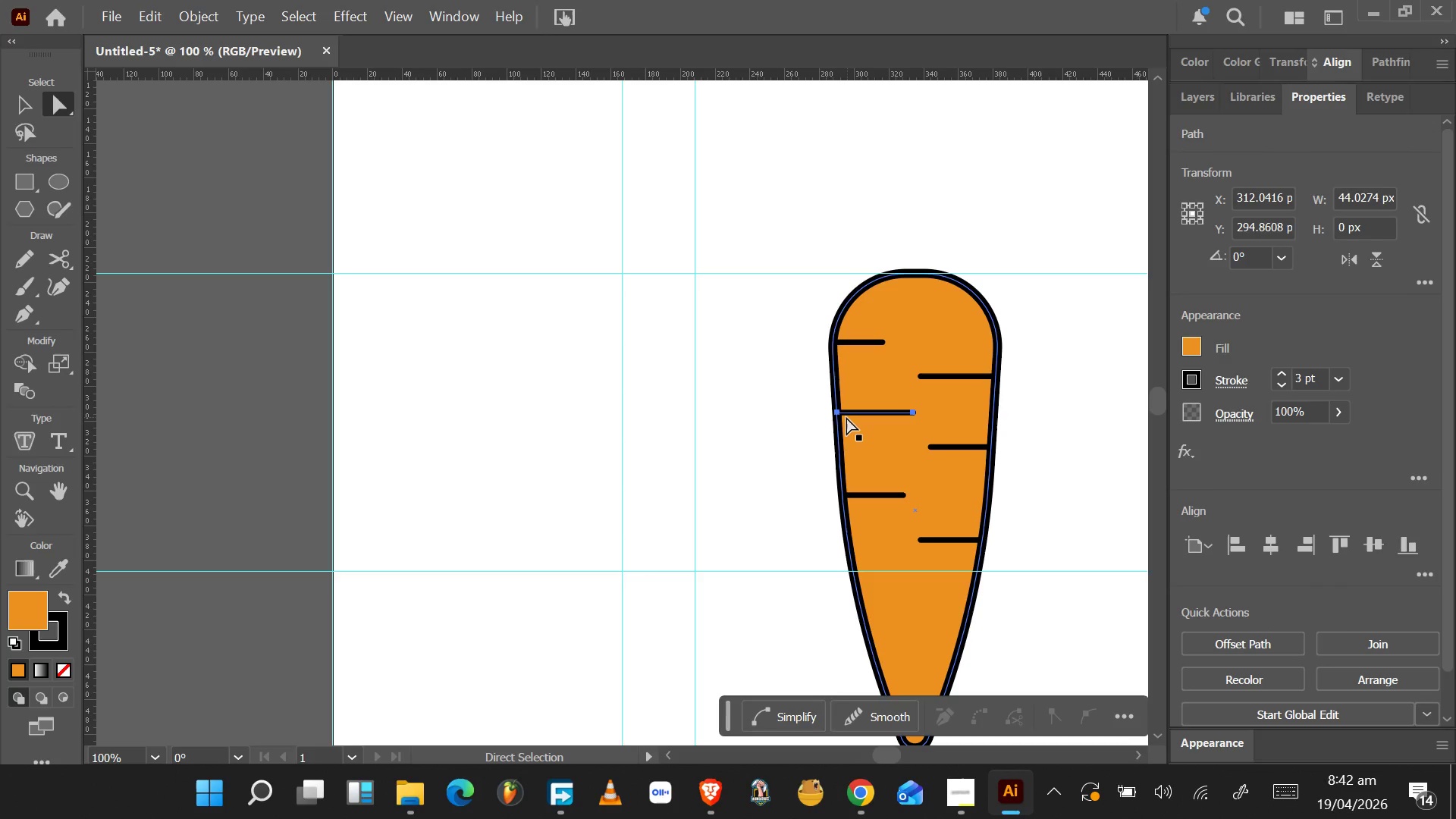 
hold_key(key=AltLeft, duration=1.55)
left_click_drag(start_coordinate=[839, 412], to_coordinate=[861, 607])
 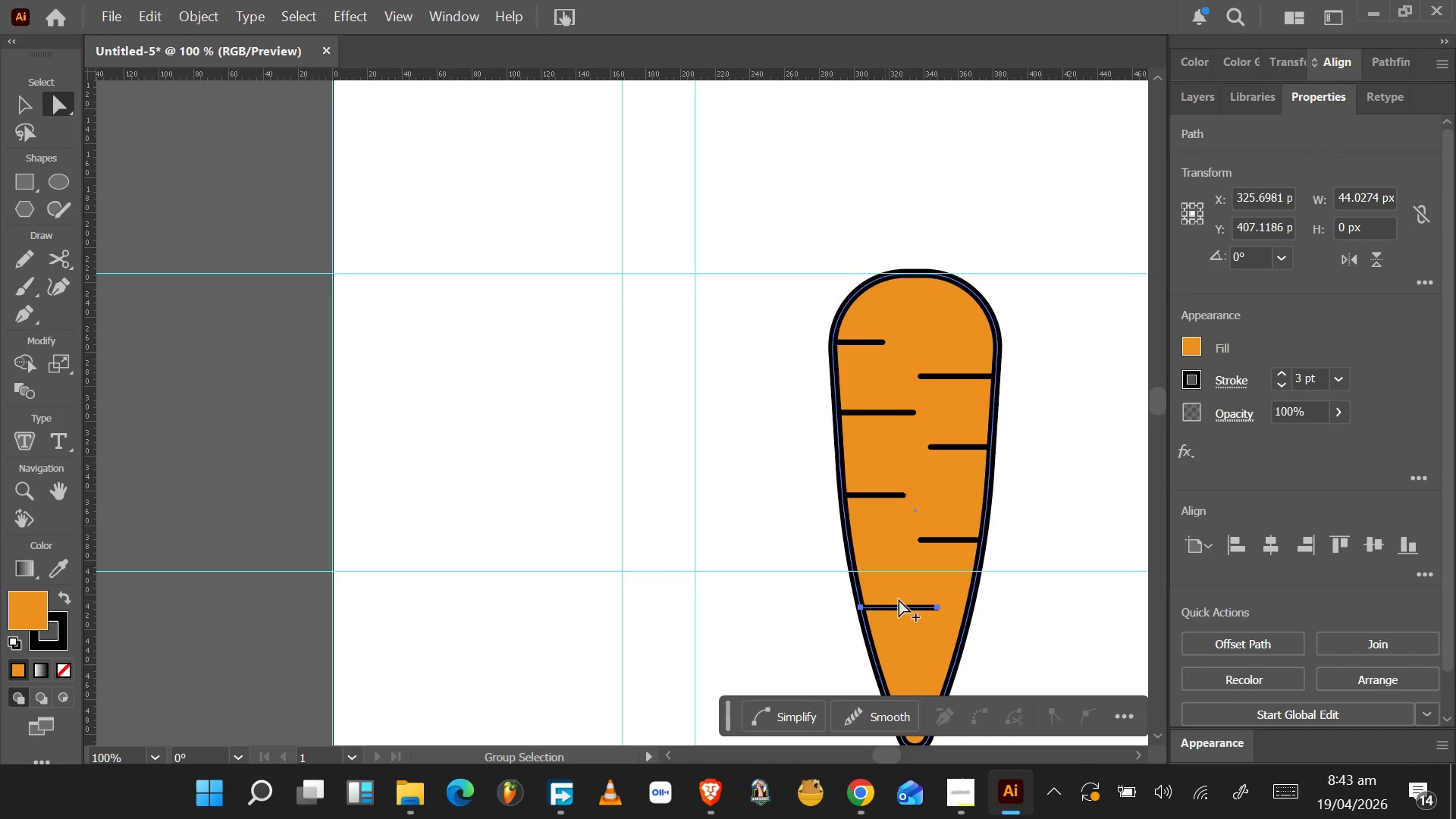 
hold_key(key=AltLeft, duration=1.53)
 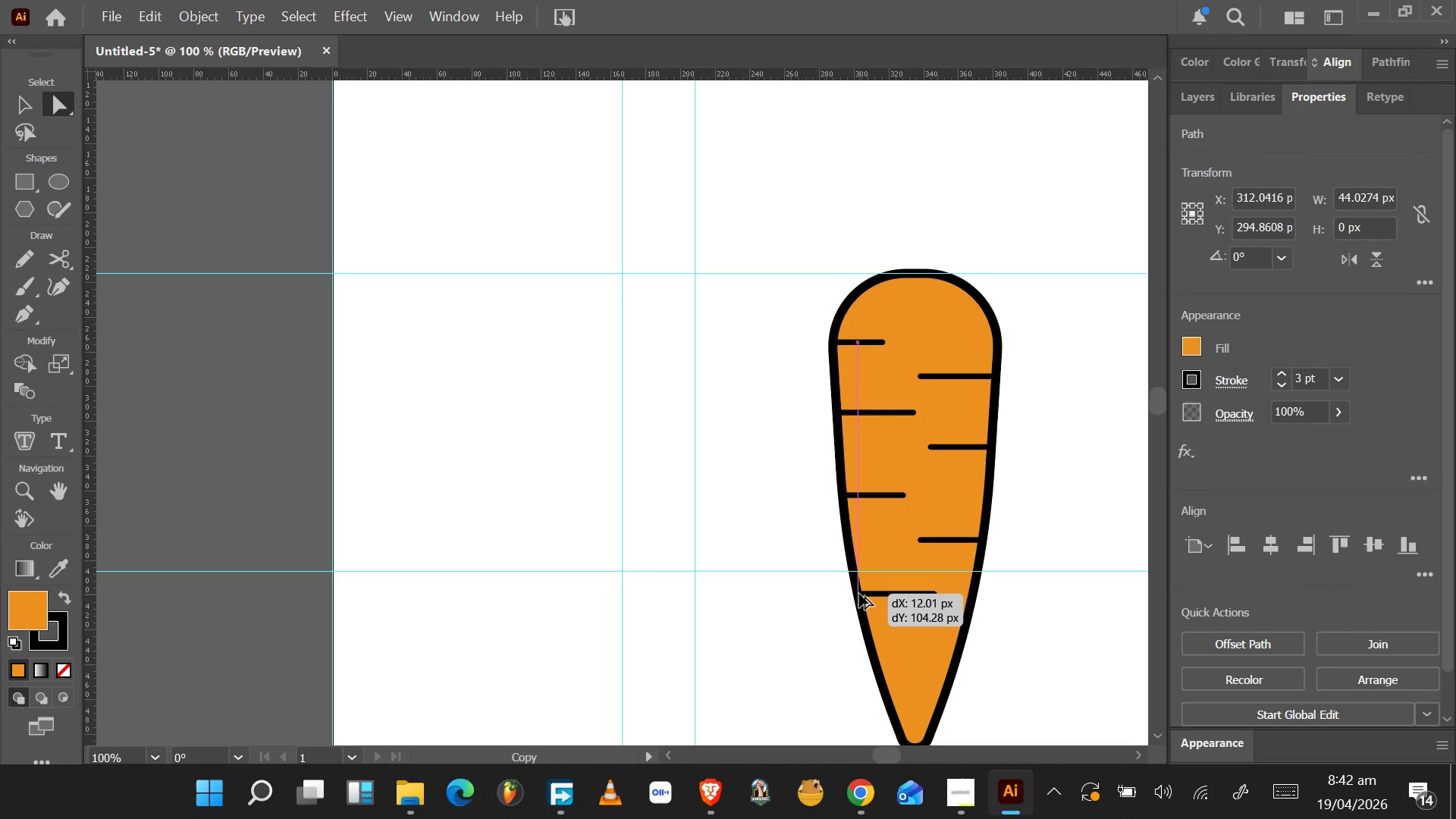 
hold_key(key=AltLeft, duration=1.51)
 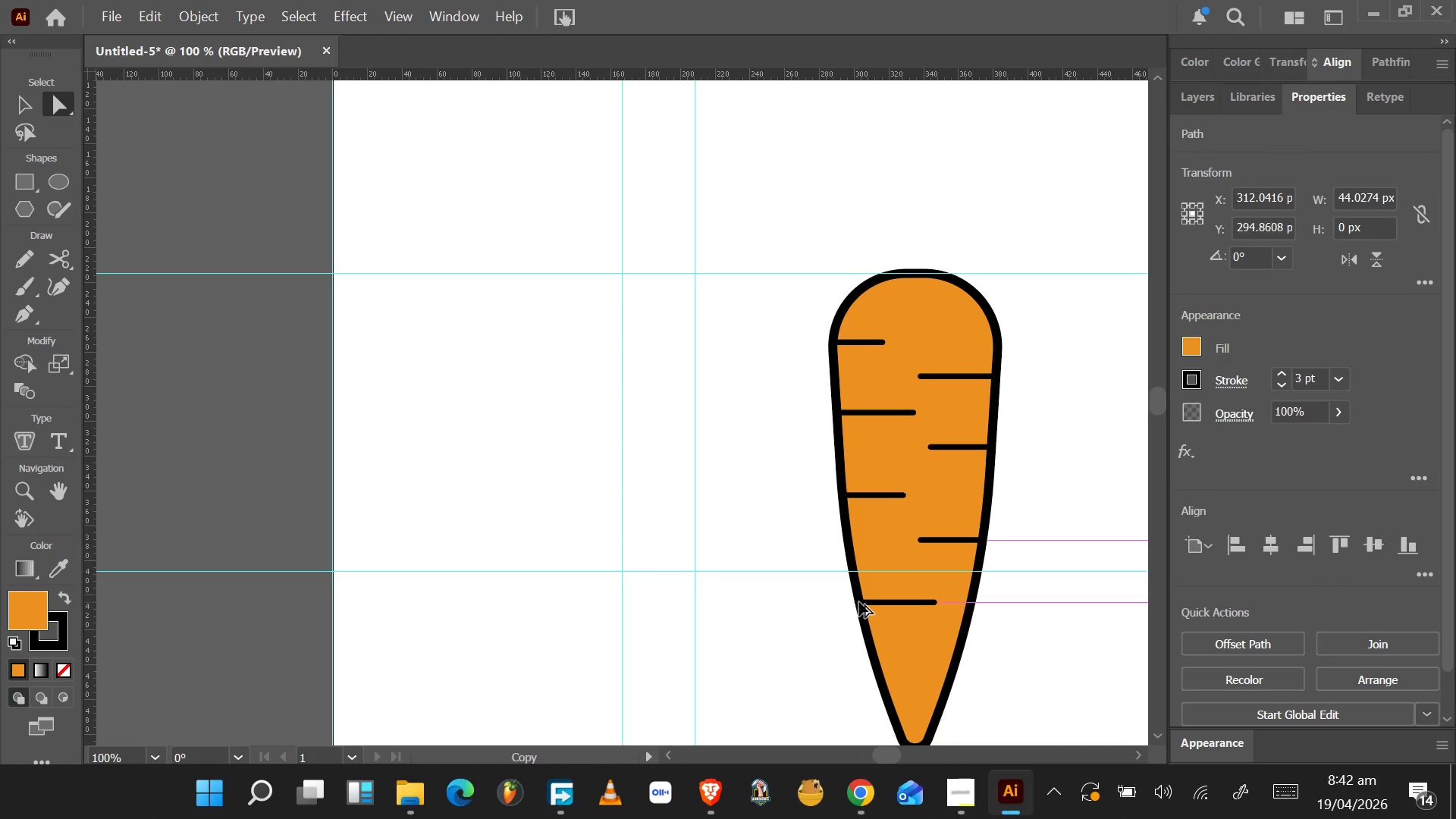 
hold_key(key=AltLeft, duration=1.53)
 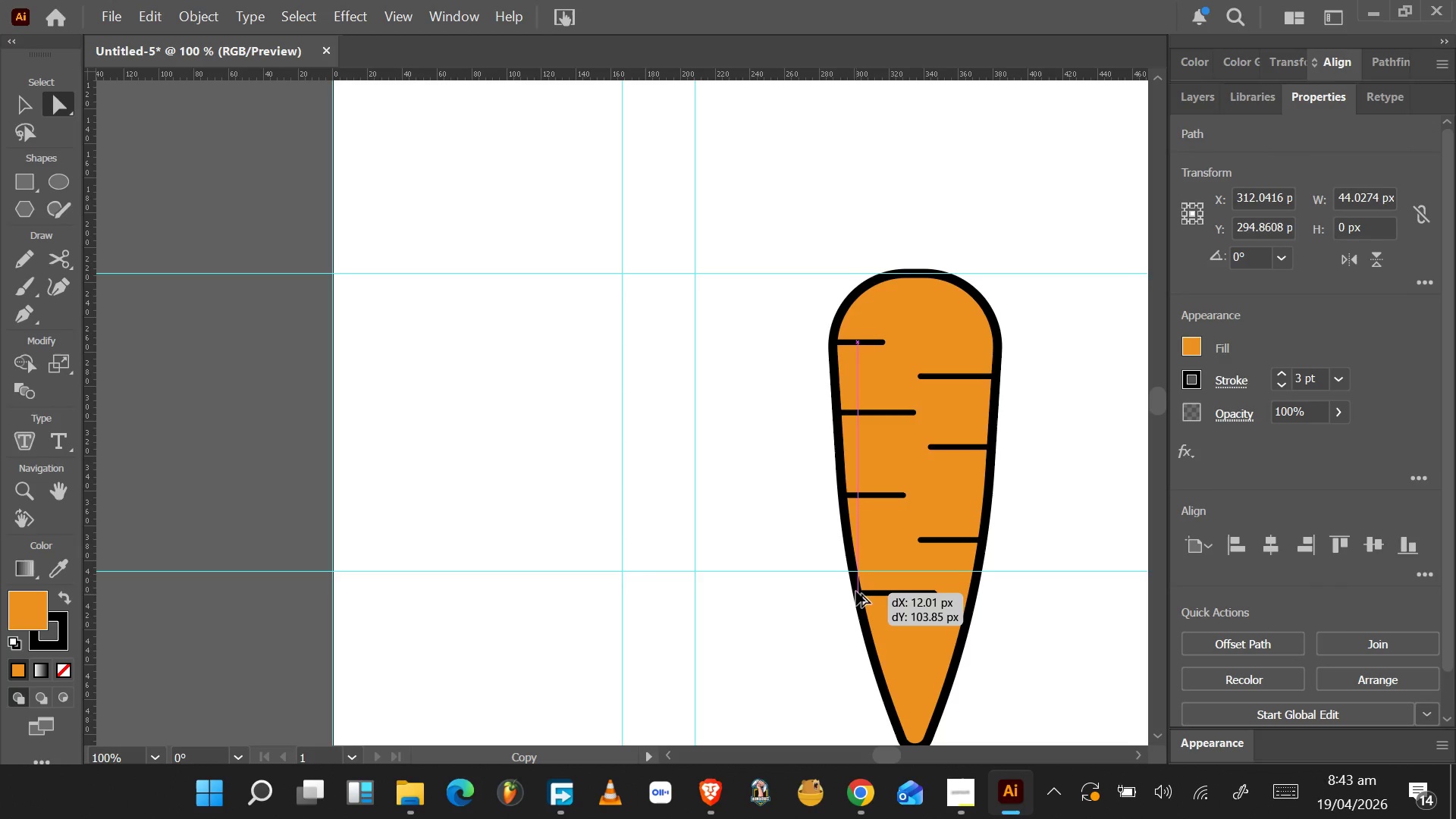 
hold_key(key=AltLeft, duration=1.53)
 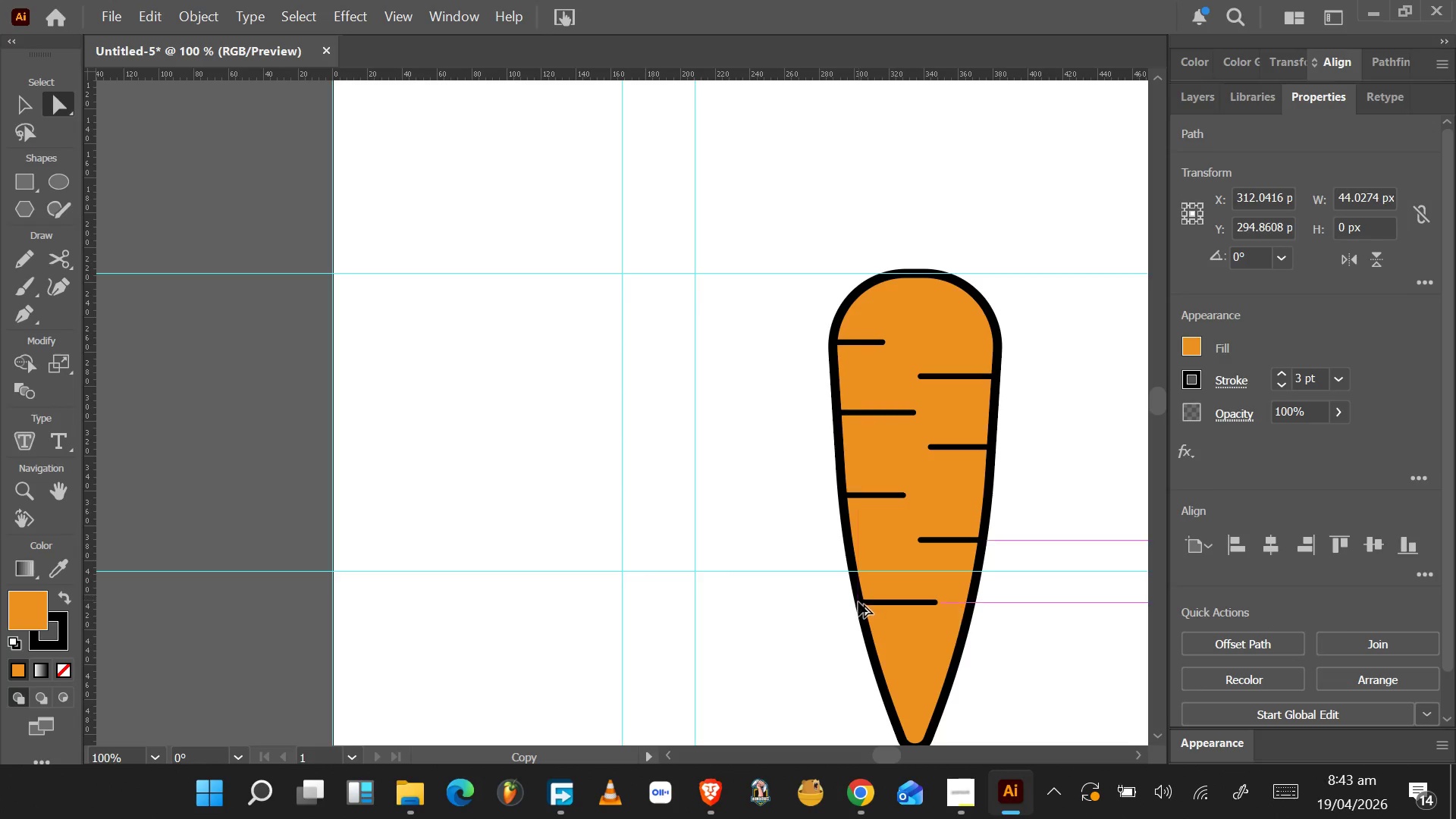 
hold_key(key=AltLeft, duration=1.53)
 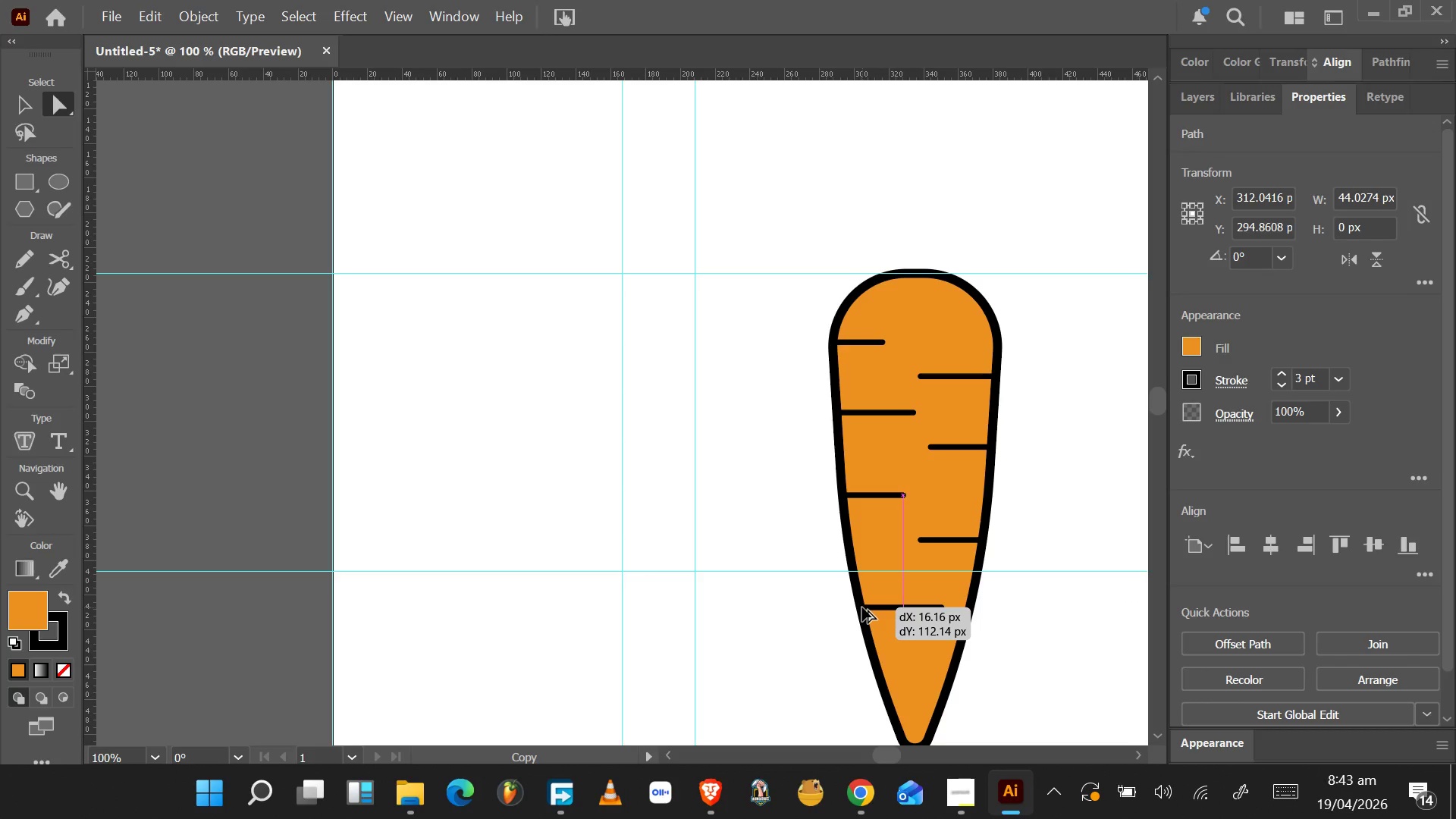 
hold_key(key=AltLeft, duration=1.53)
 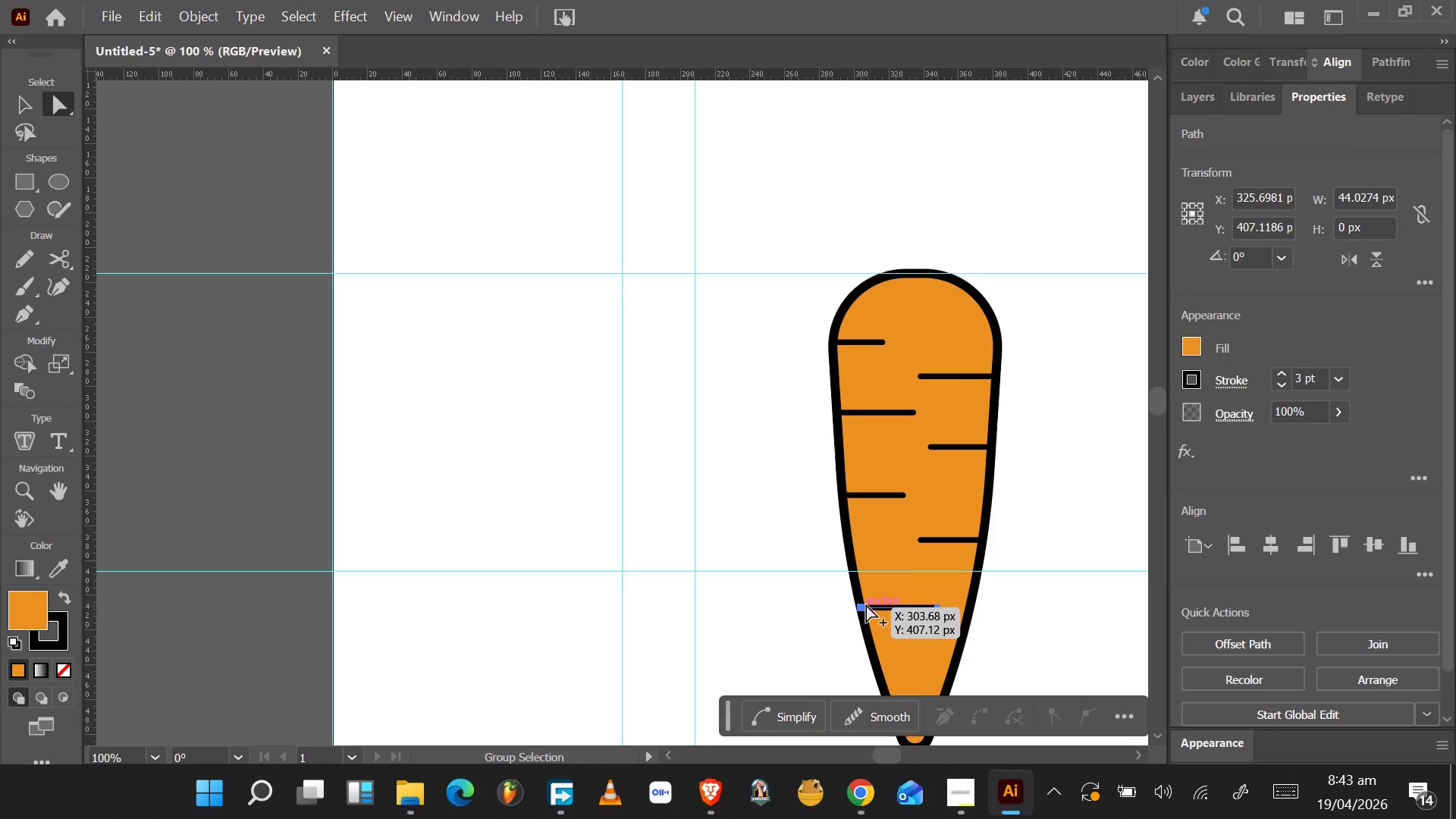 
hold_key(key=AltLeft, duration=1.27)
 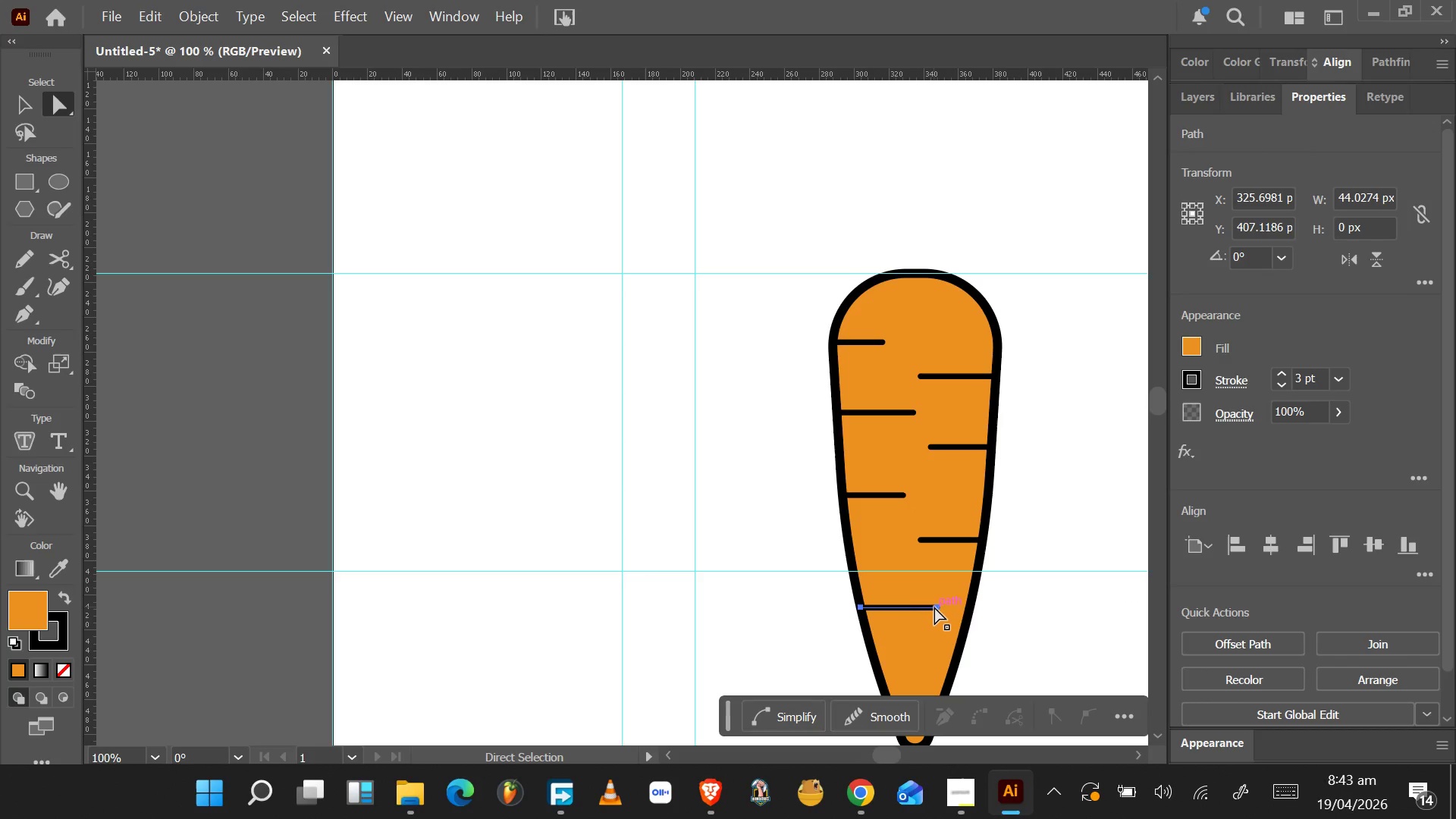 
hold_key(key=AltLeft, duration=1.31)
left_click([937, 607])
 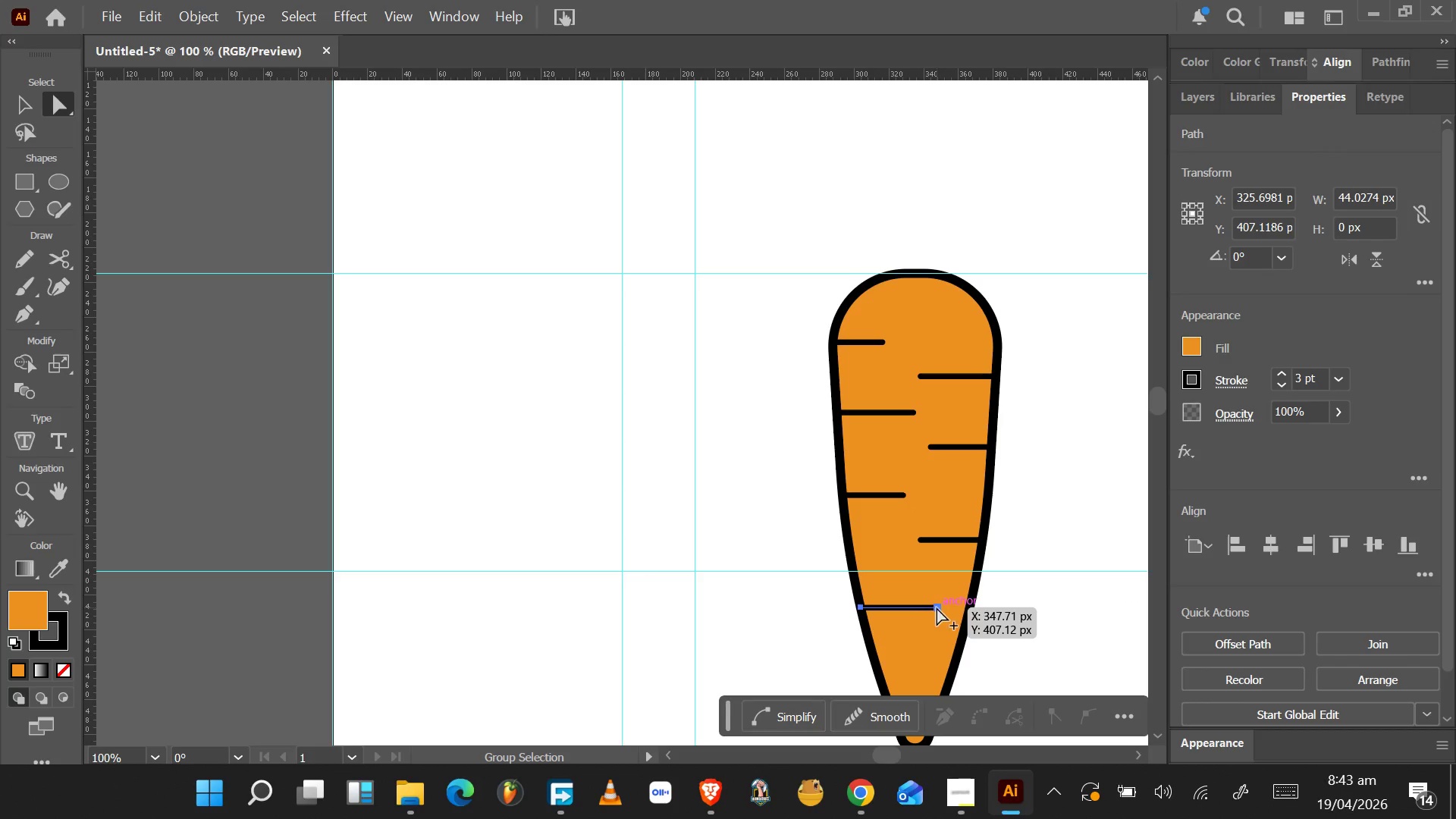 
left_click_drag(start_coordinate=[937, 607], to_coordinate=[910, 606])
 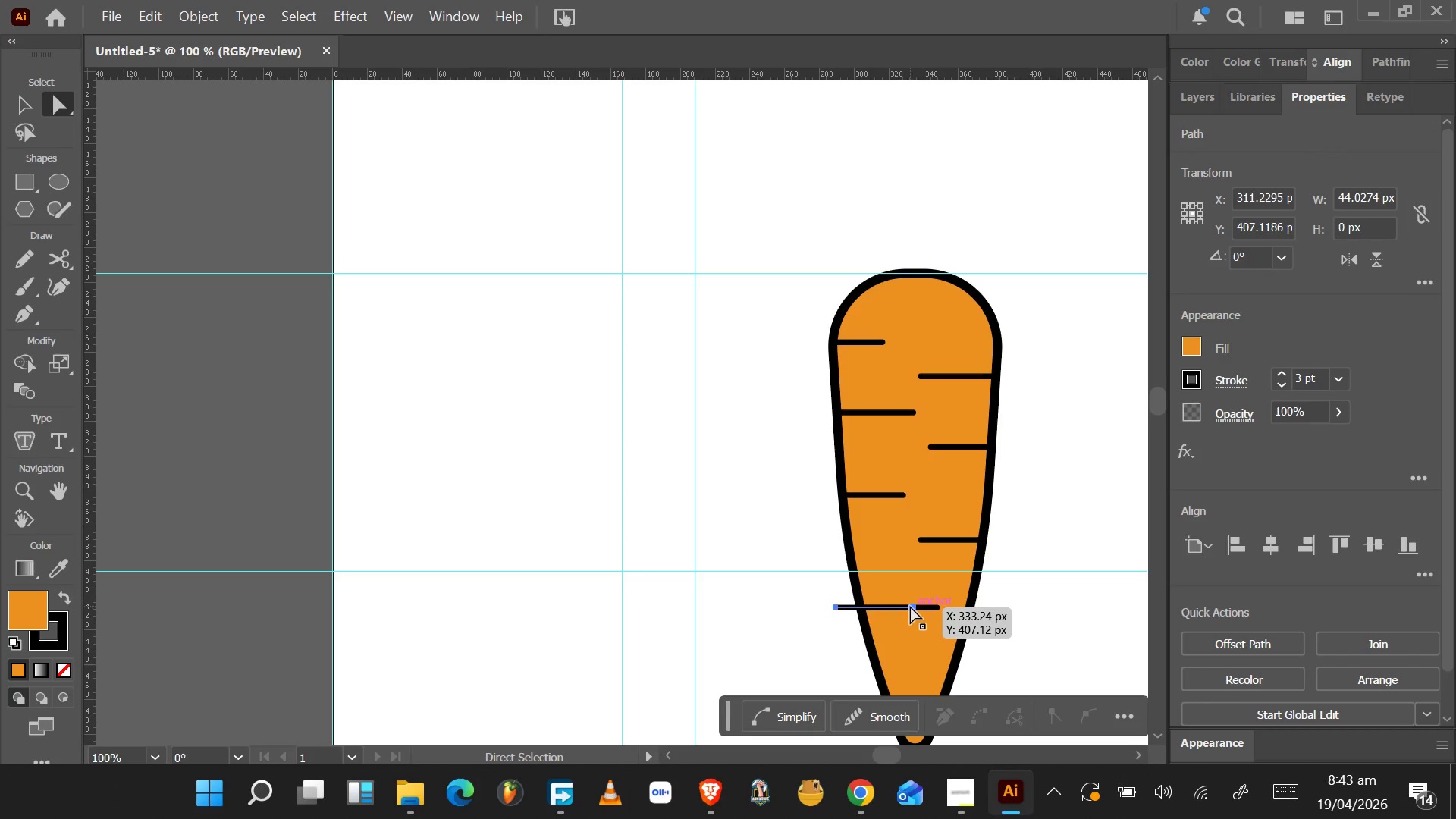 
key(Control+Z)
 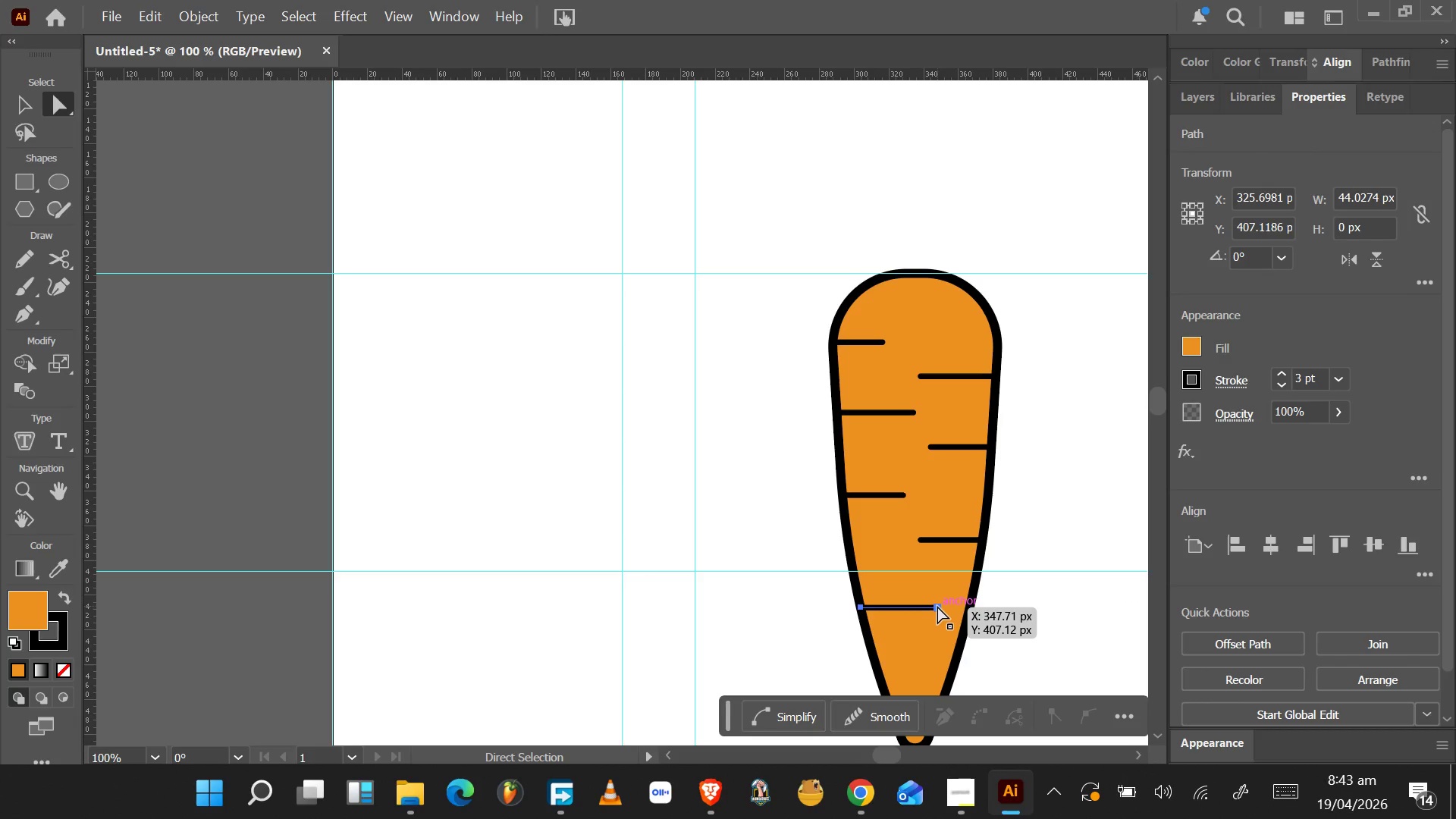 
left_click([937, 607])
 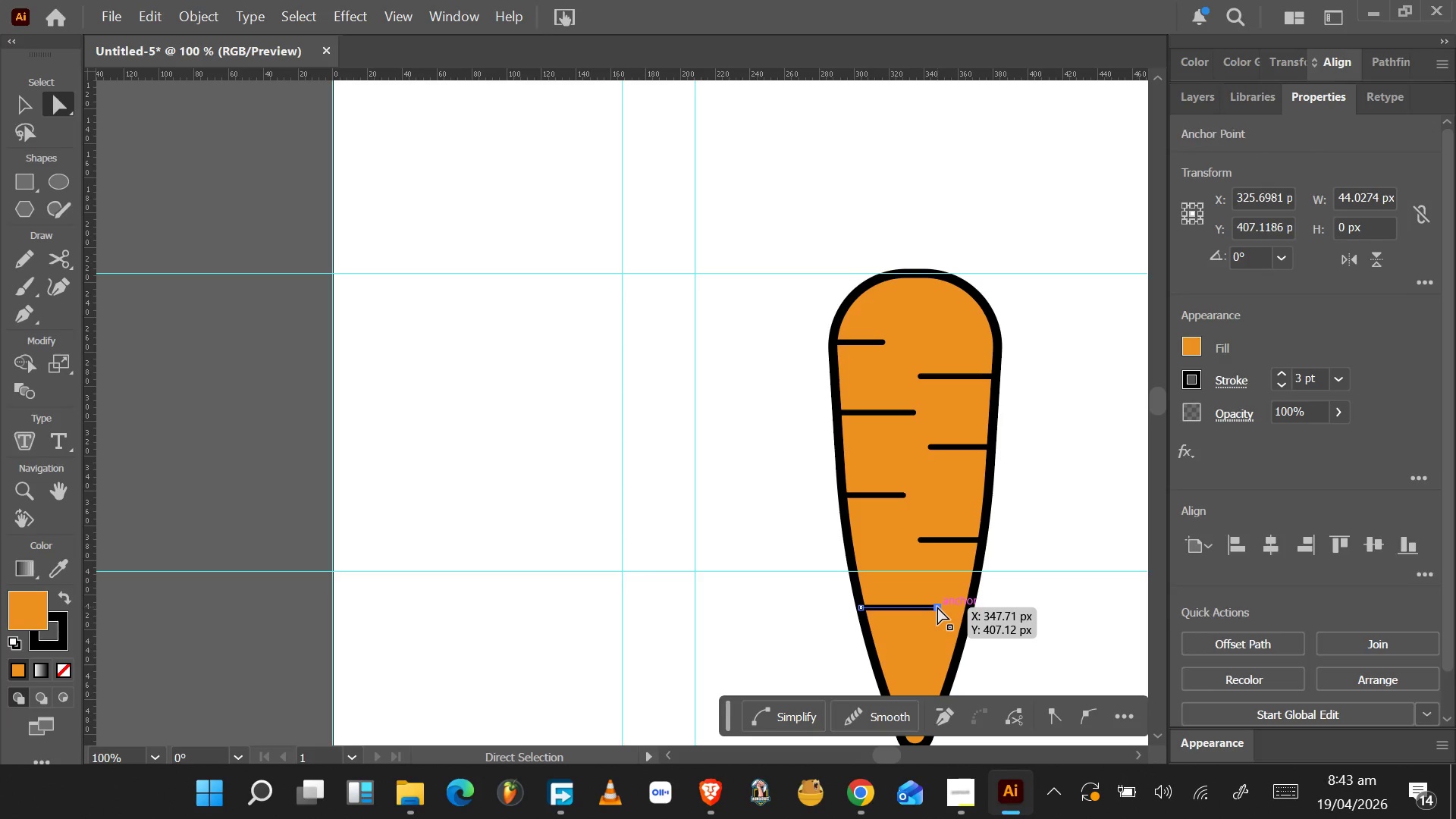 
left_click_drag(start_coordinate=[937, 607], to_coordinate=[912, 605])
 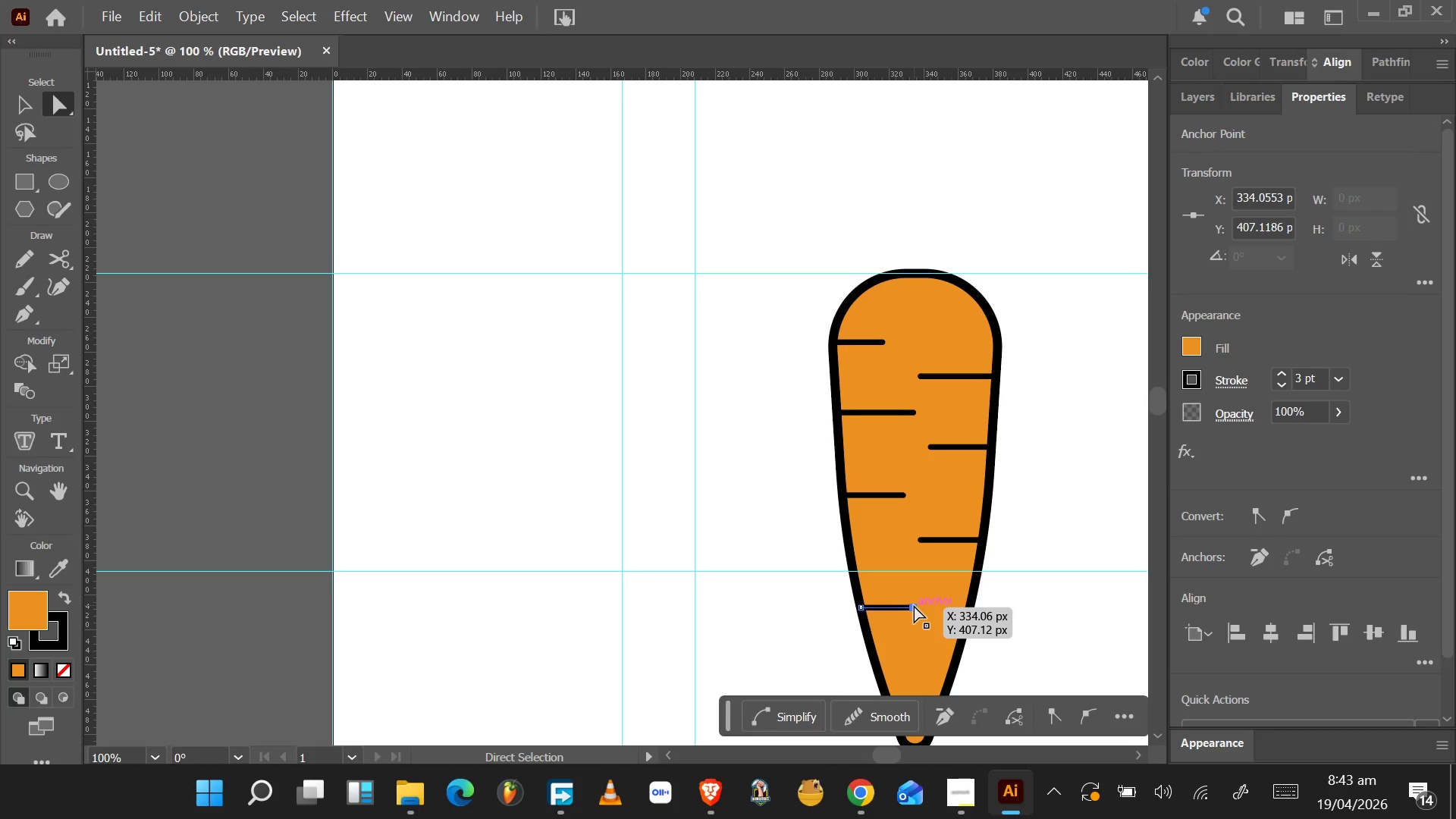 
hold_key(key=ShiftLeft, duration=1.5)
 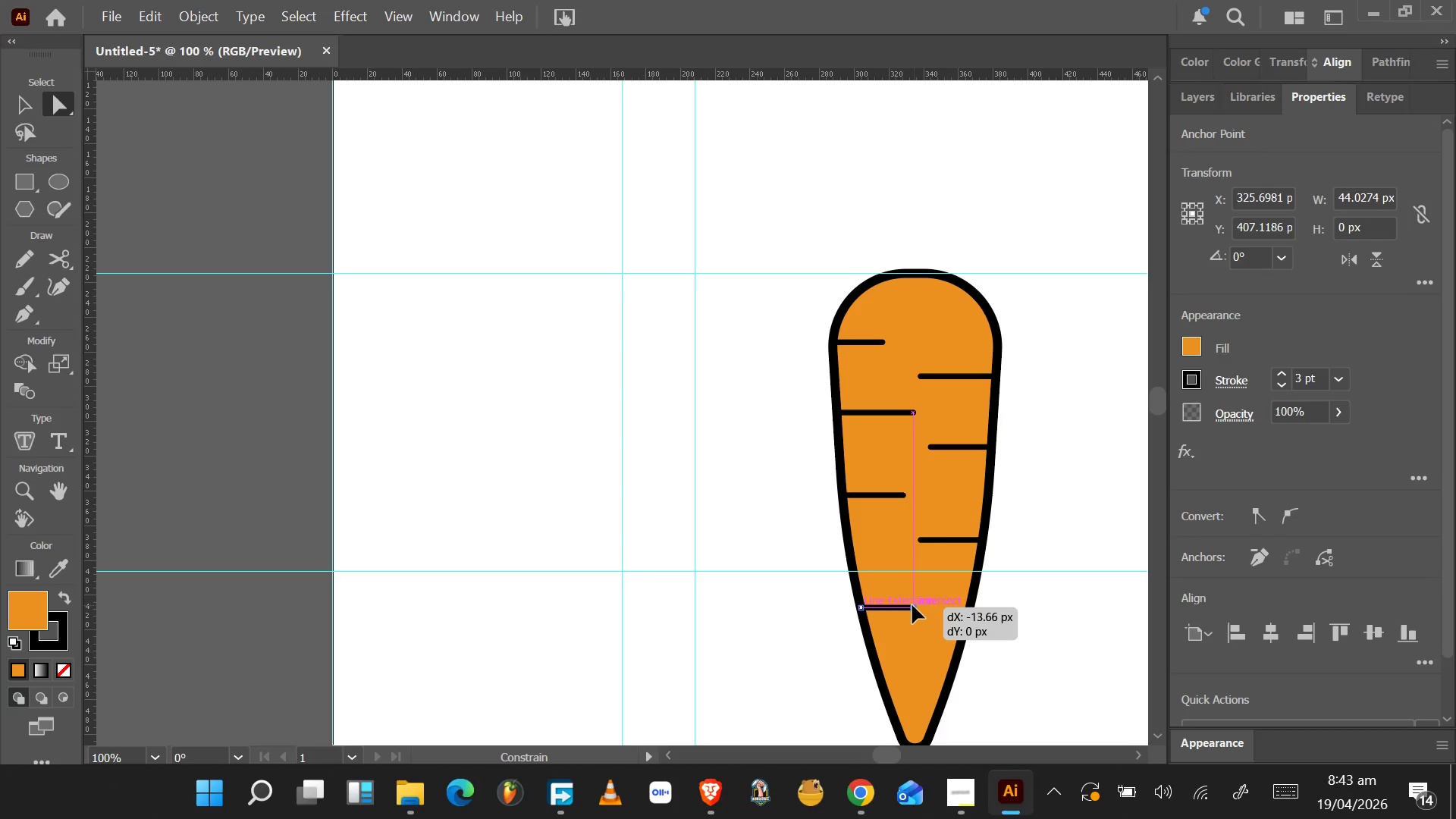 
hold_key(key=ShiftLeft, duration=1.53)
 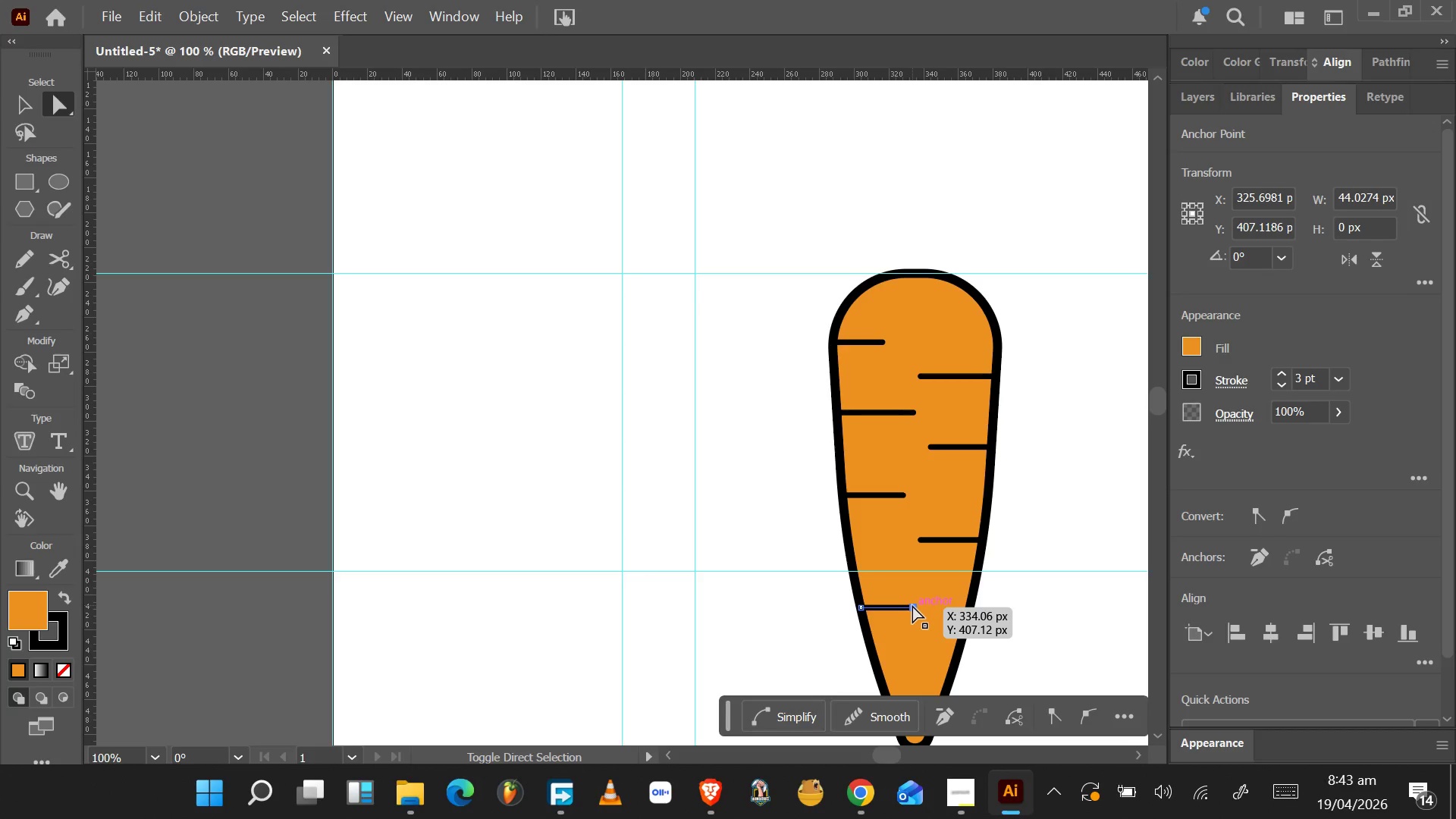 
key(Shift+ShiftLeft)
 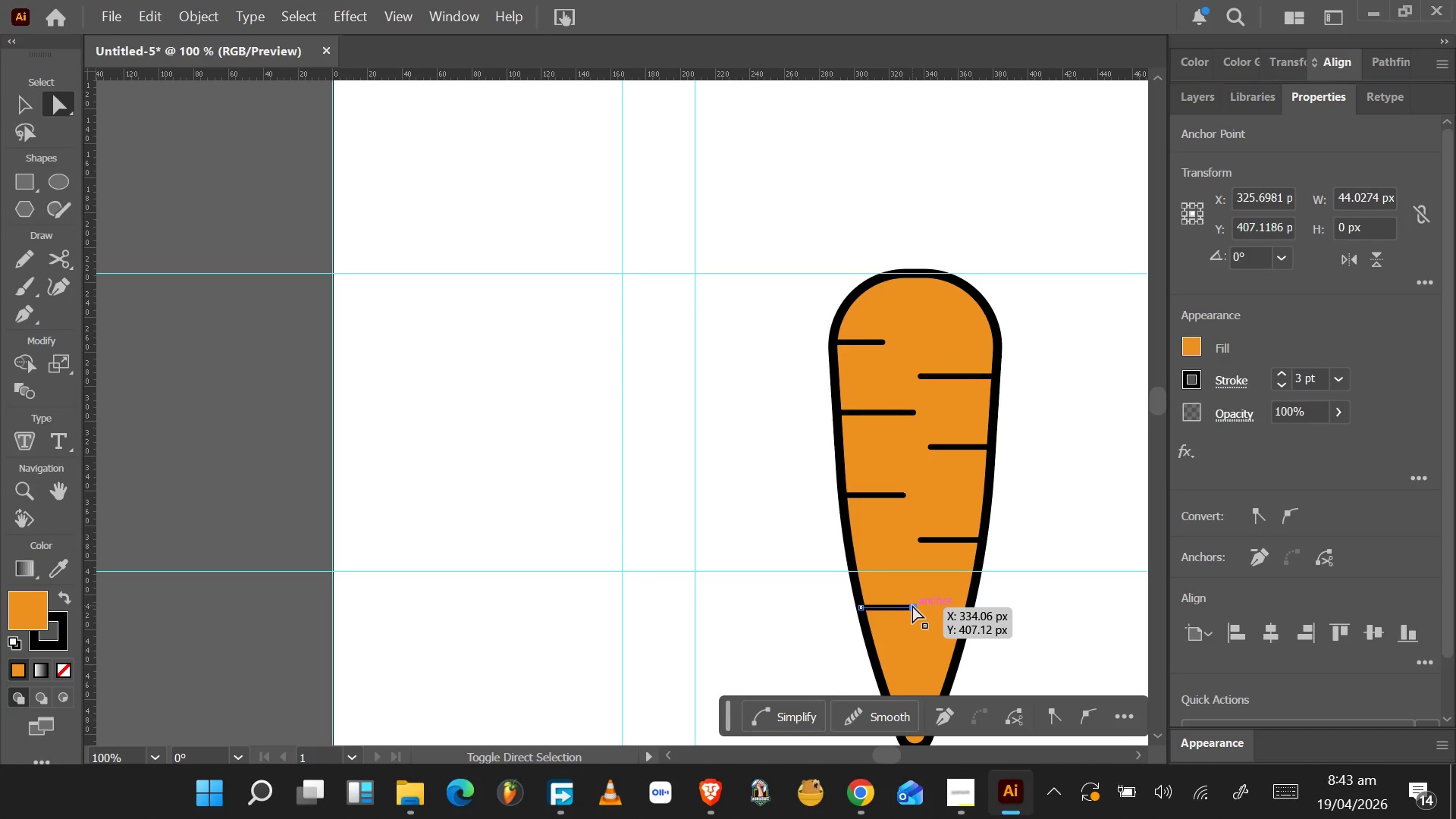 
key(Shift+ShiftLeft)
 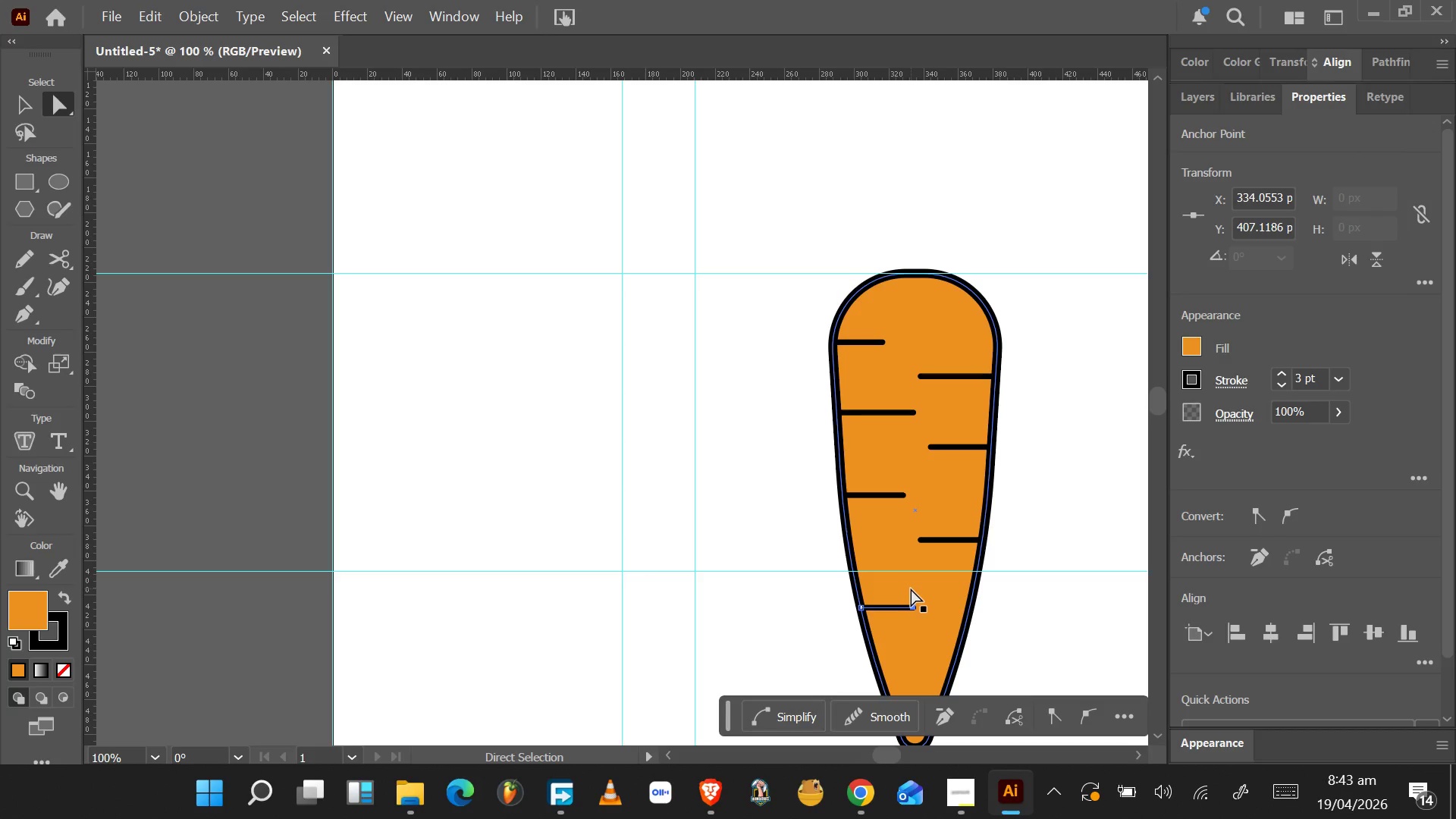 
wait(10.97)
 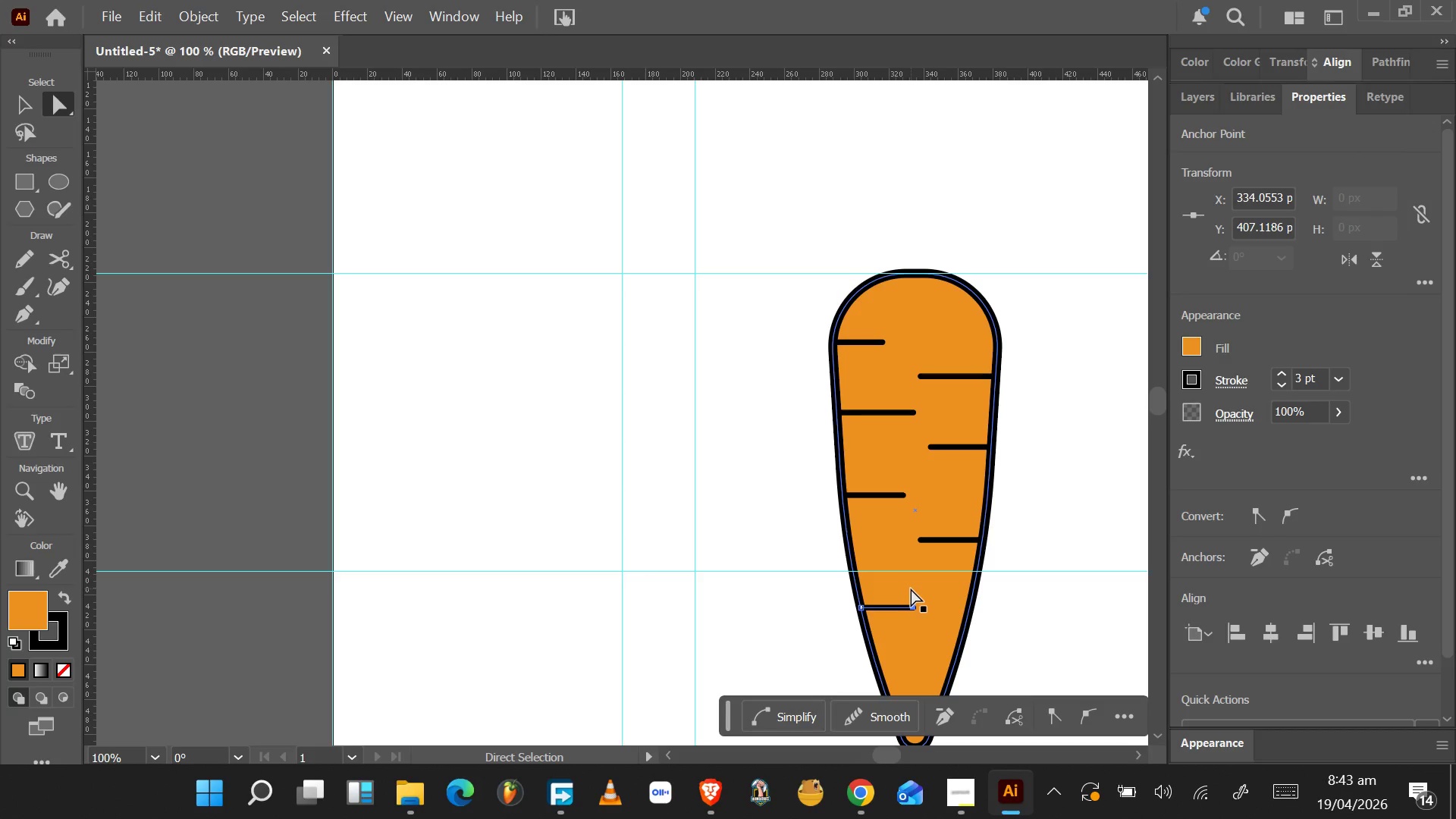 
left_click([979, 448])
 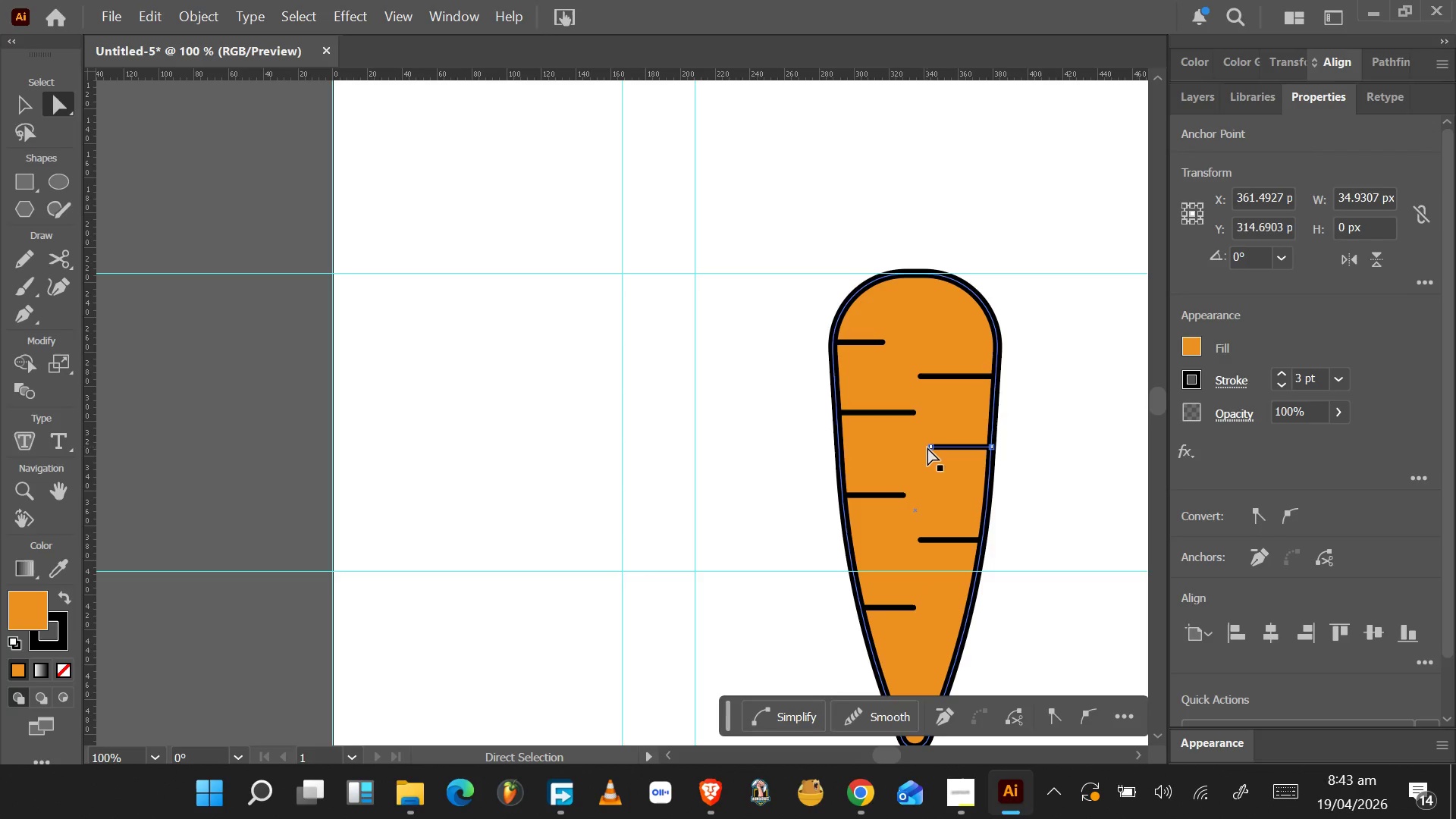 
left_click([930, 447])
 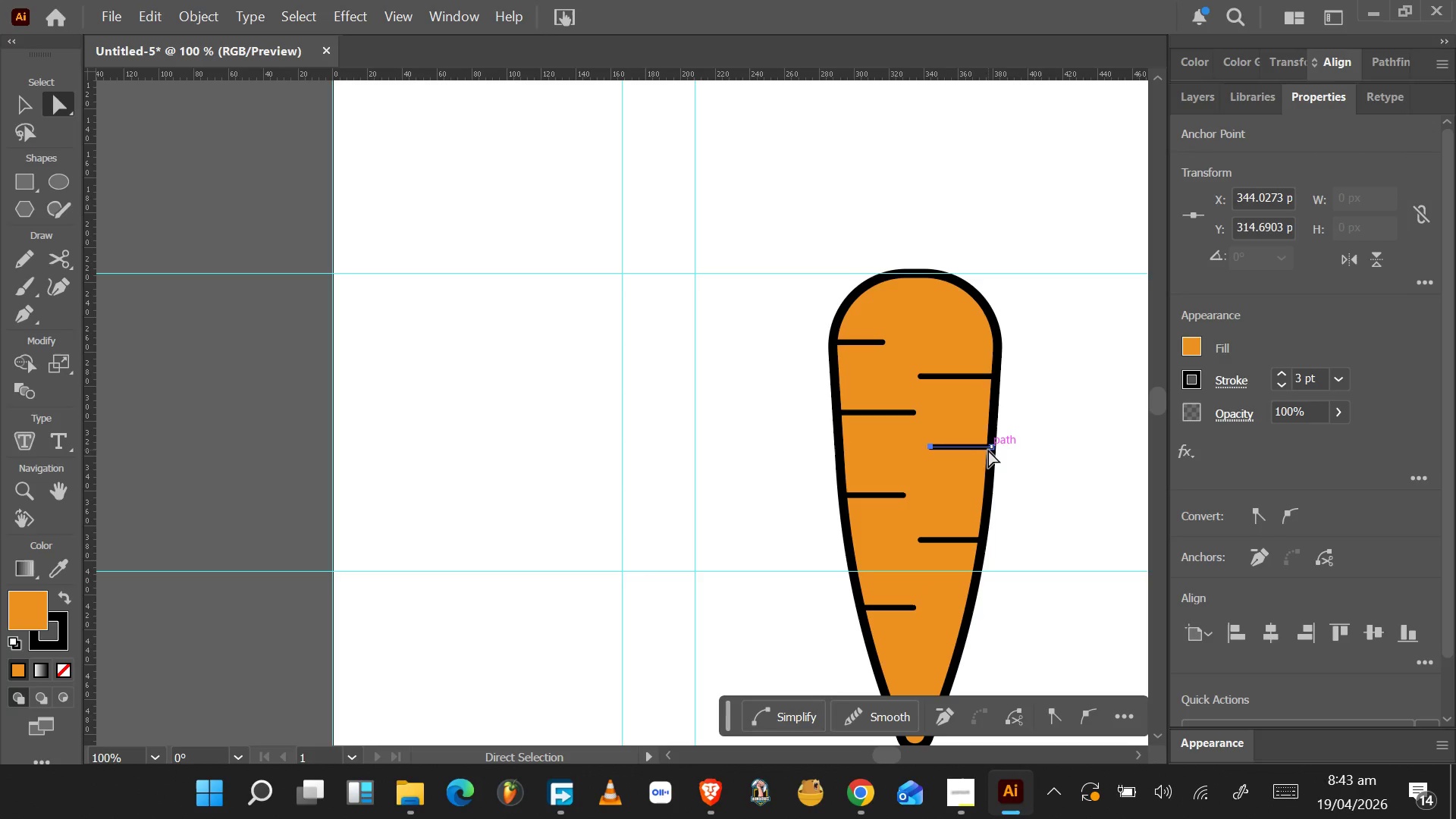 
hold_key(key=ShiftLeft, duration=0.55)
left_click([990, 447])
 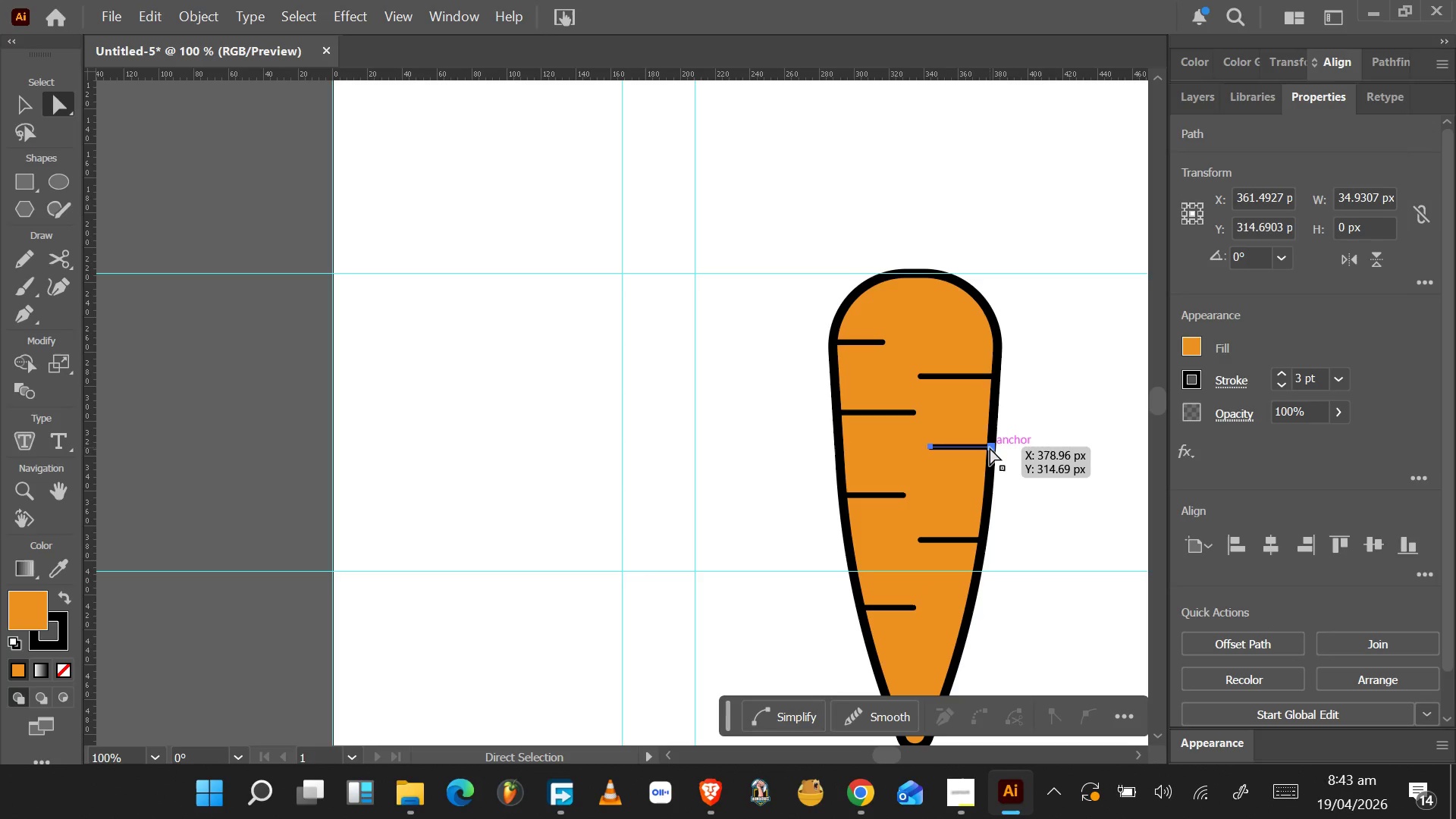 
left_click_drag(start_coordinate=[990, 447], to_coordinate=[992, 486])
 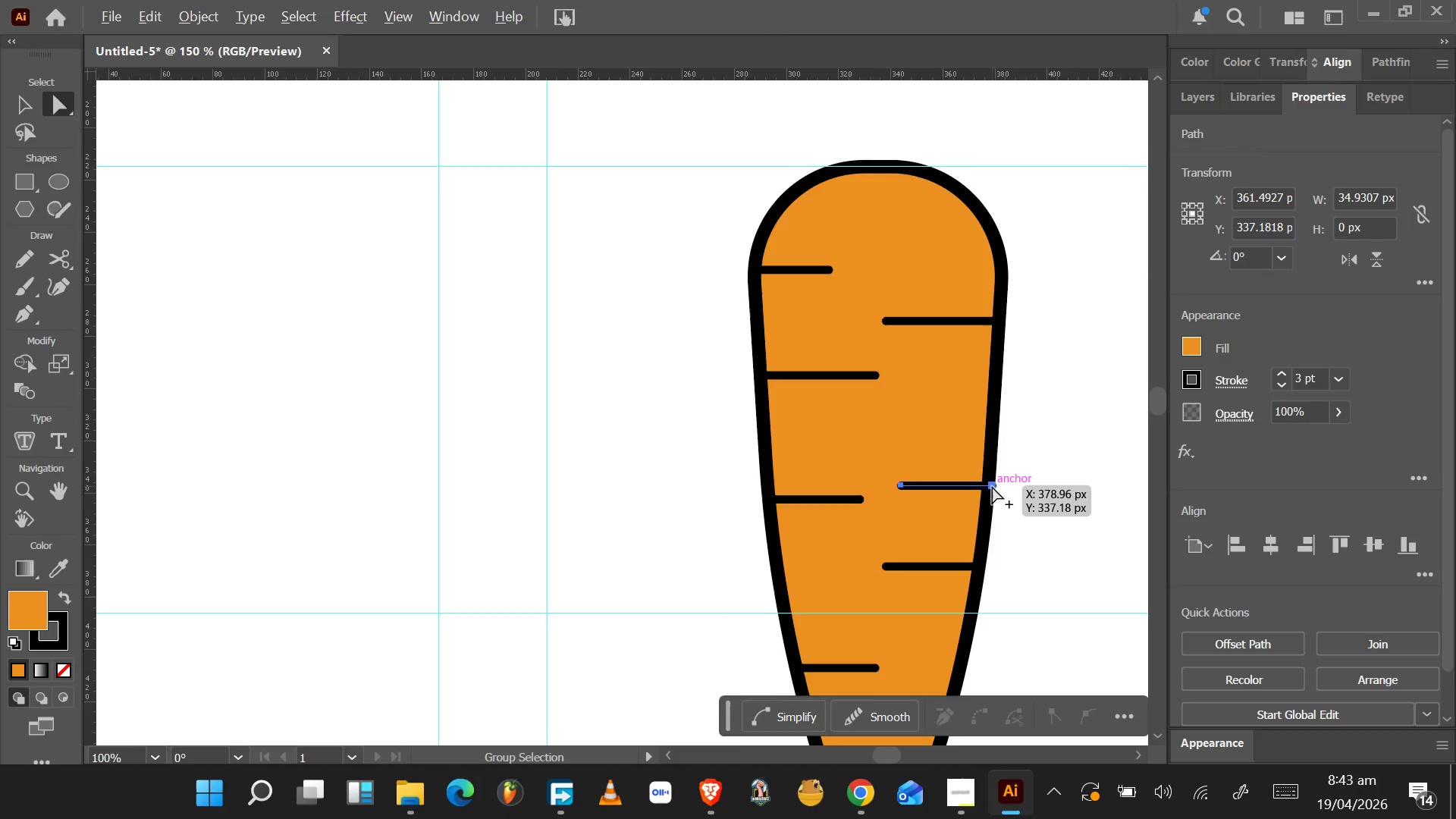 
hold_key(key=AltLeft, duration=1.3)
scroll: coordinate [991, 476], scroll_direction: up, amount: 9.0
 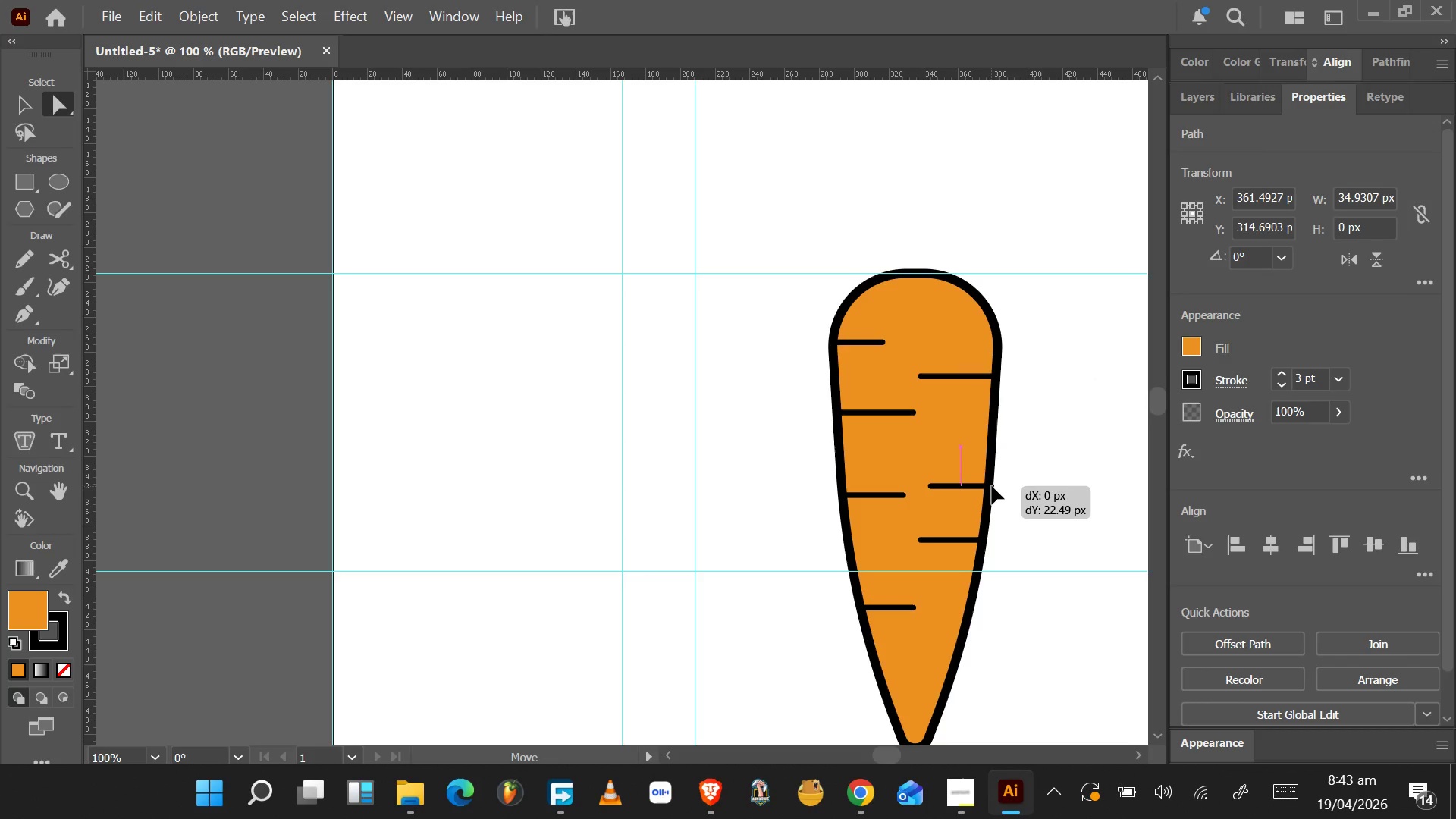 
hold_key(key=AltLeft, duration=0.56)
scroll: coordinate [992, 486], scroll_direction: up, amount: 5.0
 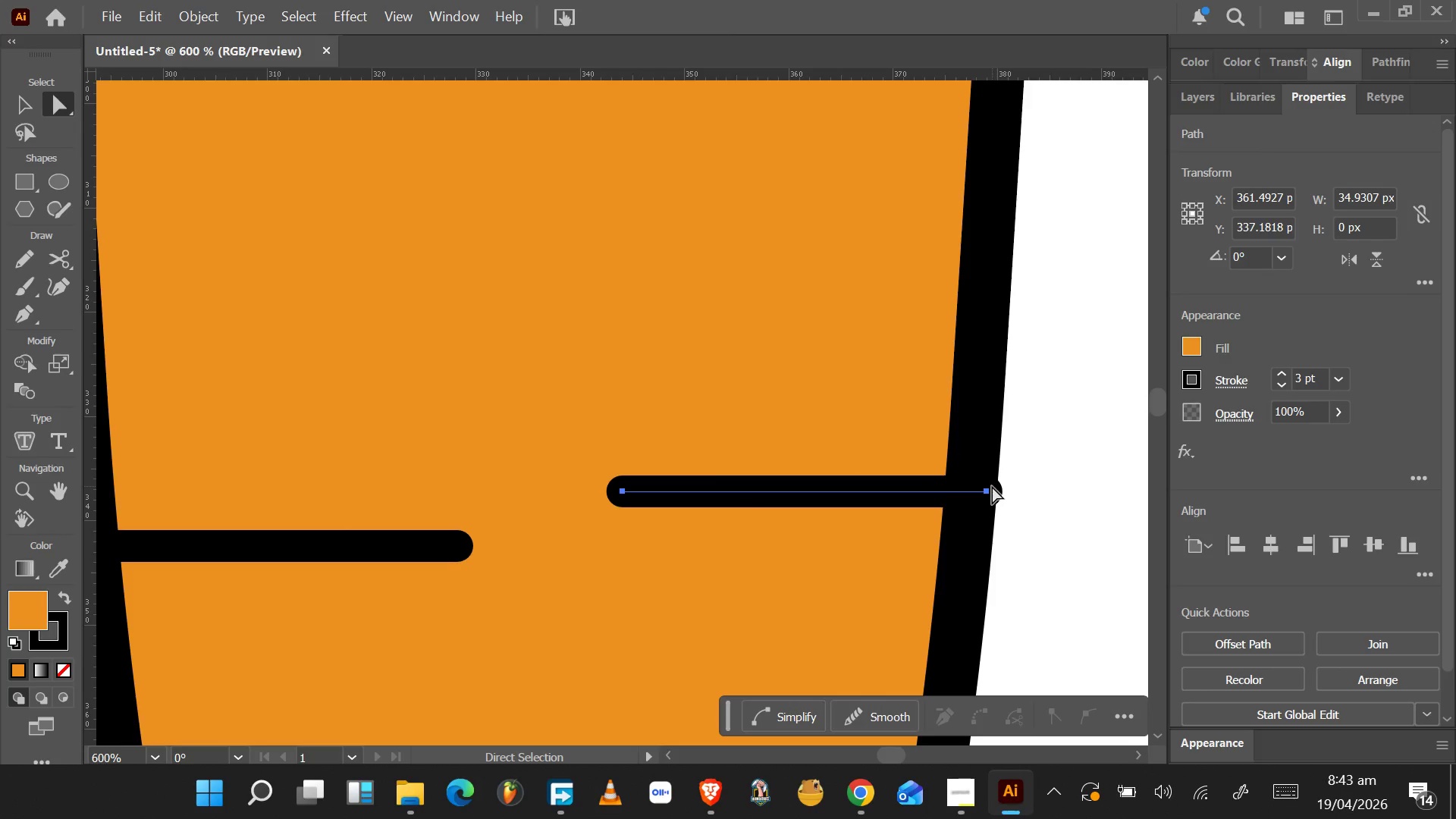 
key(Alt+AltLeft)
 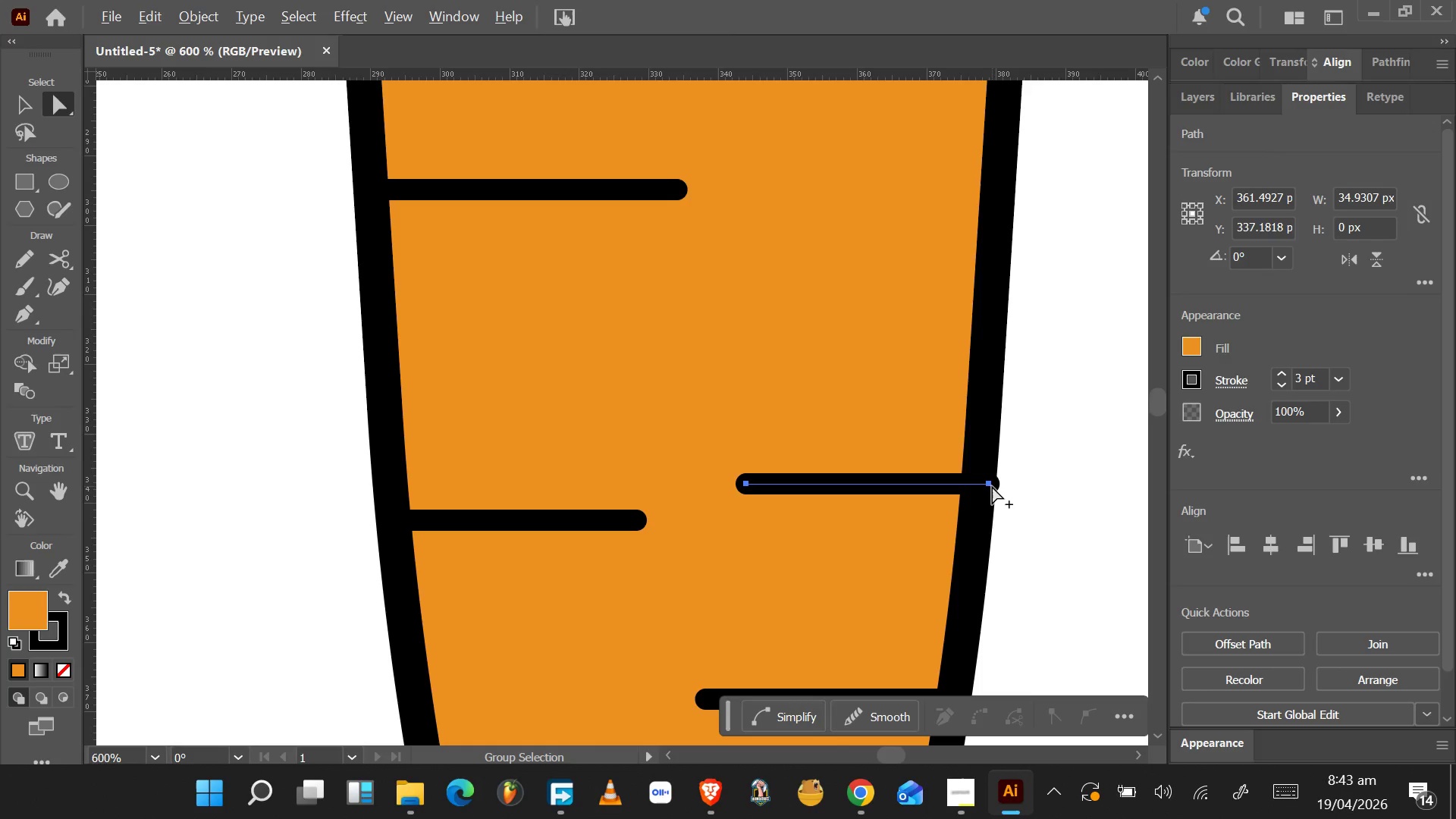 
scroll: coordinate [992, 486], scroll_direction: down, amount: 1.0
 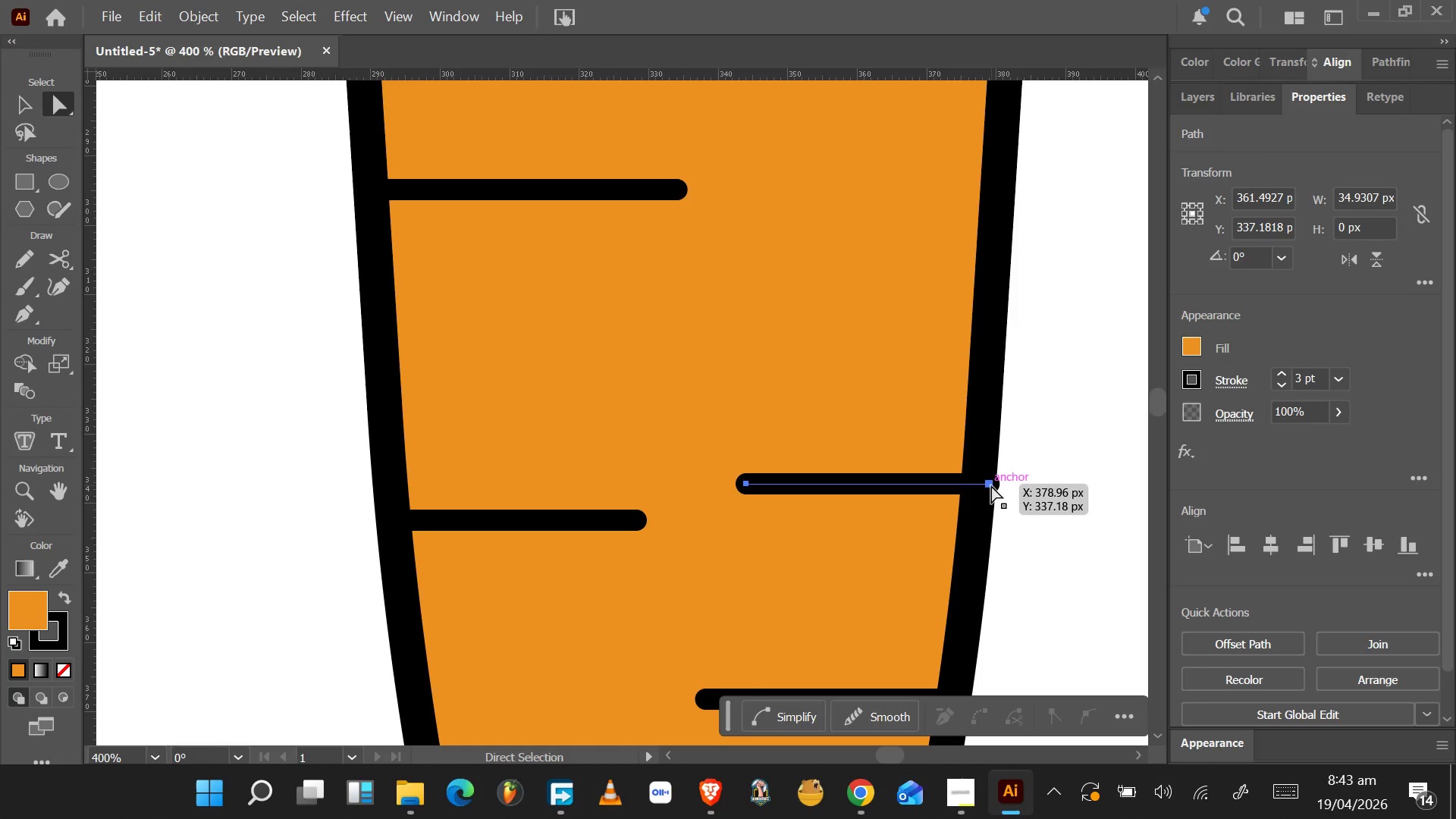 
left_click_drag(start_coordinate=[990, 485], to_coordinate=[978, 469])
 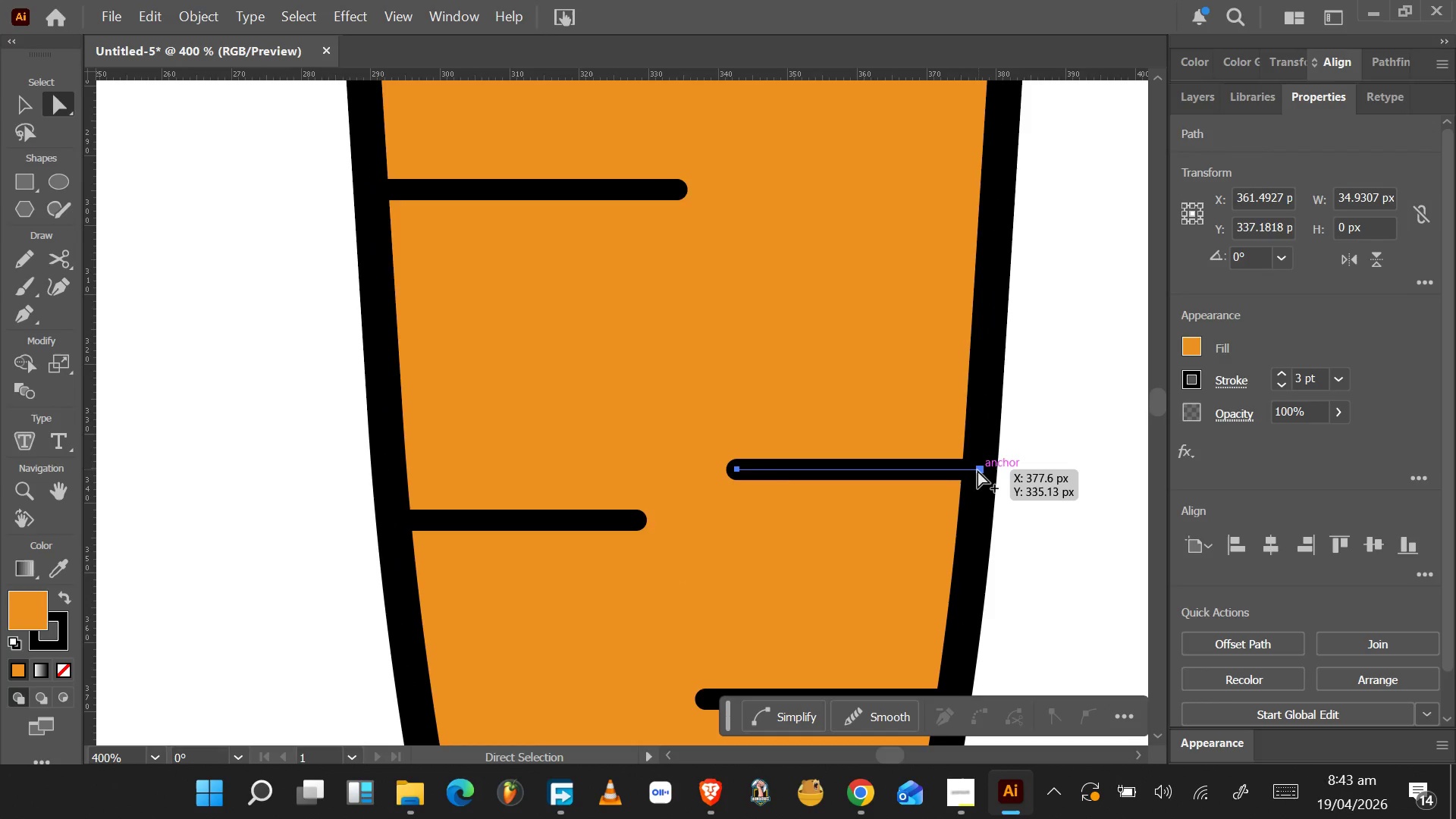 
hold_key(key=AltLeft, duration=0.47)
scroll: coordinate [974, 477], scroll_direction: down, amount: 6.0
 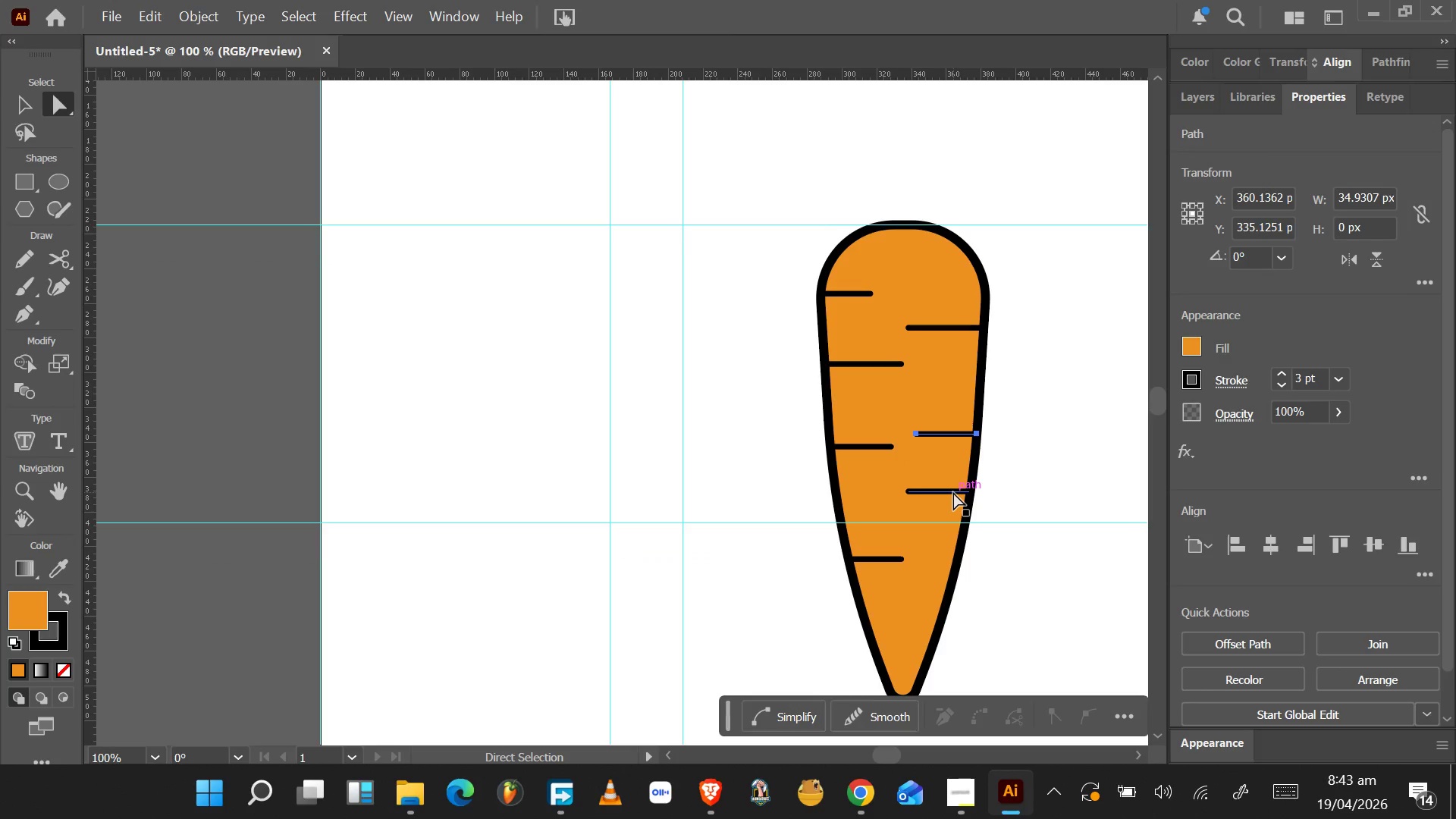 
left_click([953, 491])
 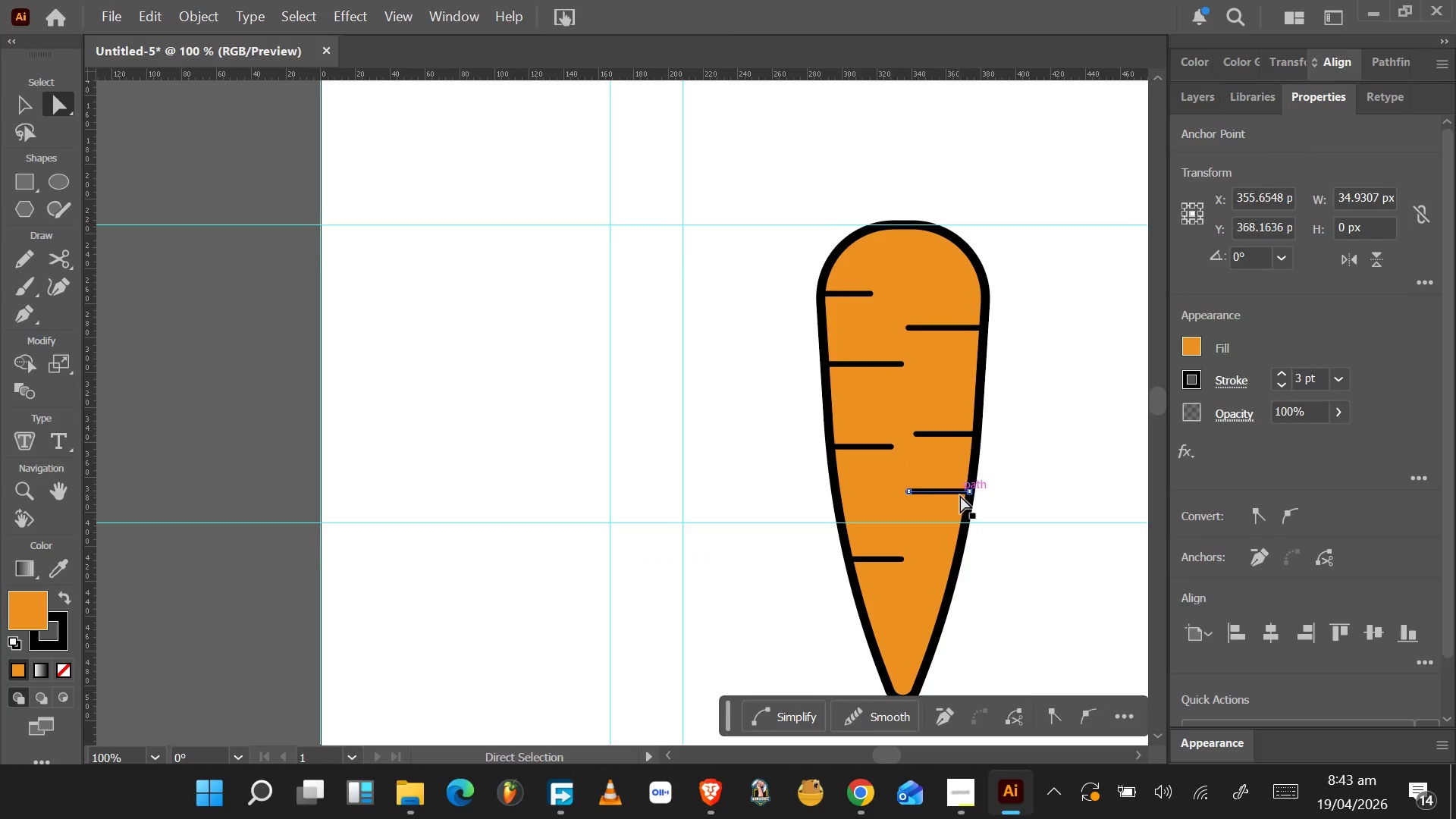 
hold_key(key=AltLeft, duration=0.39)
scroll: coordinate [971, 497], scroll_direction: up, amount: 2.0
 